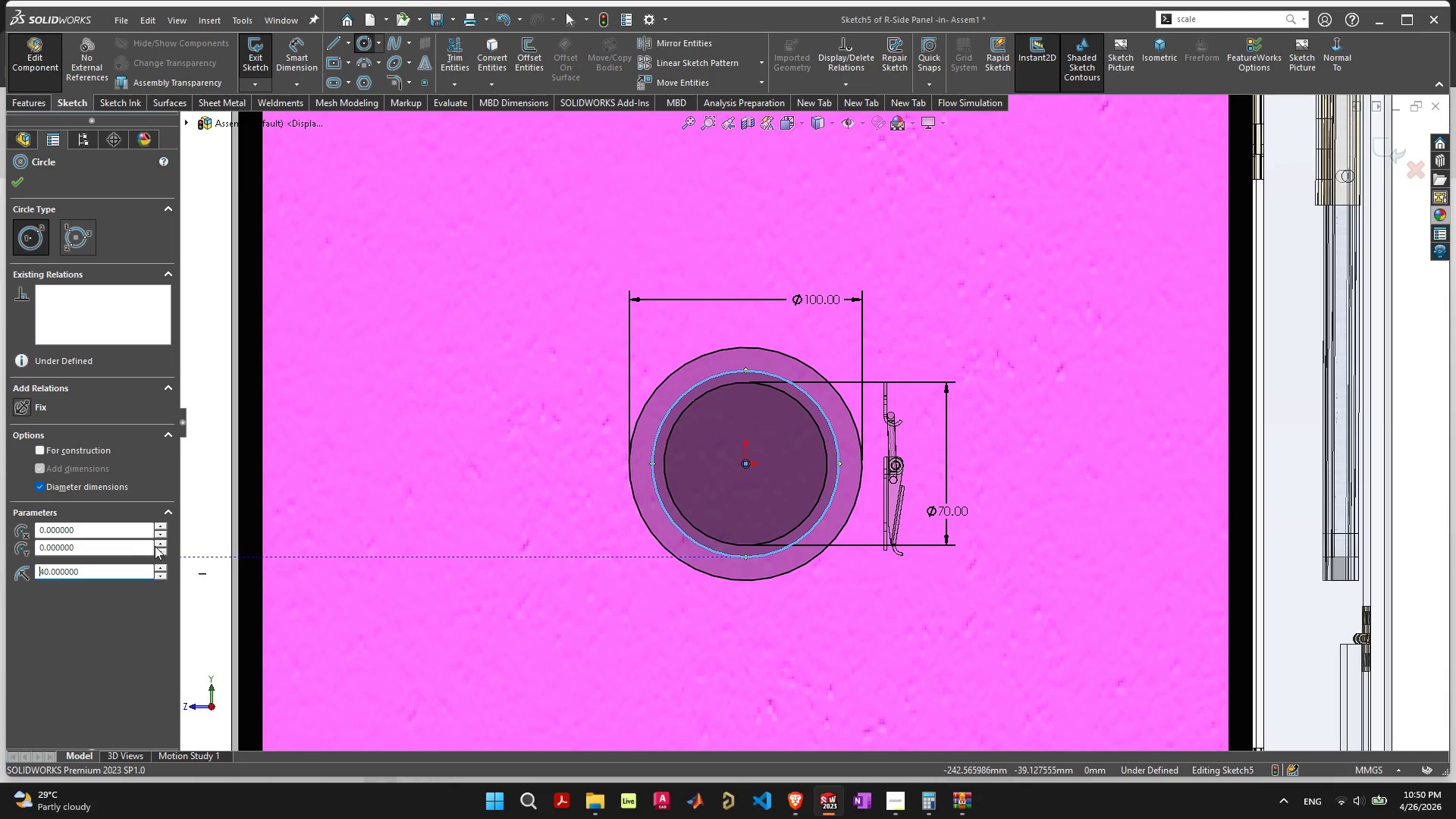 
wait(5.98)
 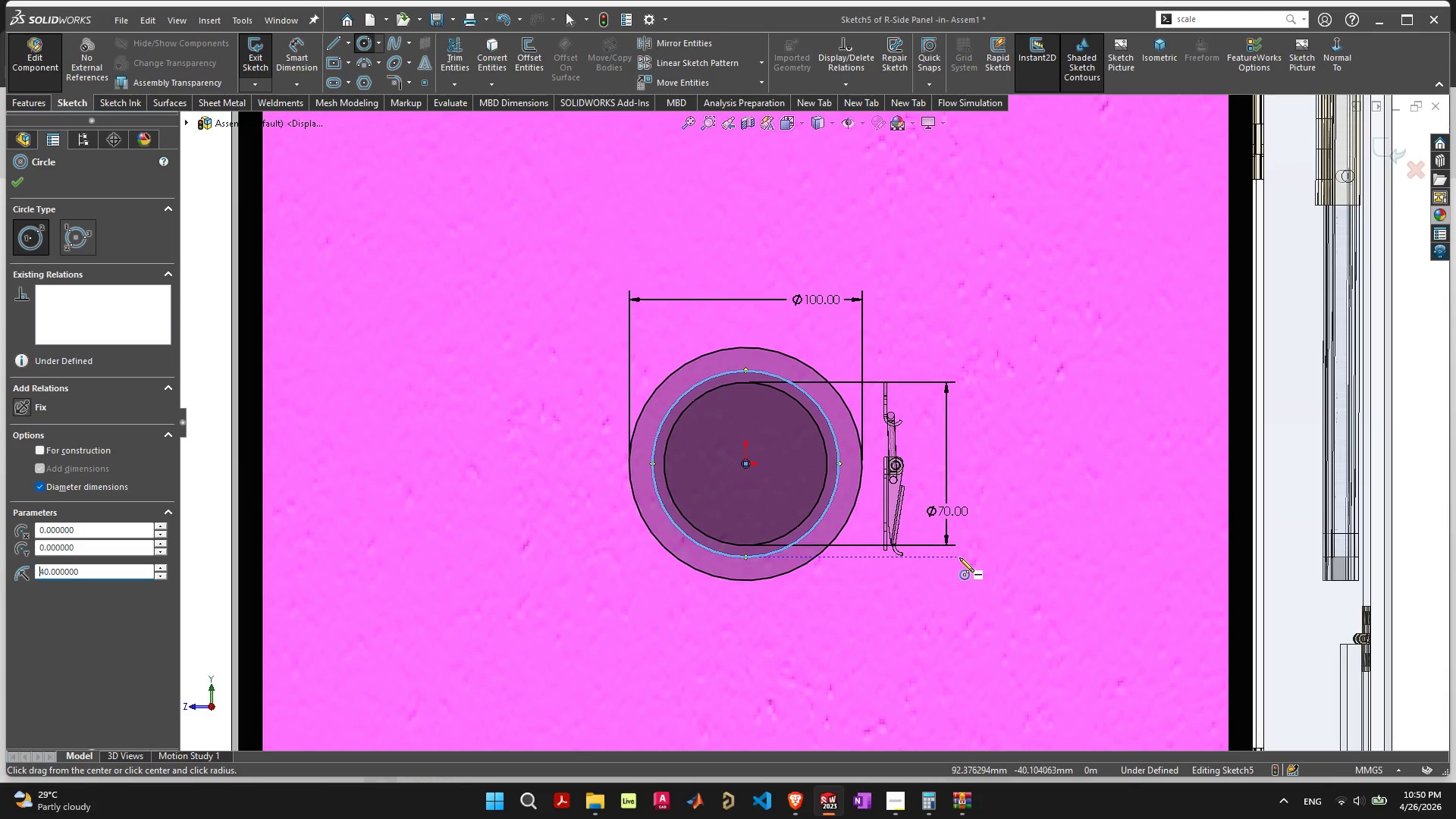 
key(Escape)
 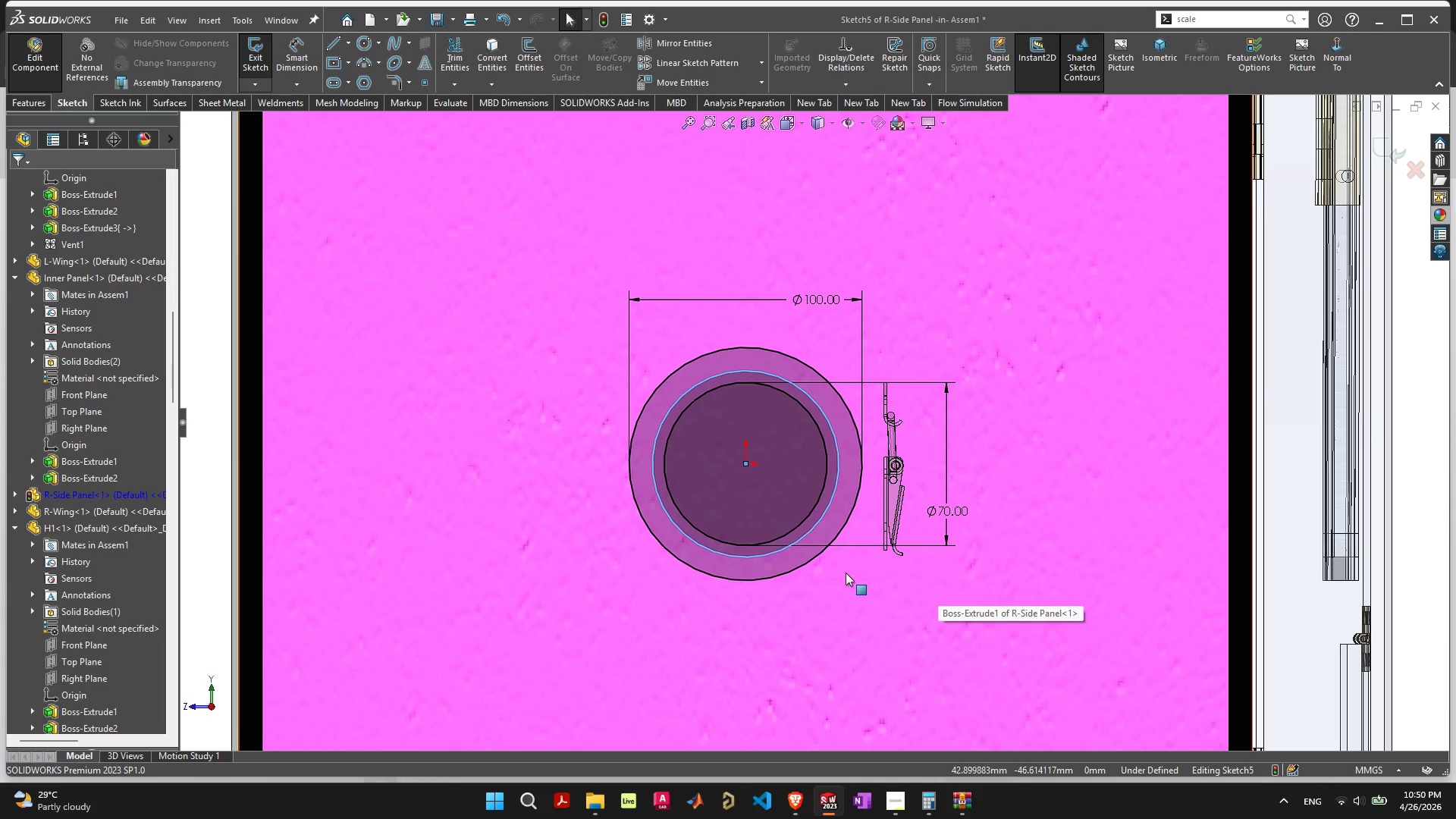 
scroll: coordinate [799, 544], scroll_direction: up, amount: 4.0
 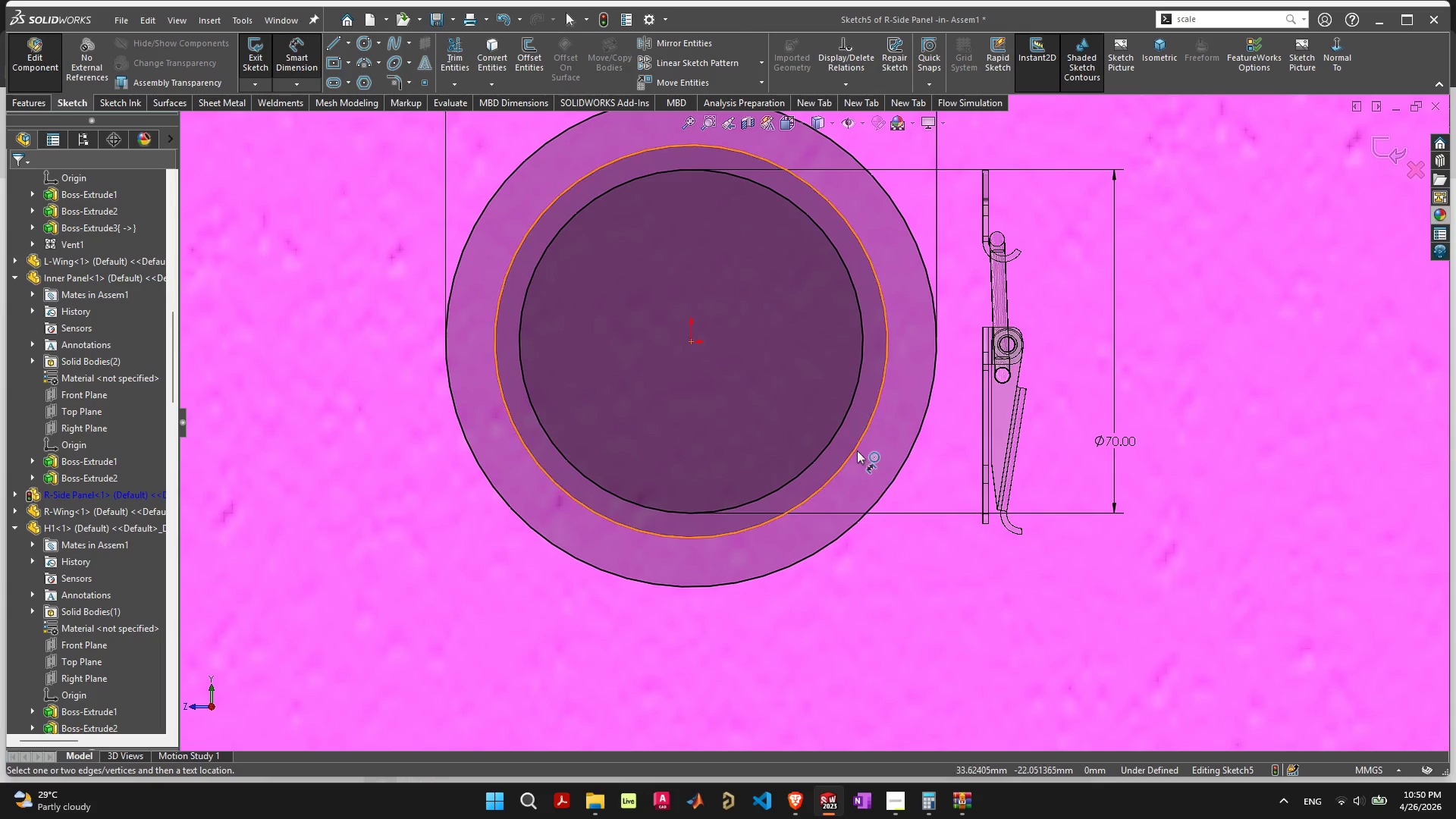 
left_click([854, 449])
 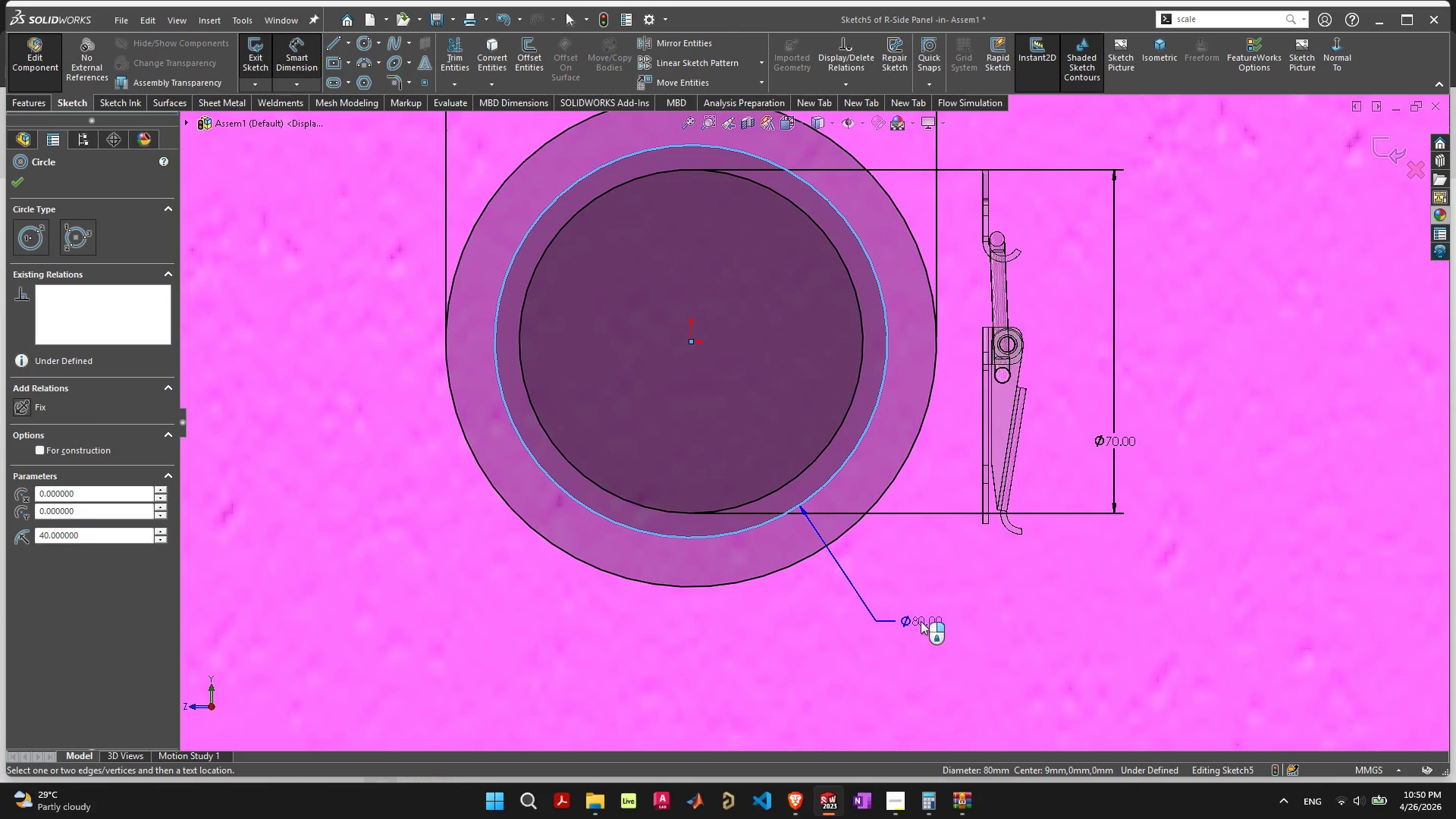 
left_click([921, 621])
 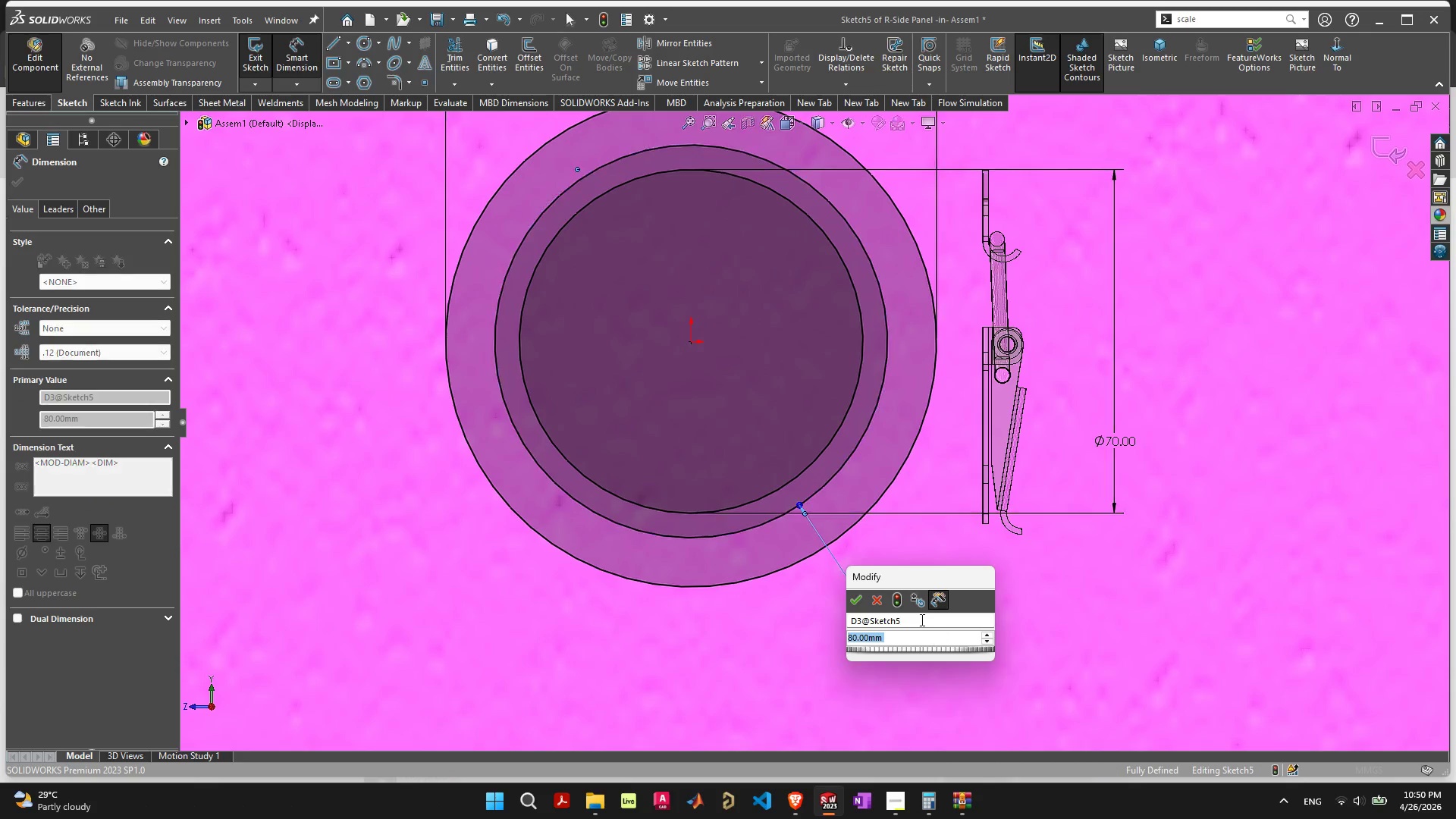 
type(40)
 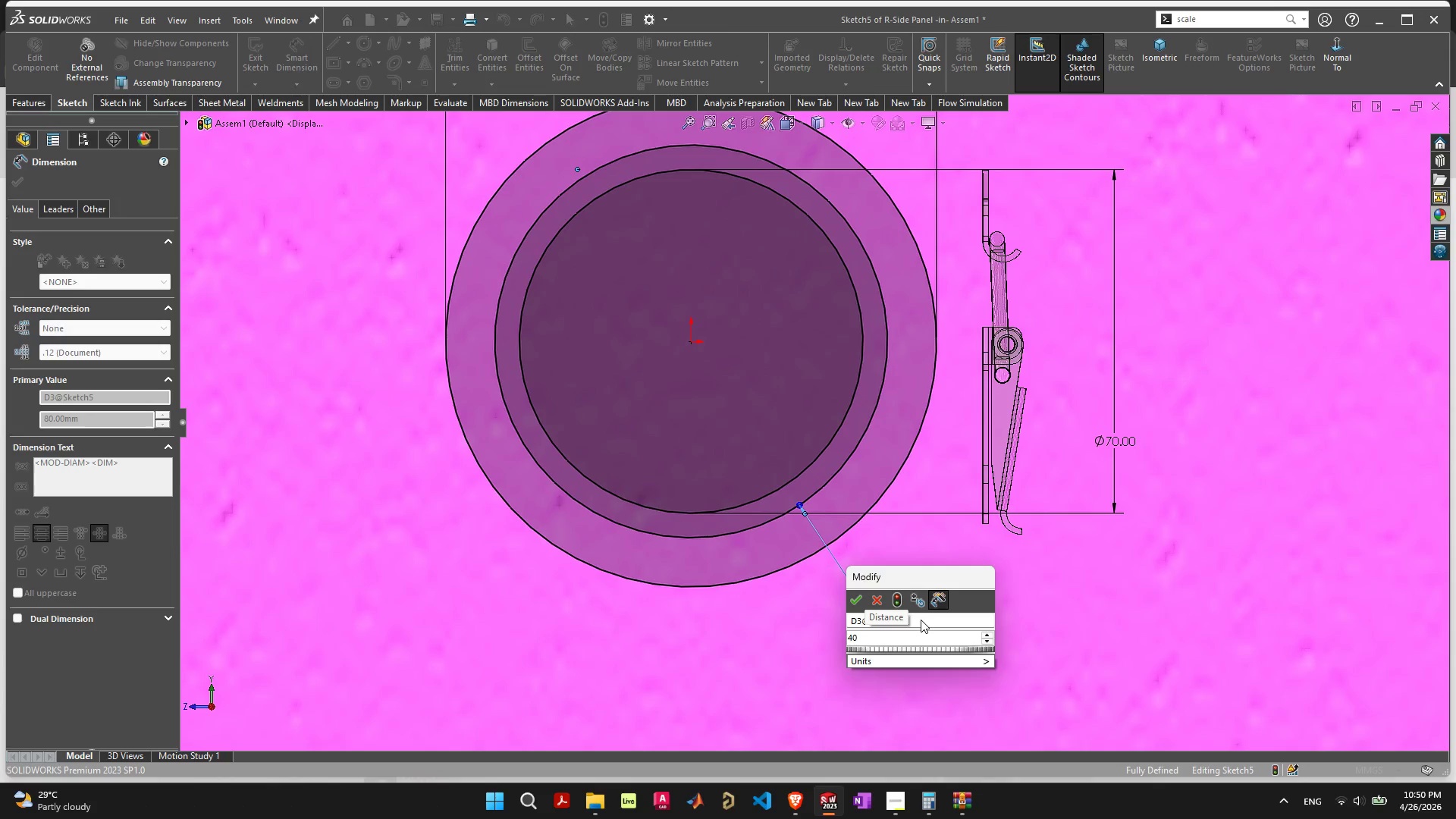 
key(Enter)
 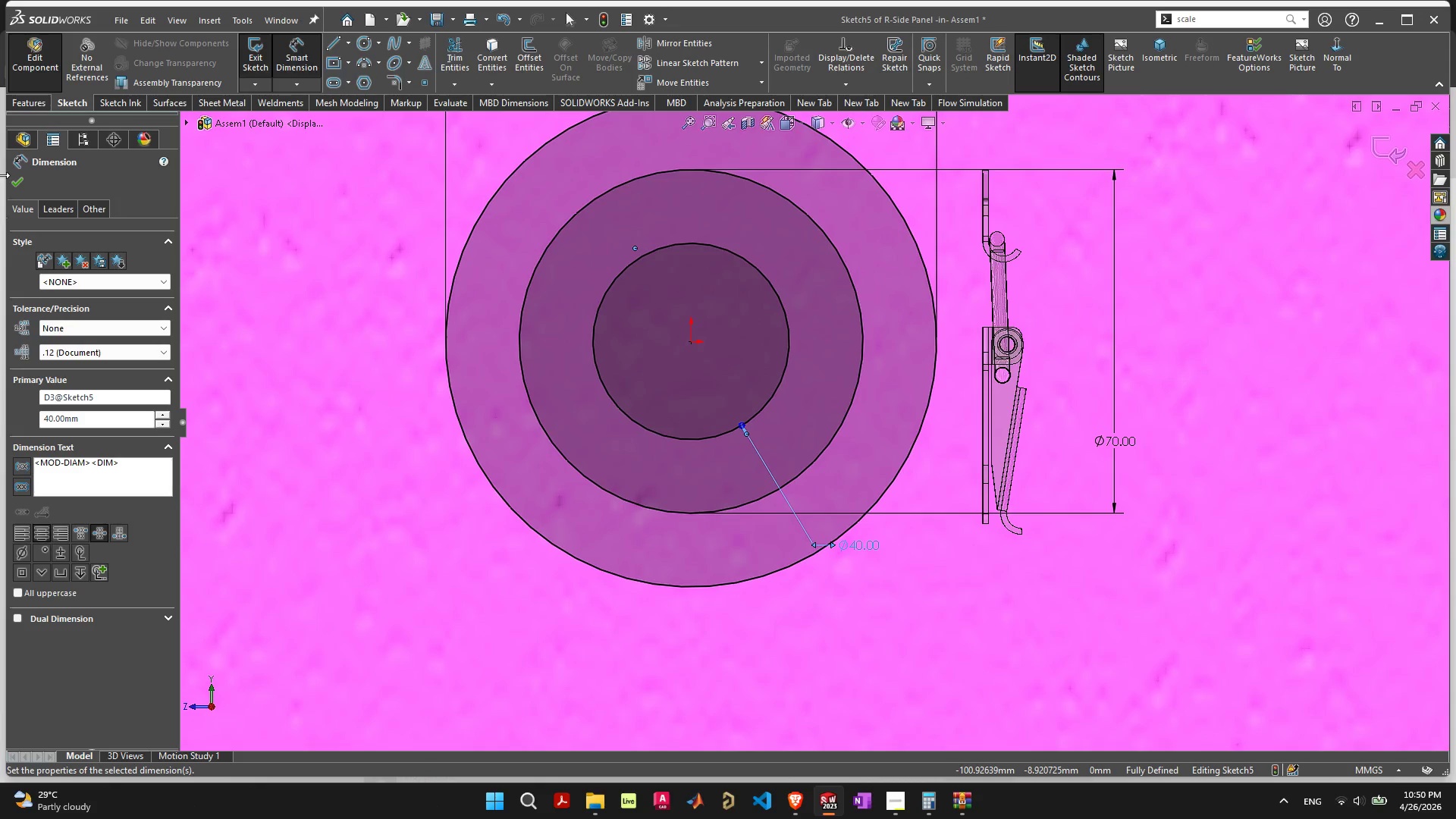 
left_click([11, 184])
 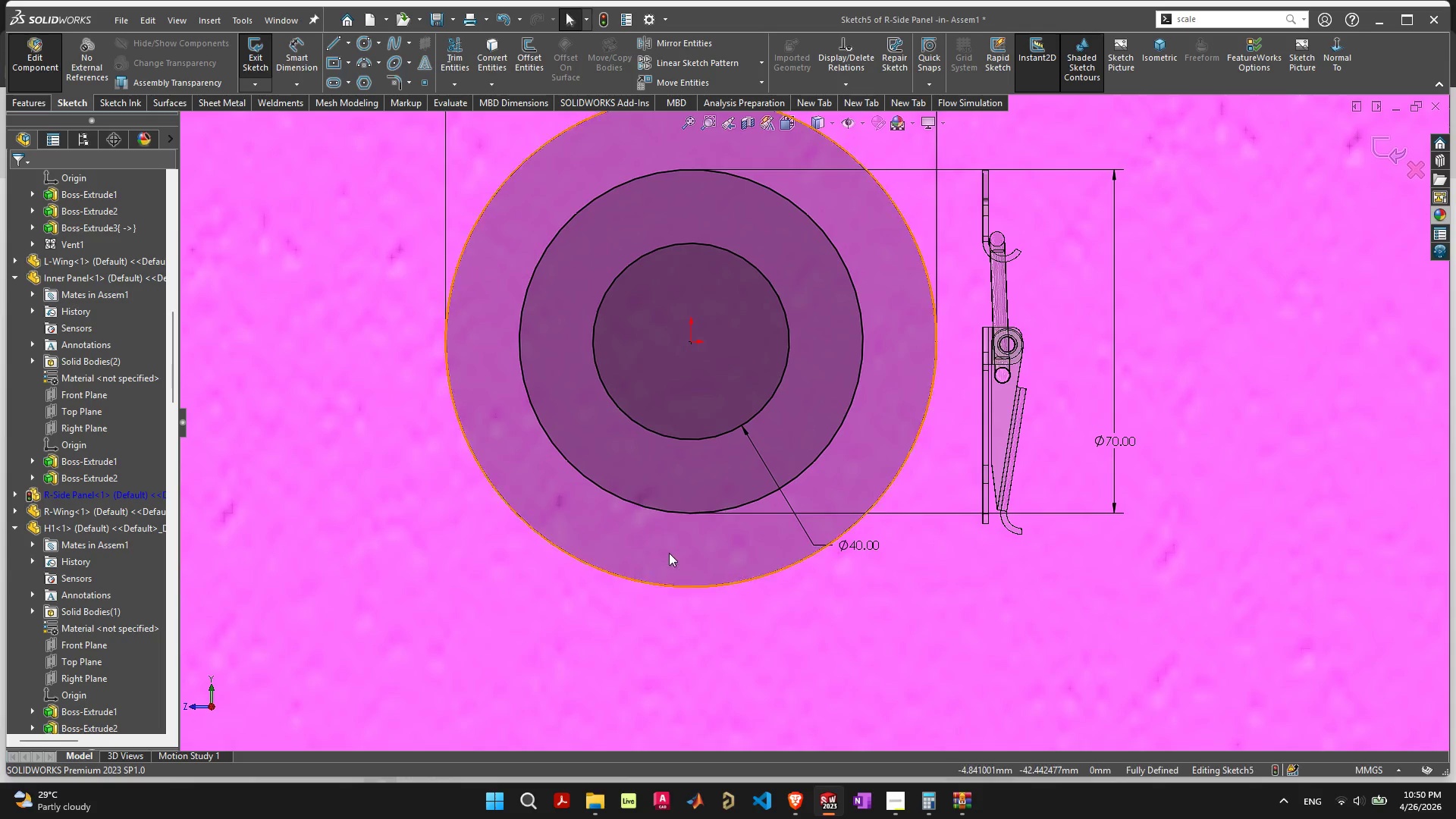 
scroll: coordinate [657, 528], scroll_direction: down, amount: 2.0
 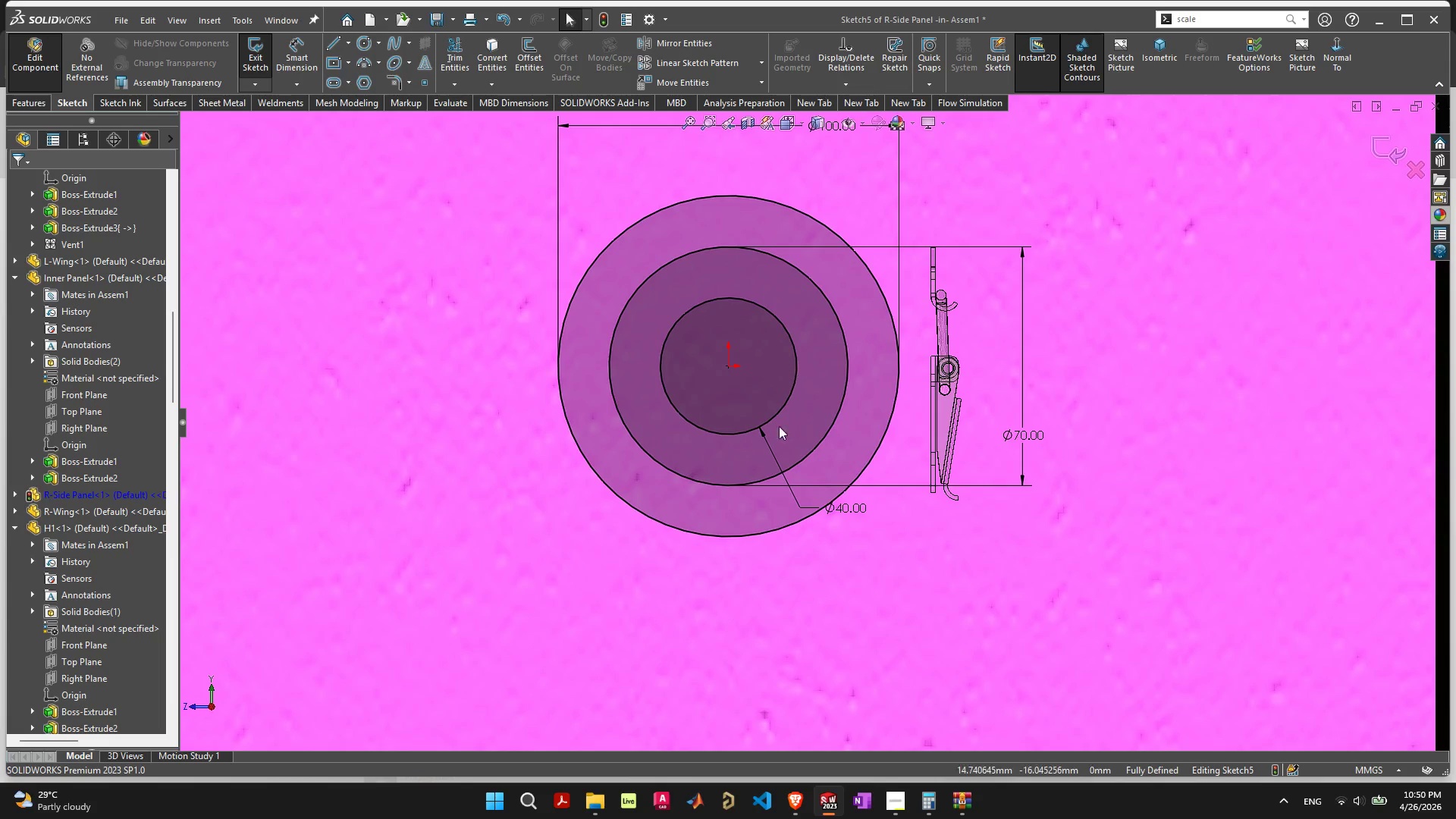 
wait(7.08)
 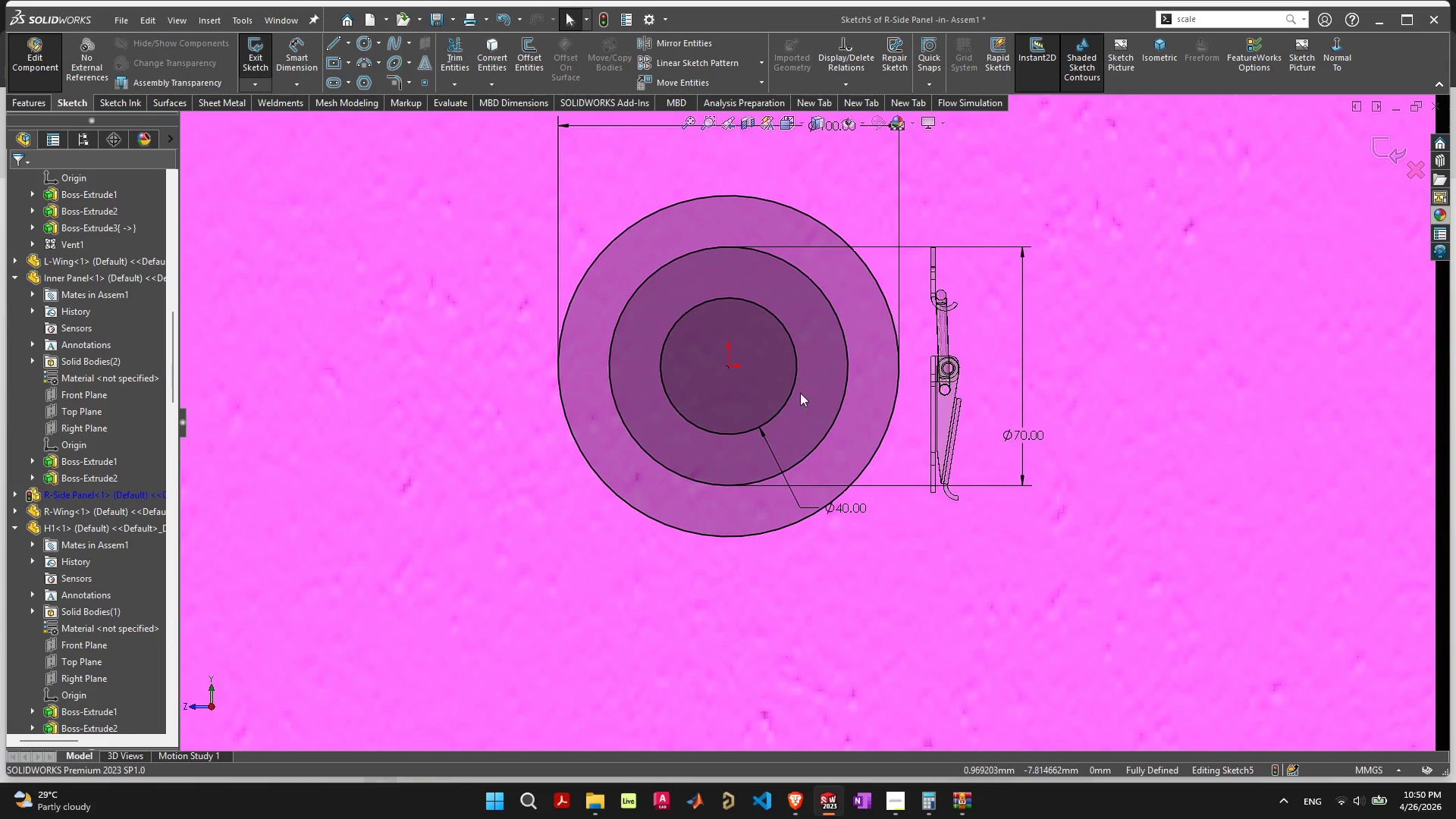 
scroll: coordinate [769, 500], scroll_direction: down, amount: 7.0
 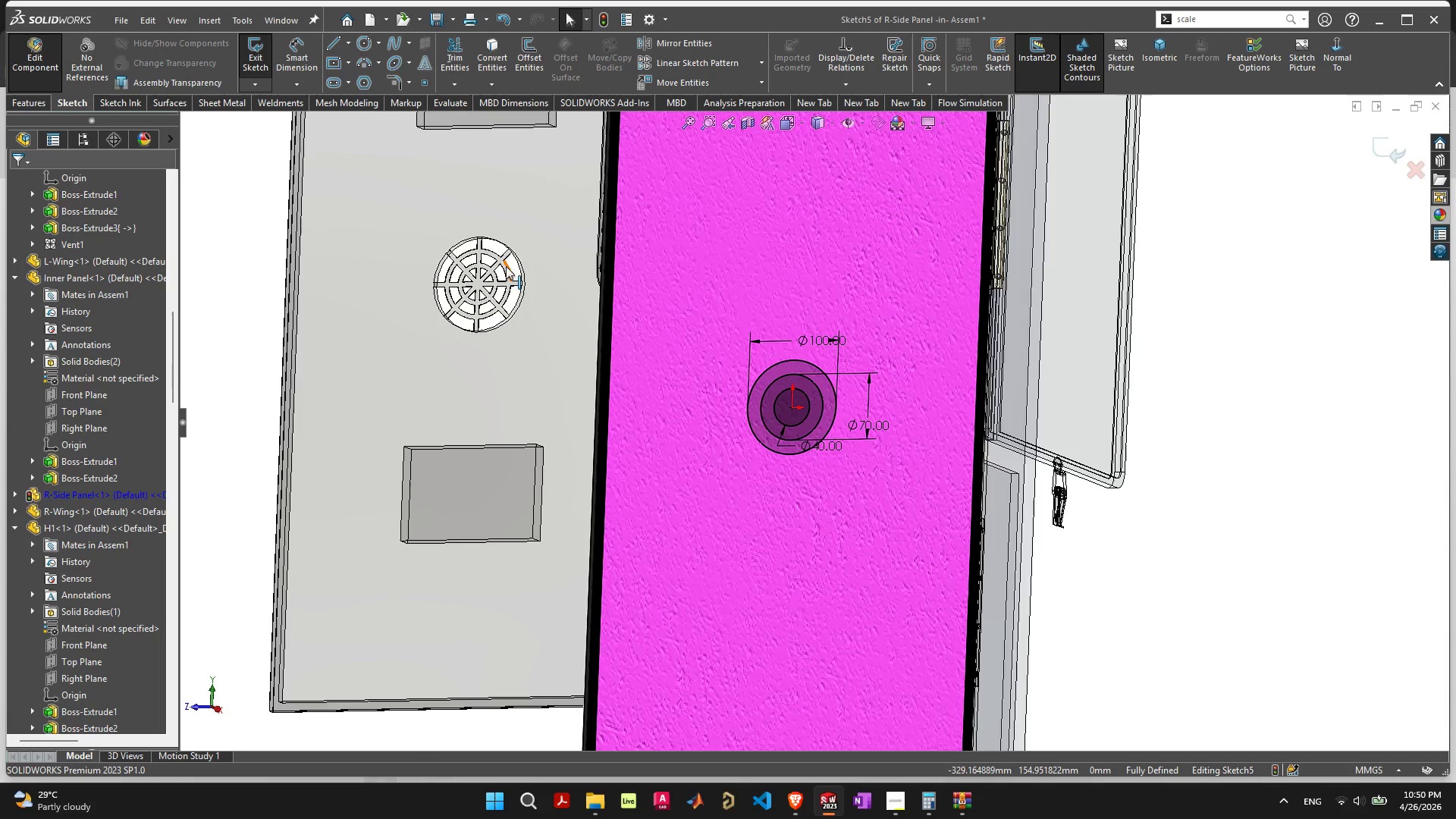 
wait(5.66)
 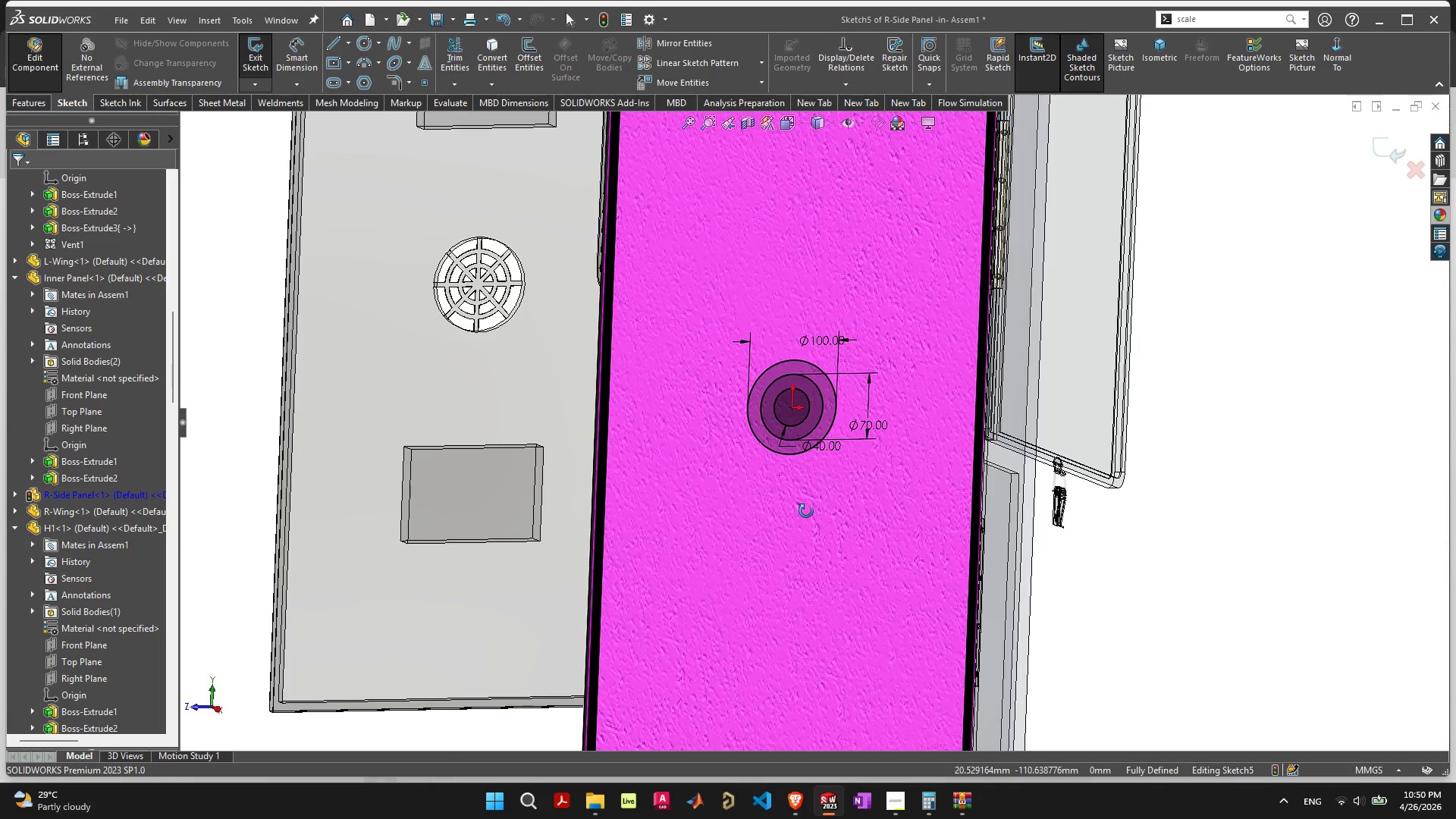 
left_click_drag(start_coordinate=[402, 205], to_coordinate=[561, 354])
 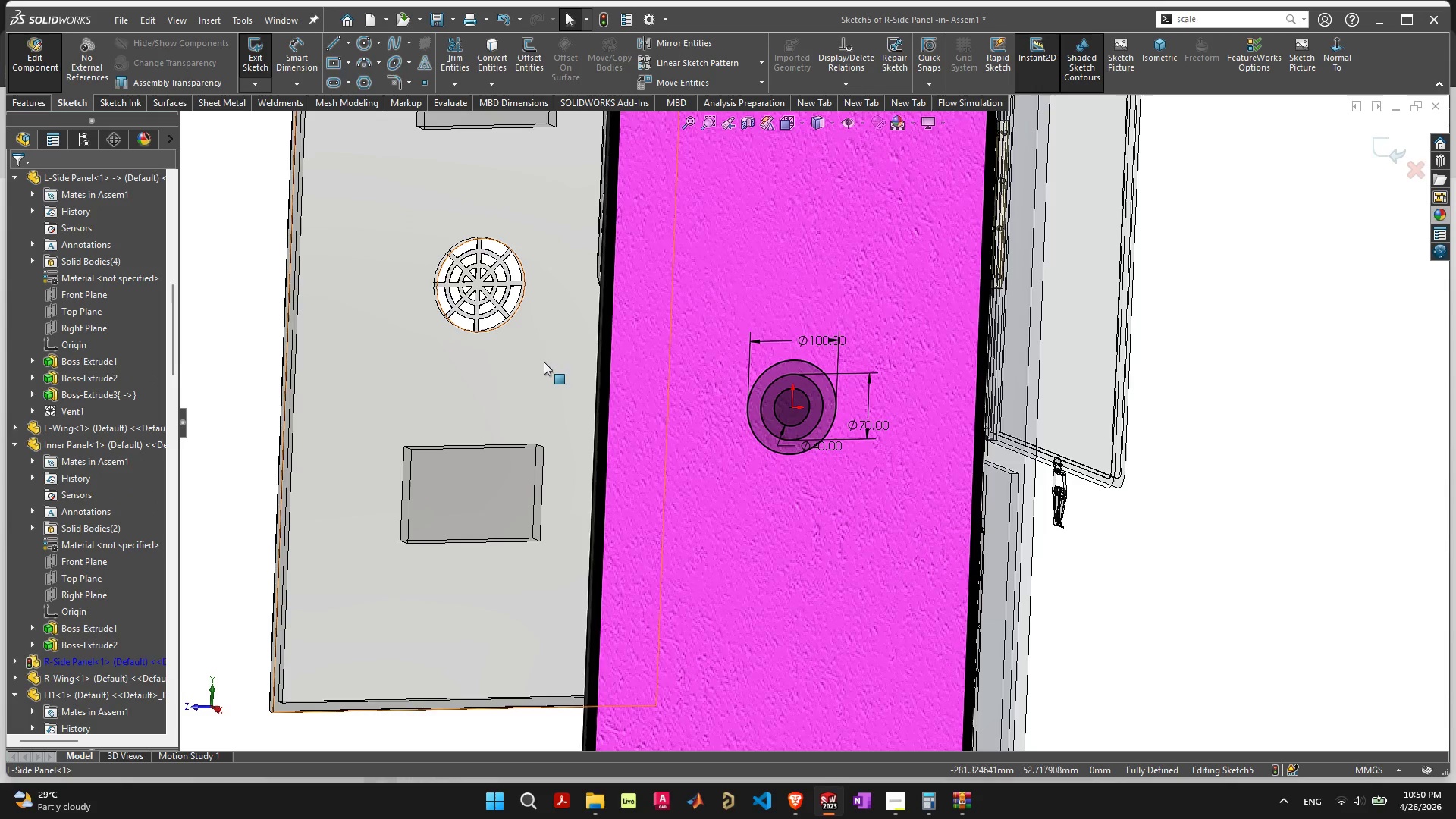 
scroll: coordinate [780, 411], scroll_direction: up, amount: 3.0
 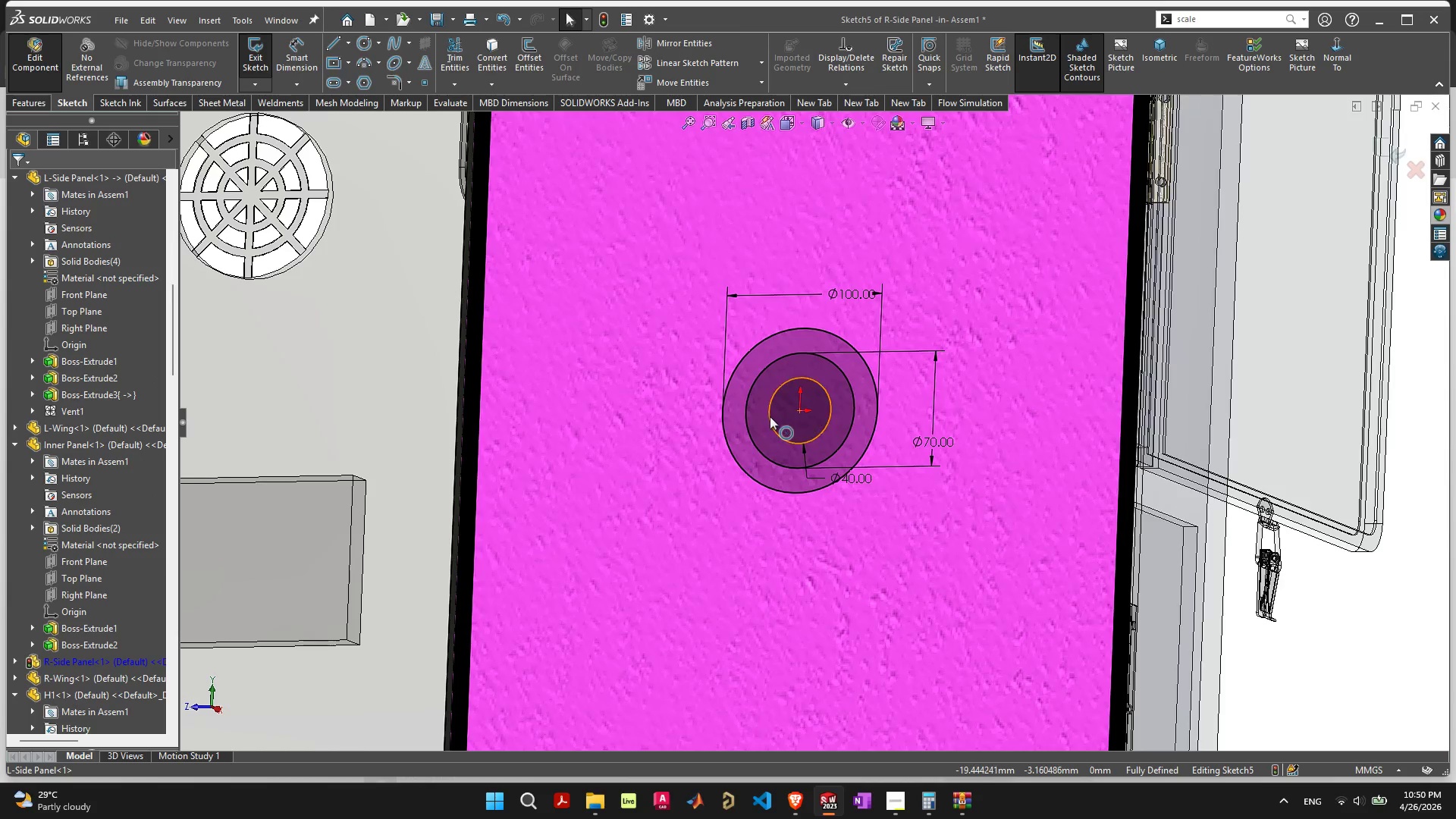 
scroll: coordinate [770, 416], scroll_direction: down, amount: 1.0
 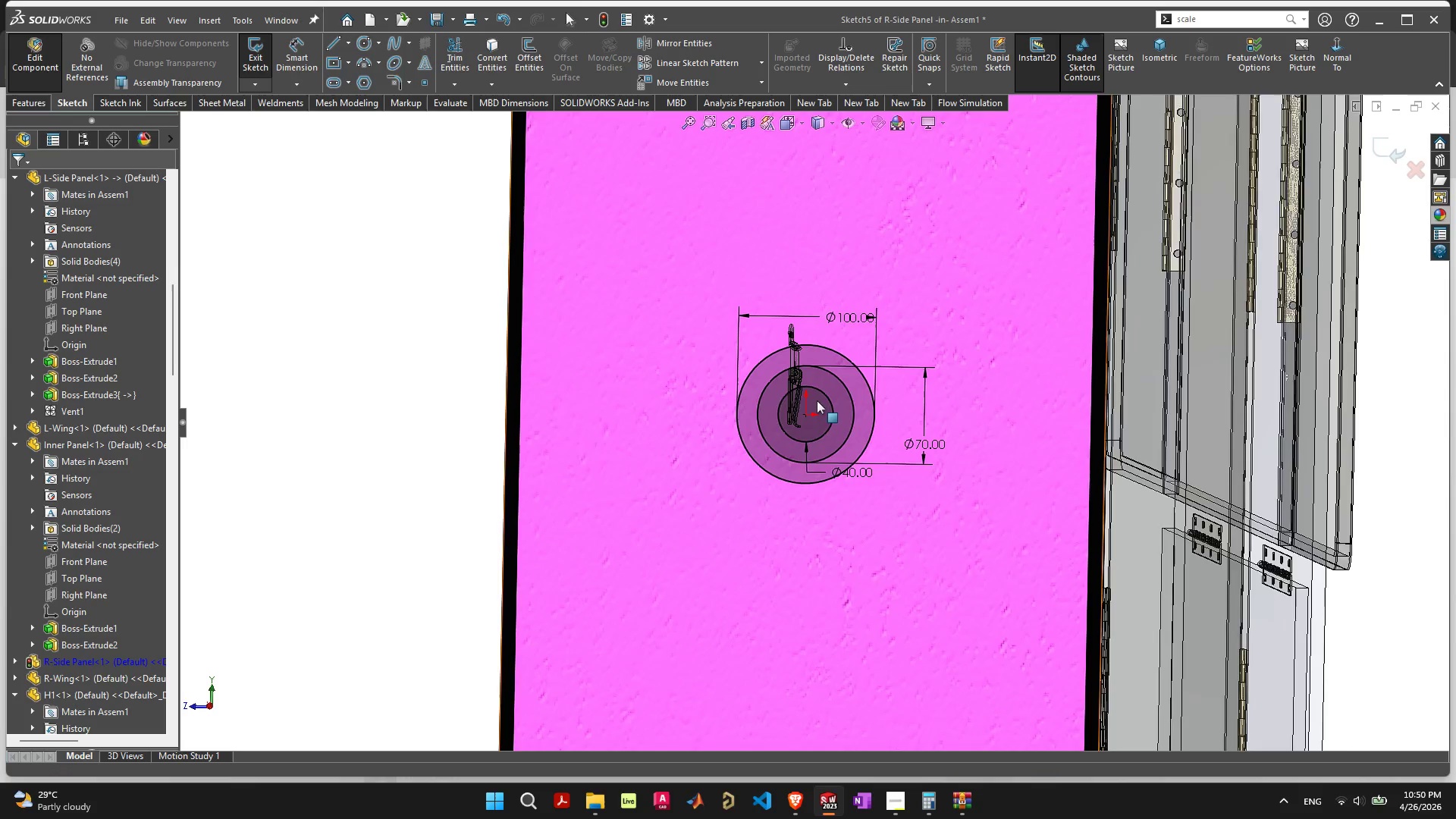 
scroll: coordinate [802, 440], scroll_direction: up, amount: 6.0
 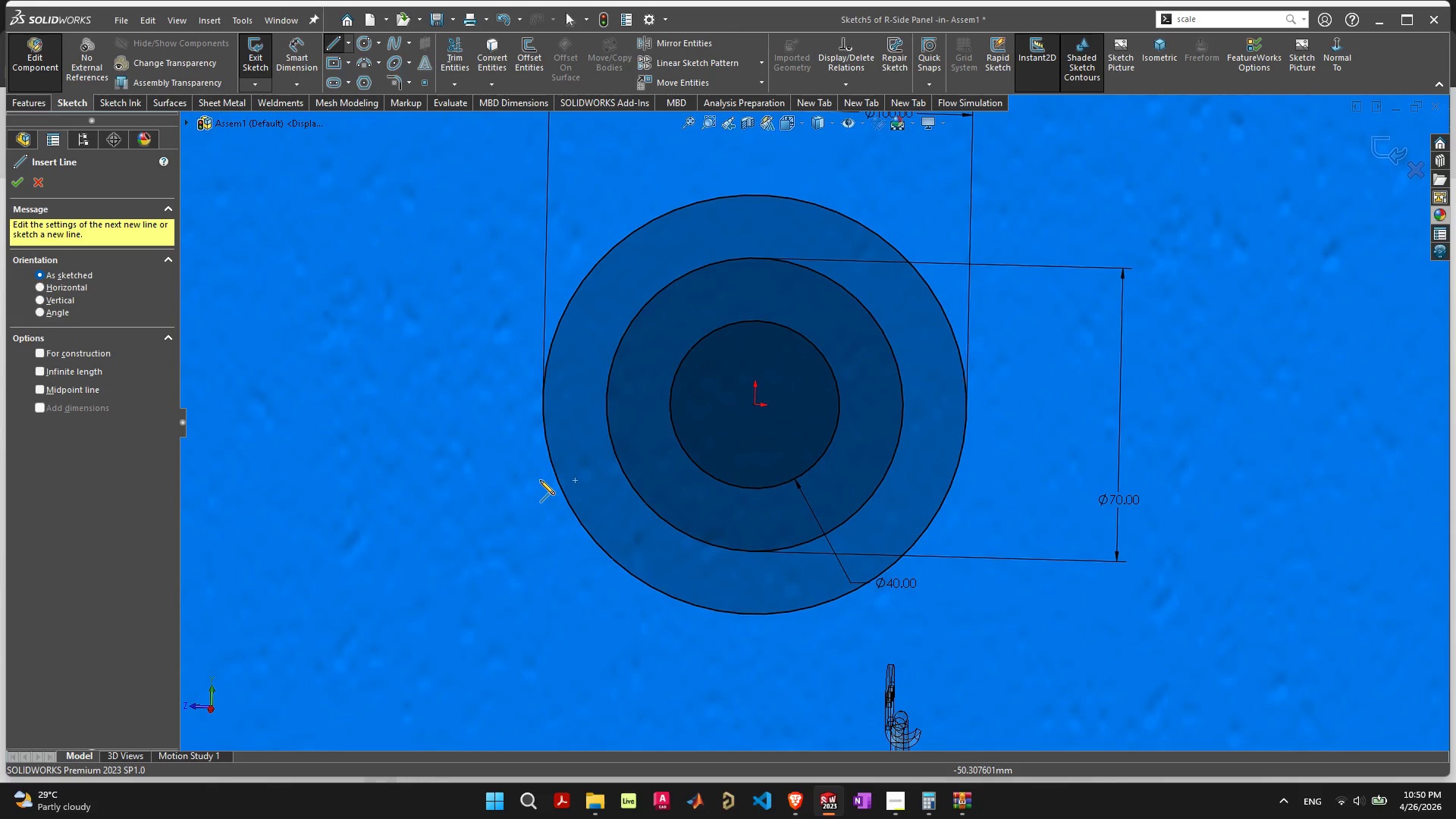 
mouse_move([759, 194])
 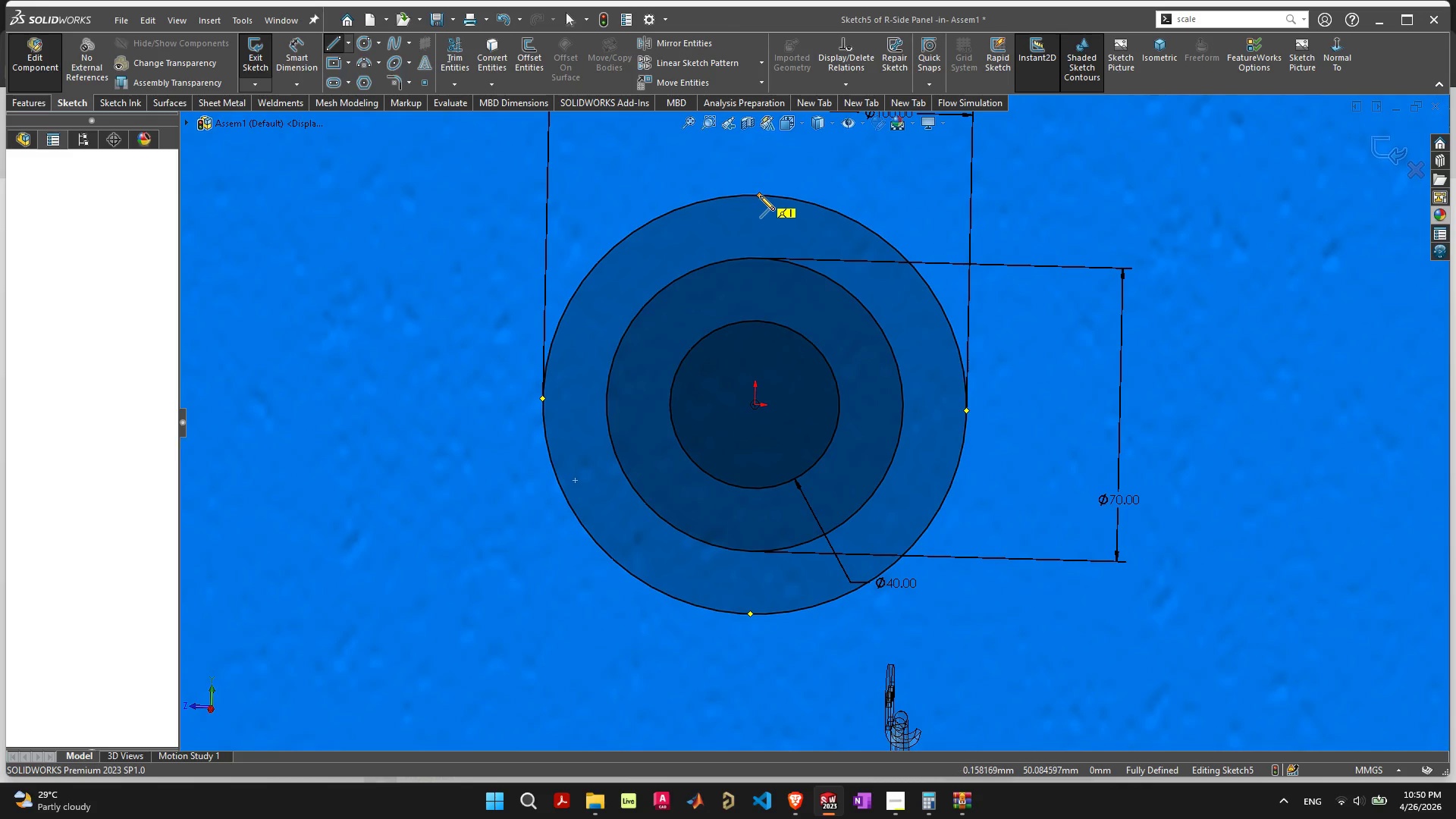 
left_click_drag(start_coordinate=[760, 194], to_coordinate=[750, 612])
 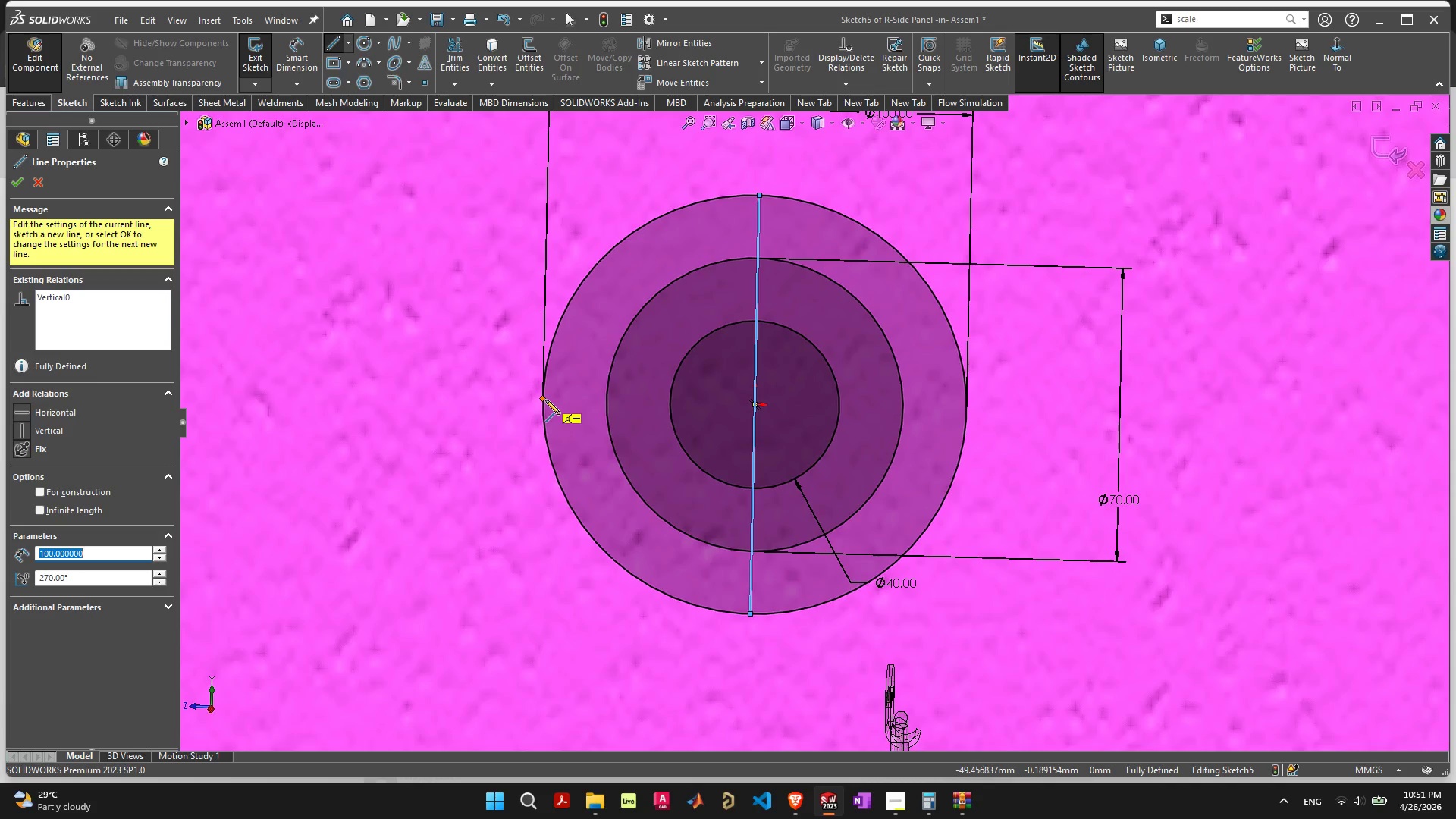 
left_click_drag(start_coordinate=[545, 400], to_coordinate=[967, 410])
 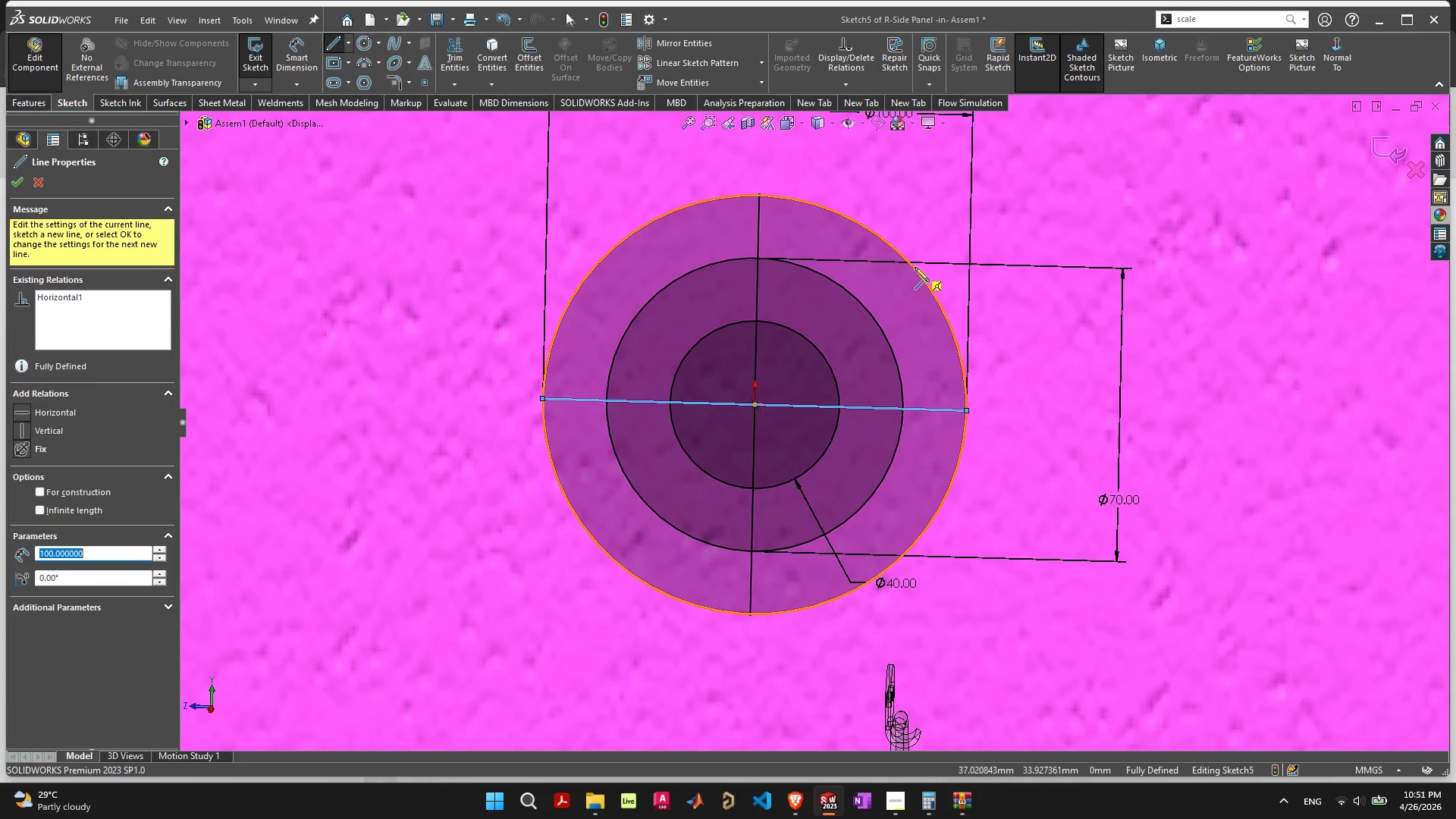 
left_click_drag(start_coordinate=[915, 267], to_coordinate=[582, 524])
 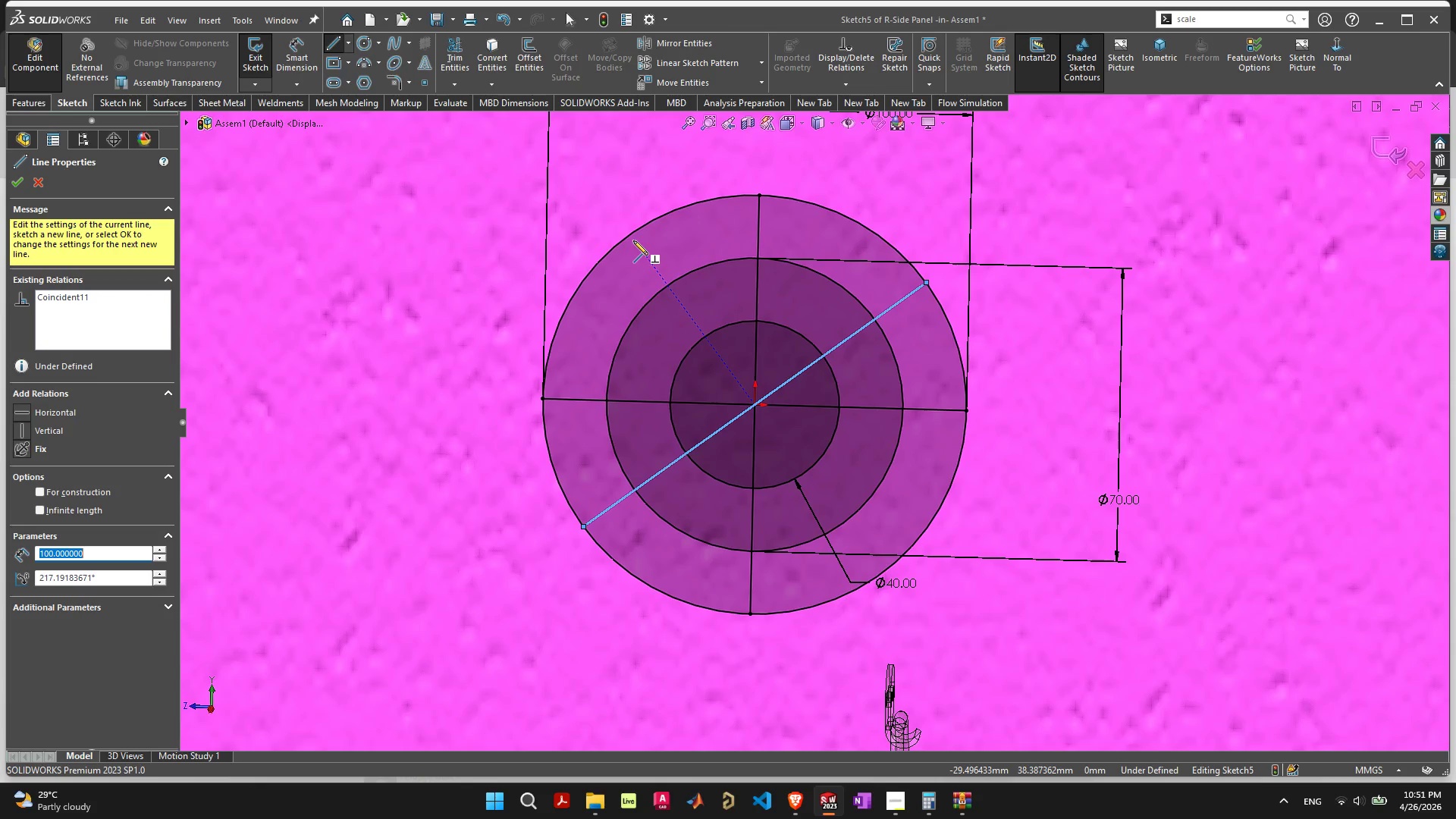 
wait(5.97)
 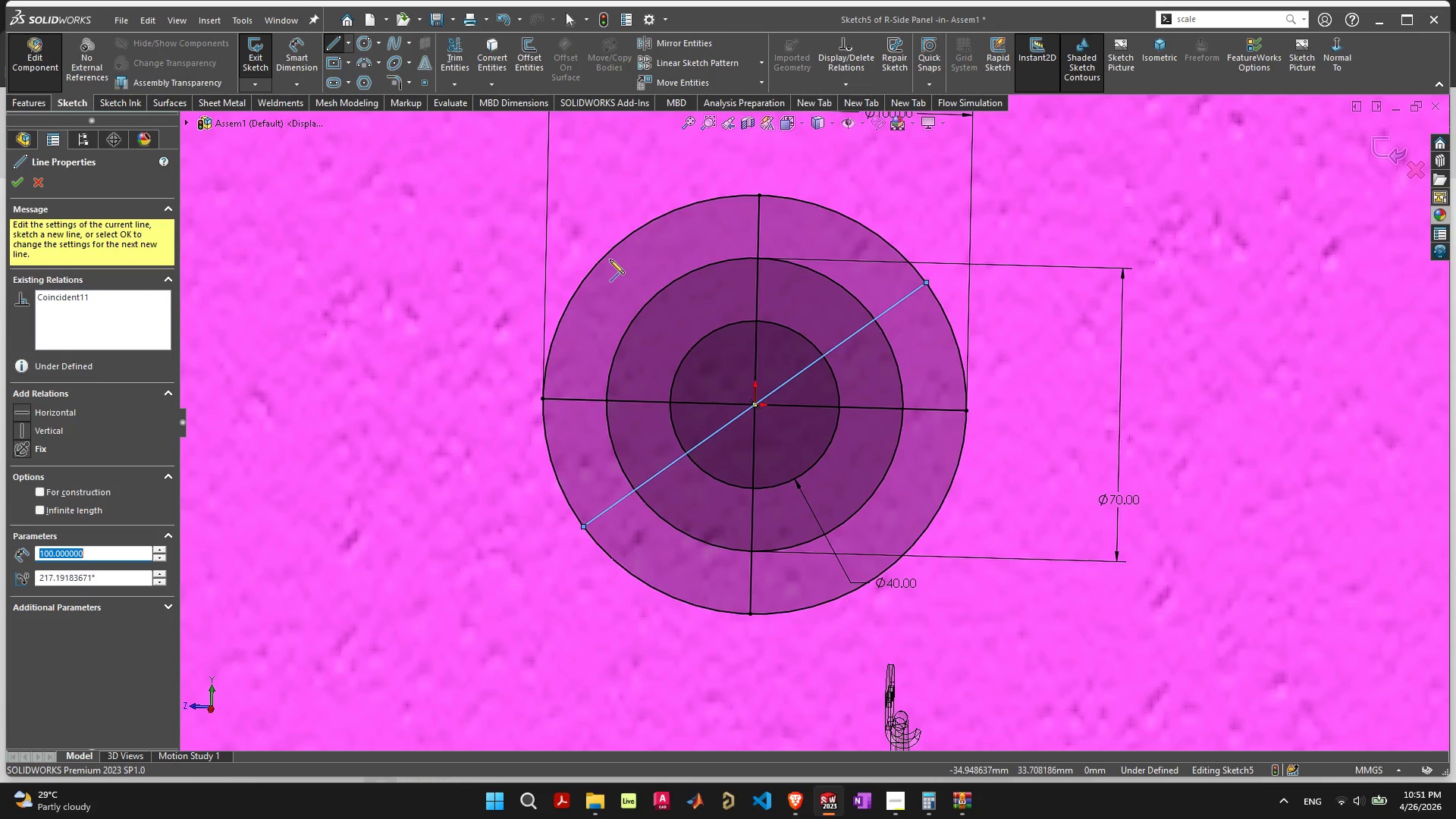 
left_click_drag(start_coordinate=[632, 235], to_coordinate=[880, 576])
 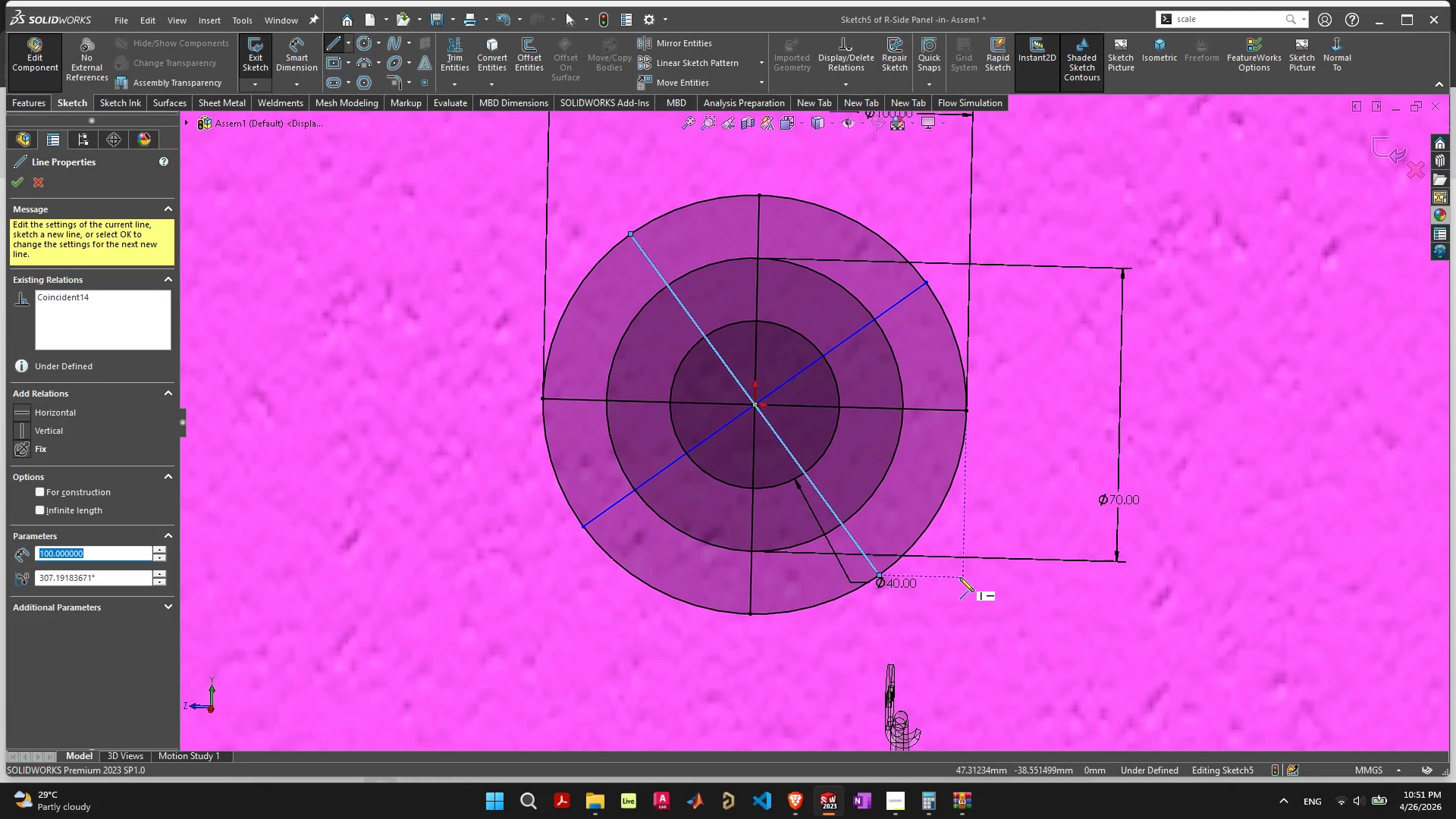 
key(Escape)
 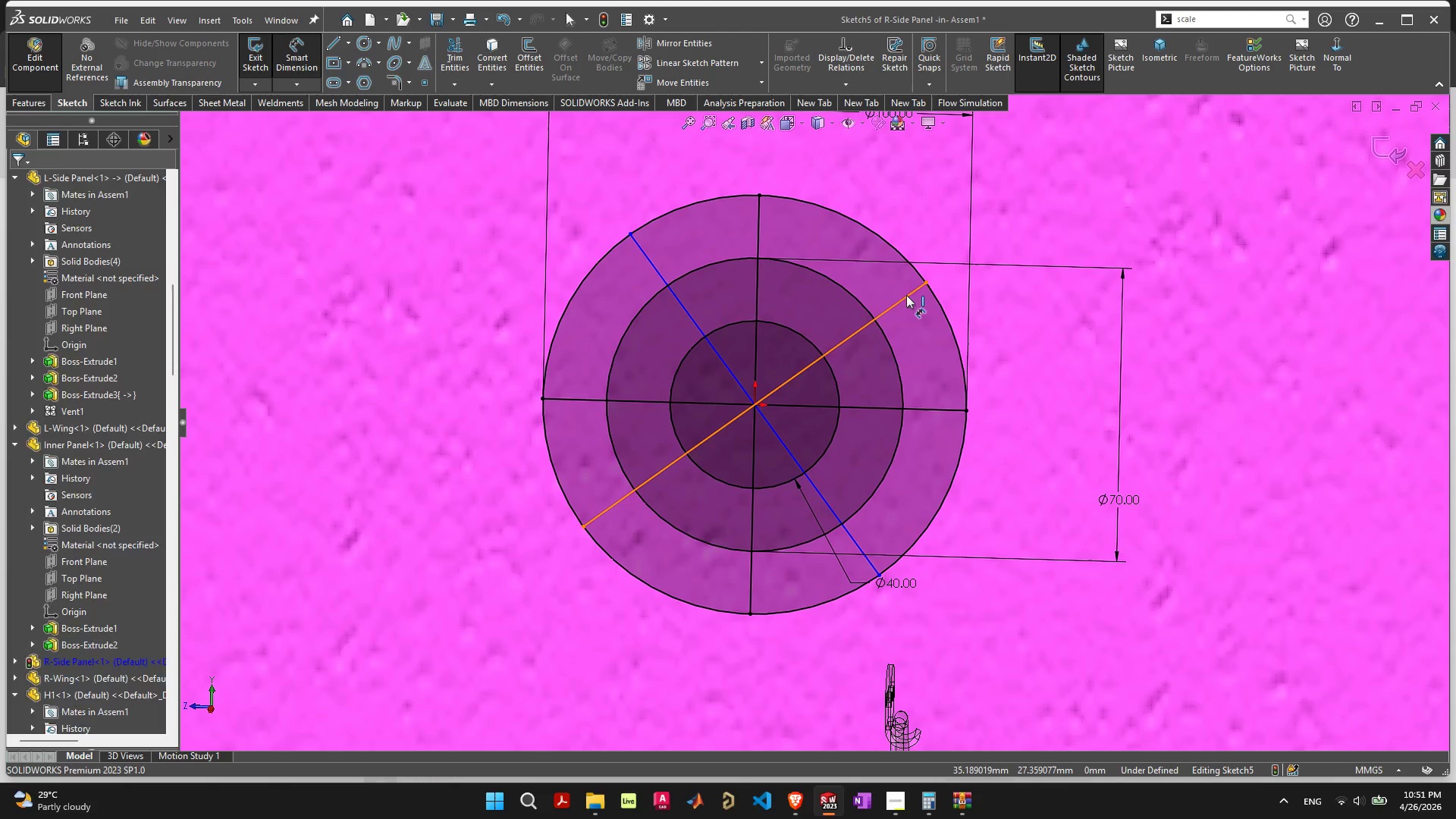 
left_click([916, 407])
 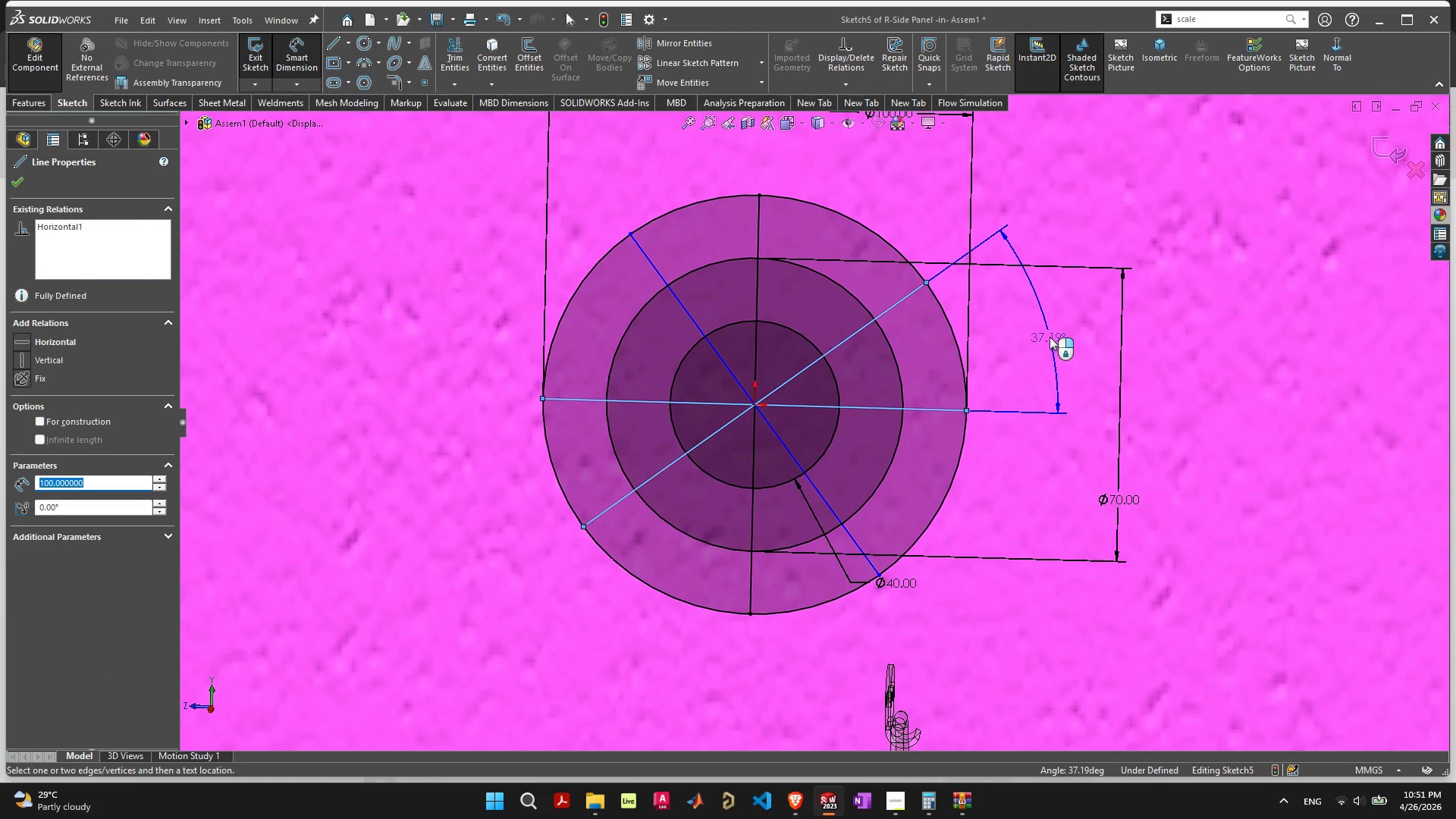 
left_click([1050, 337])
 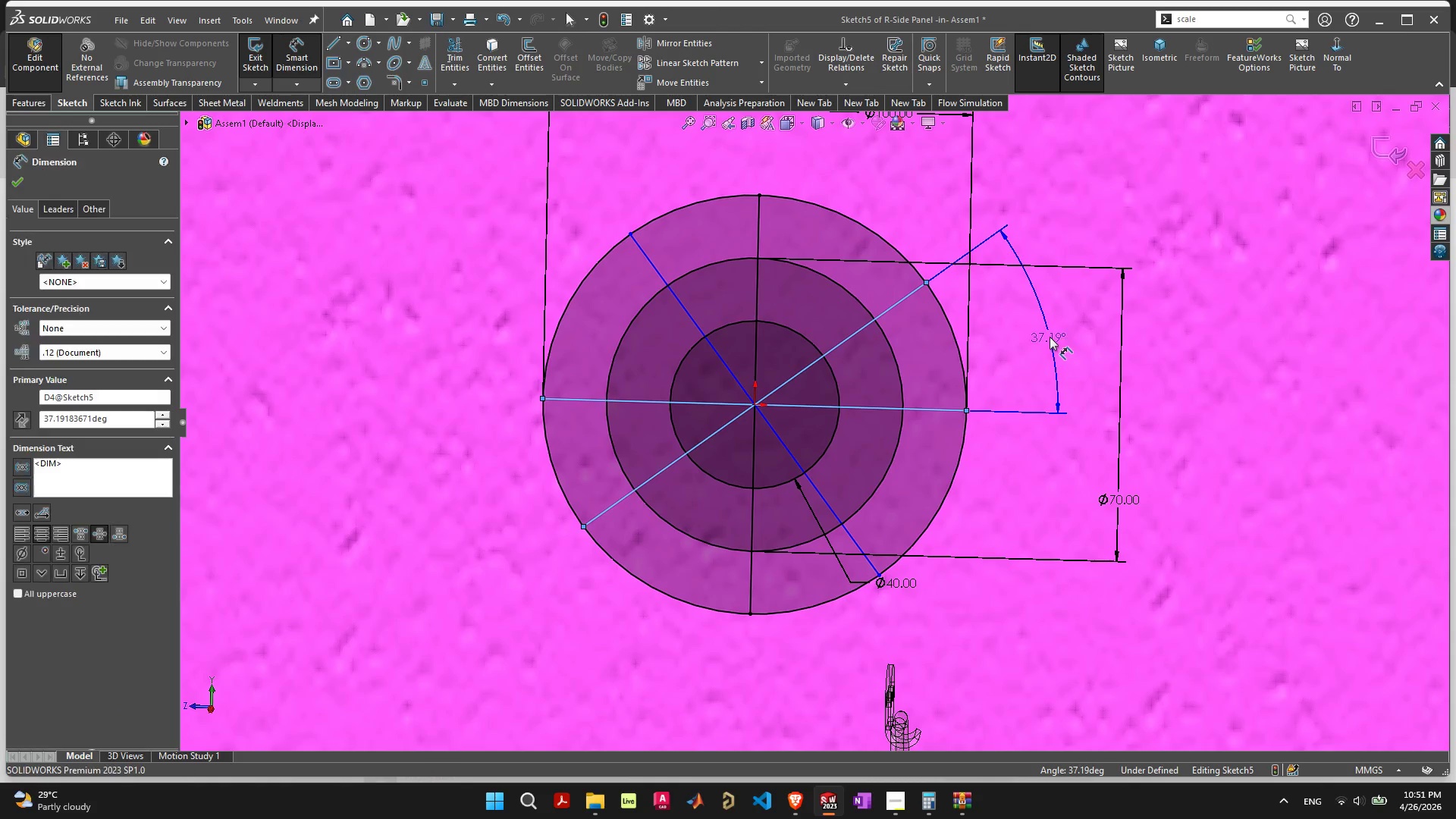 
type(45)
 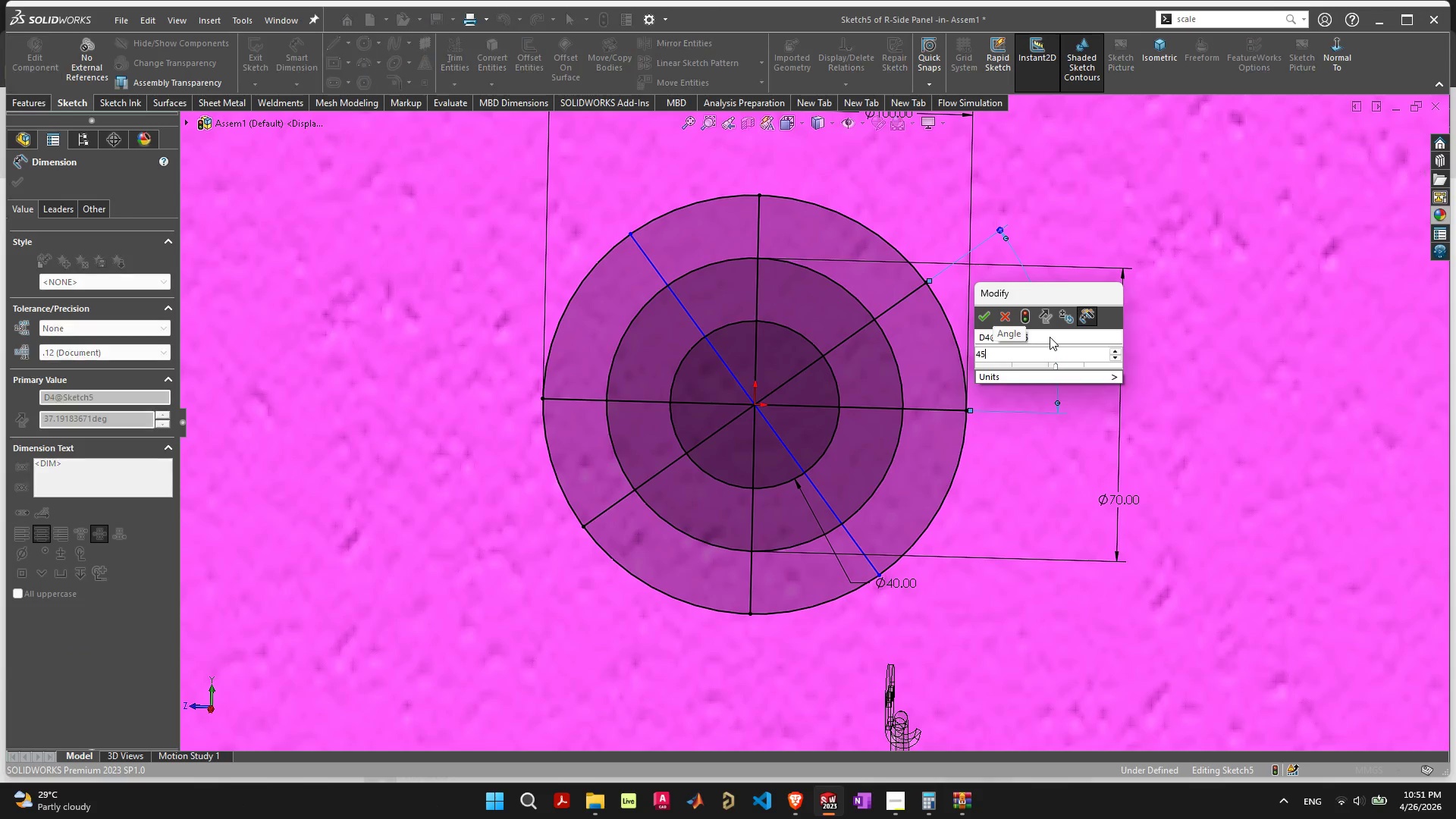 
key(Enter)
 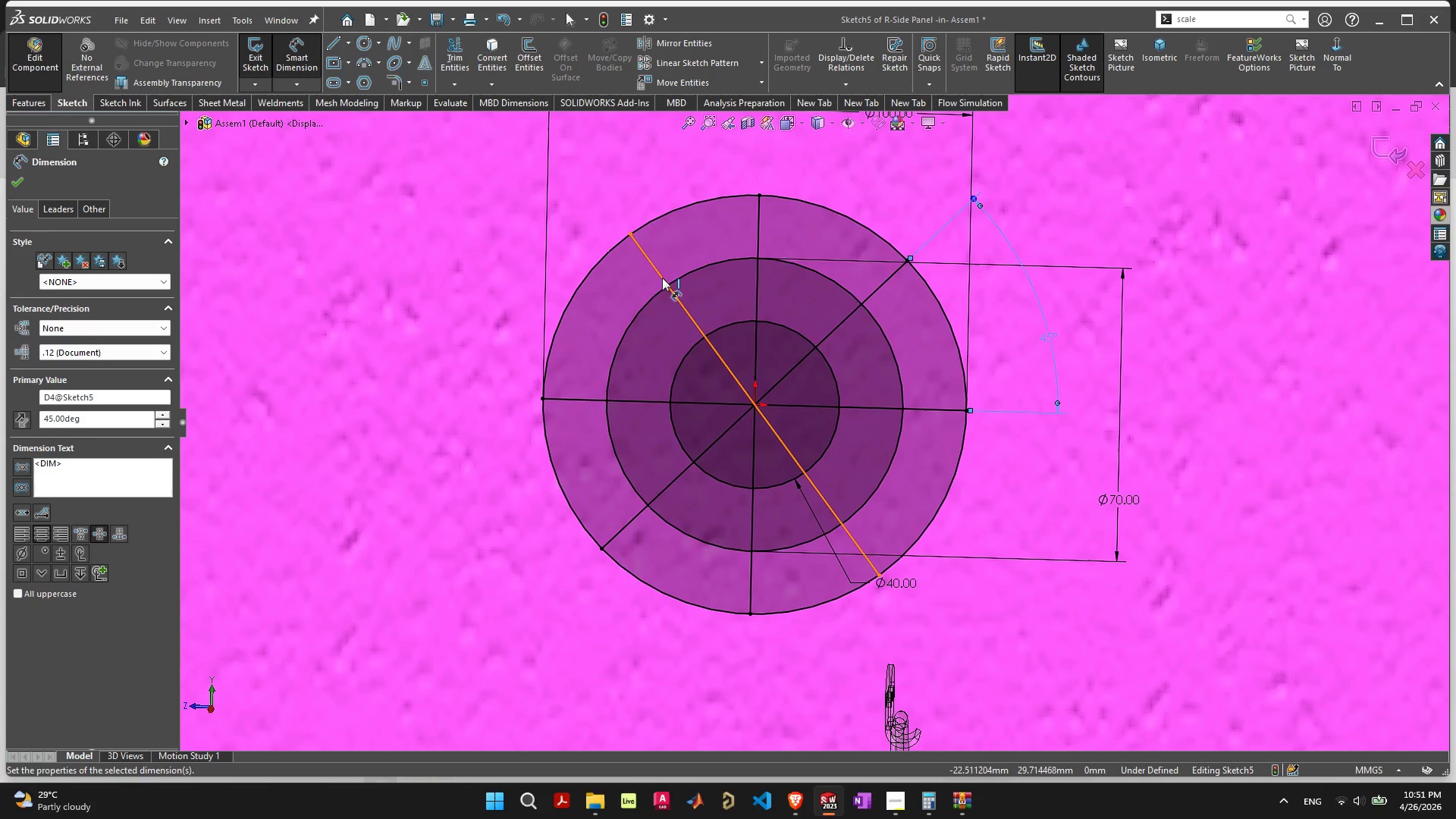 
left_click([668, 289])
 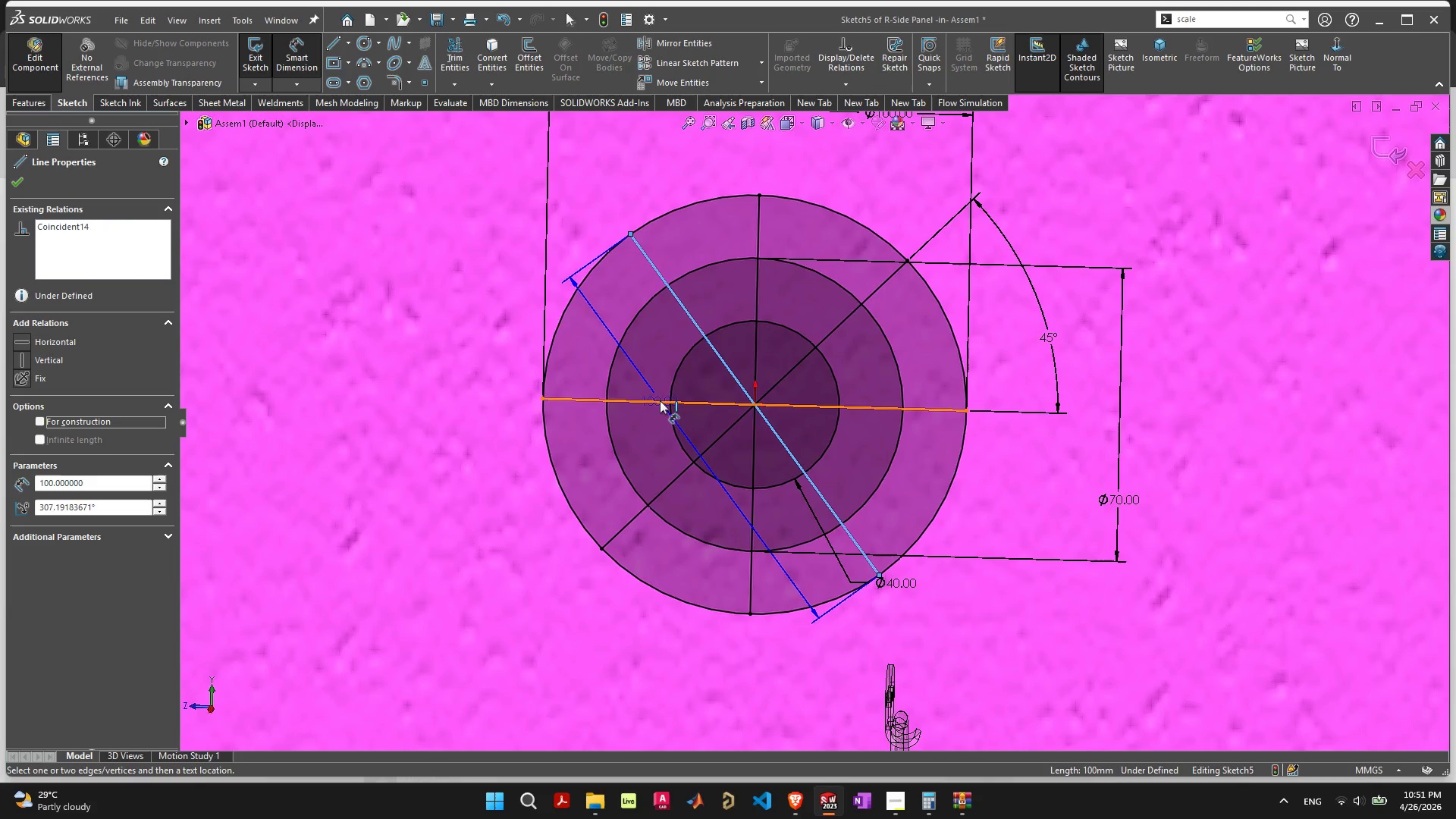 
left_click([660, 400])
 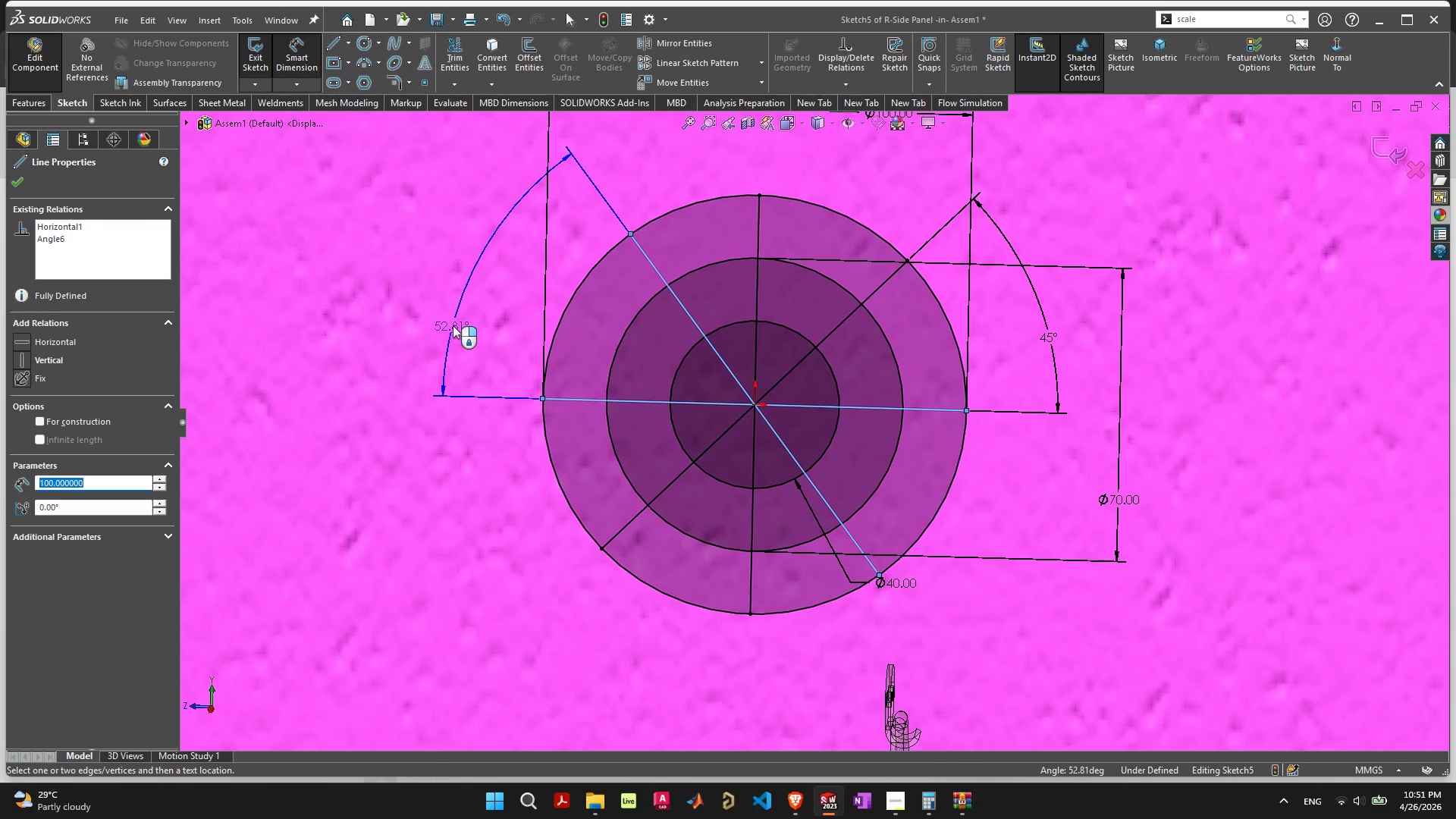 
left_click([453, 325])
 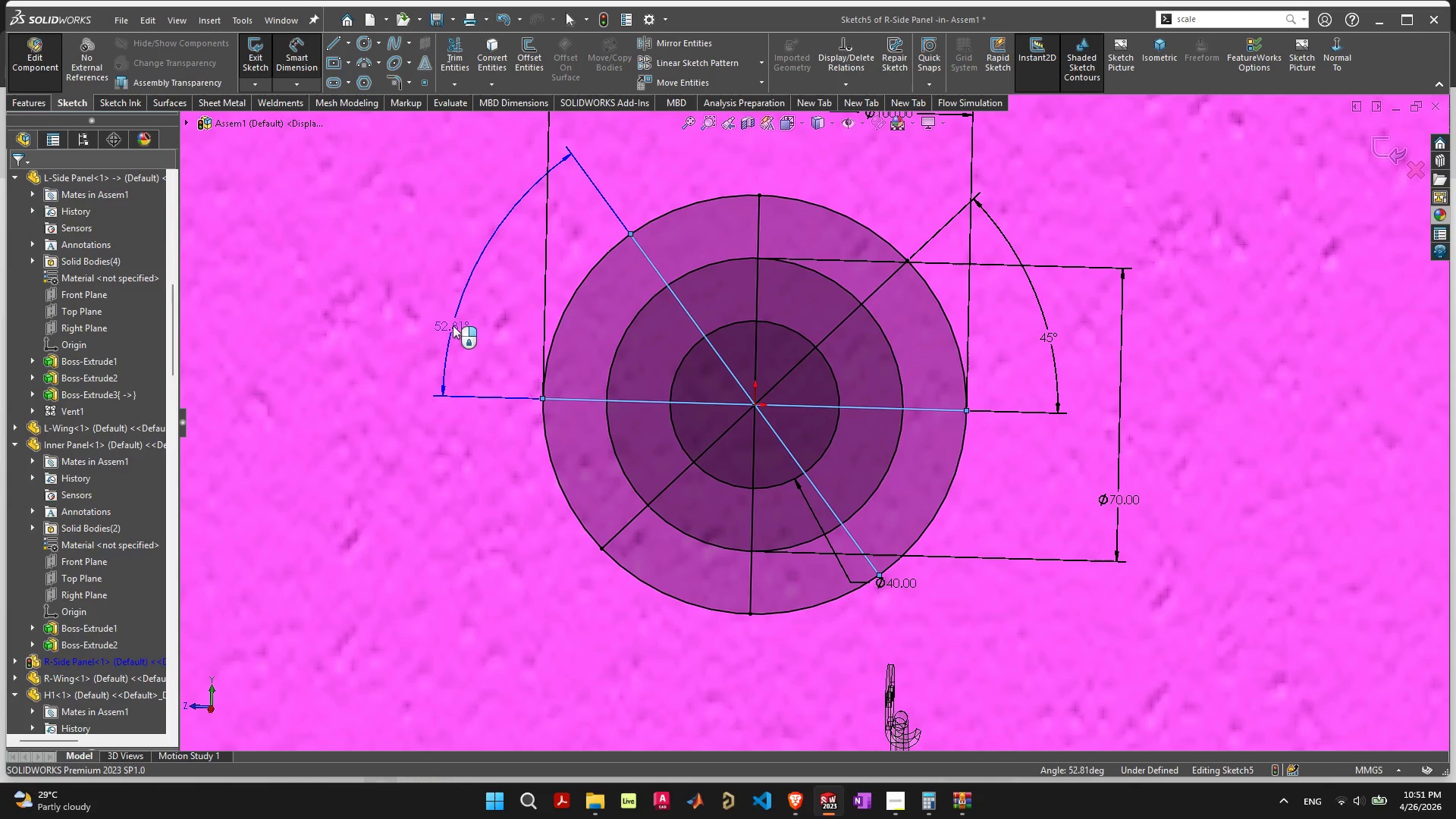 
type(45)
 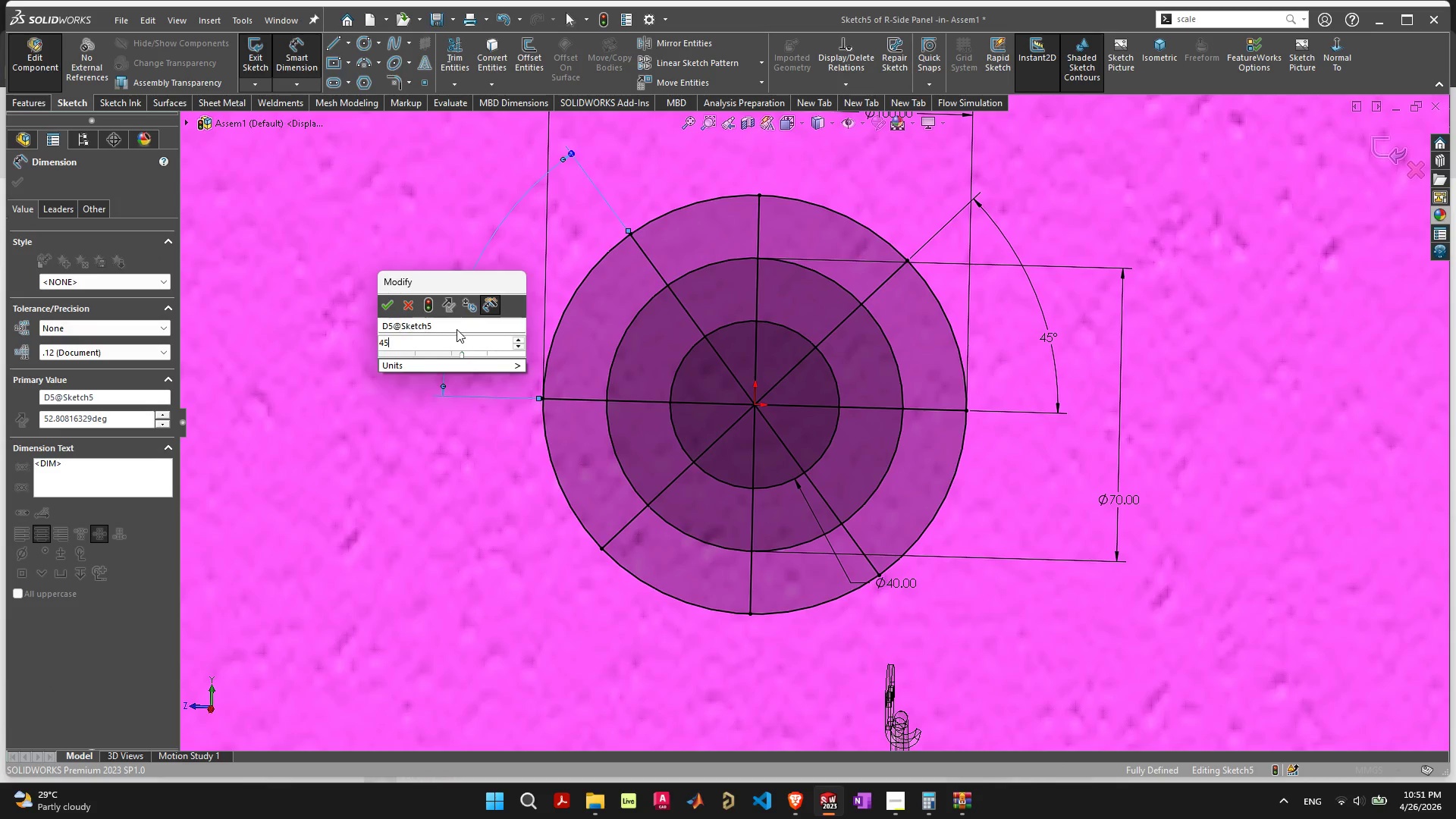 
key(Enter)
 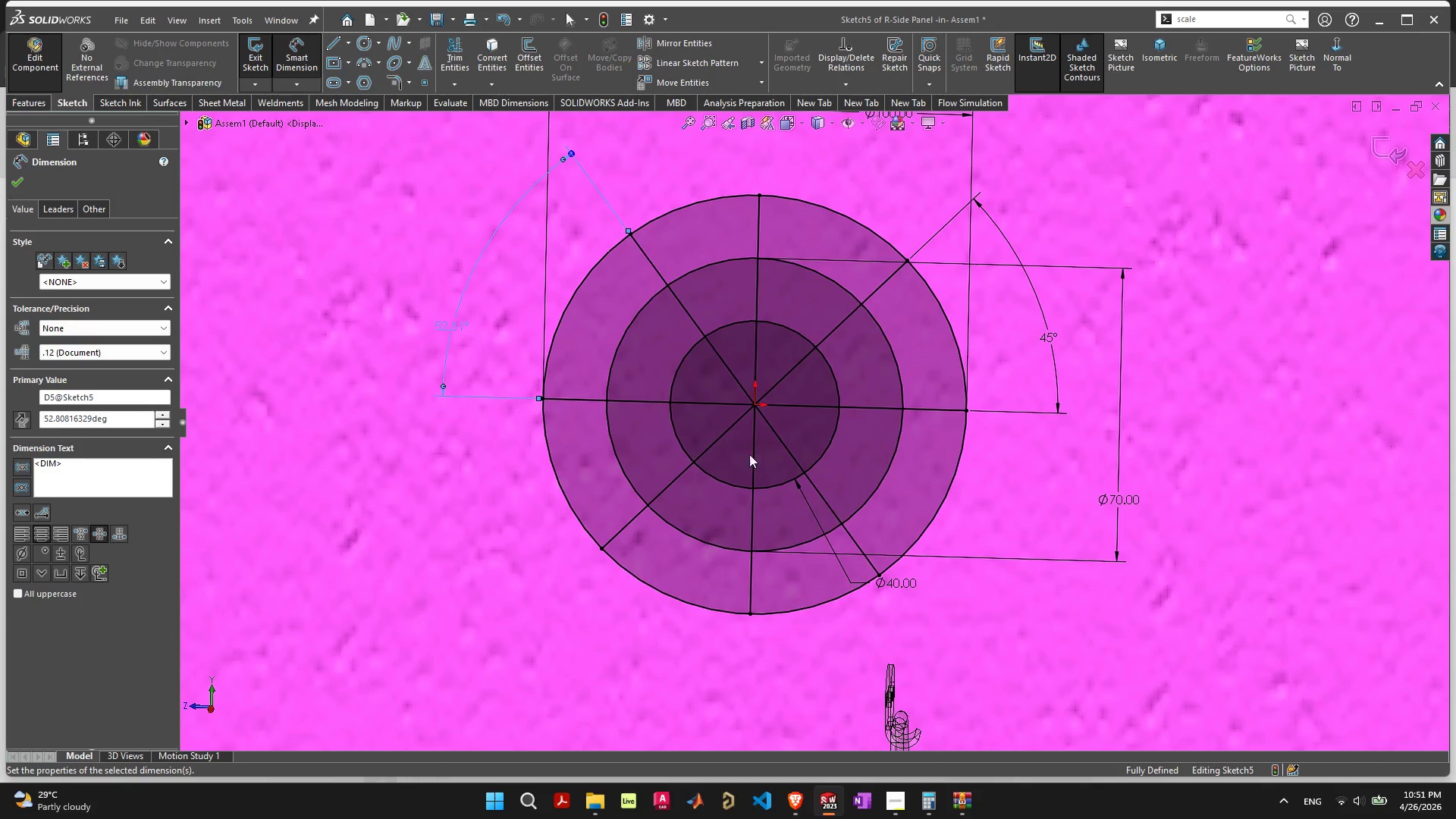 
key(Escape)
 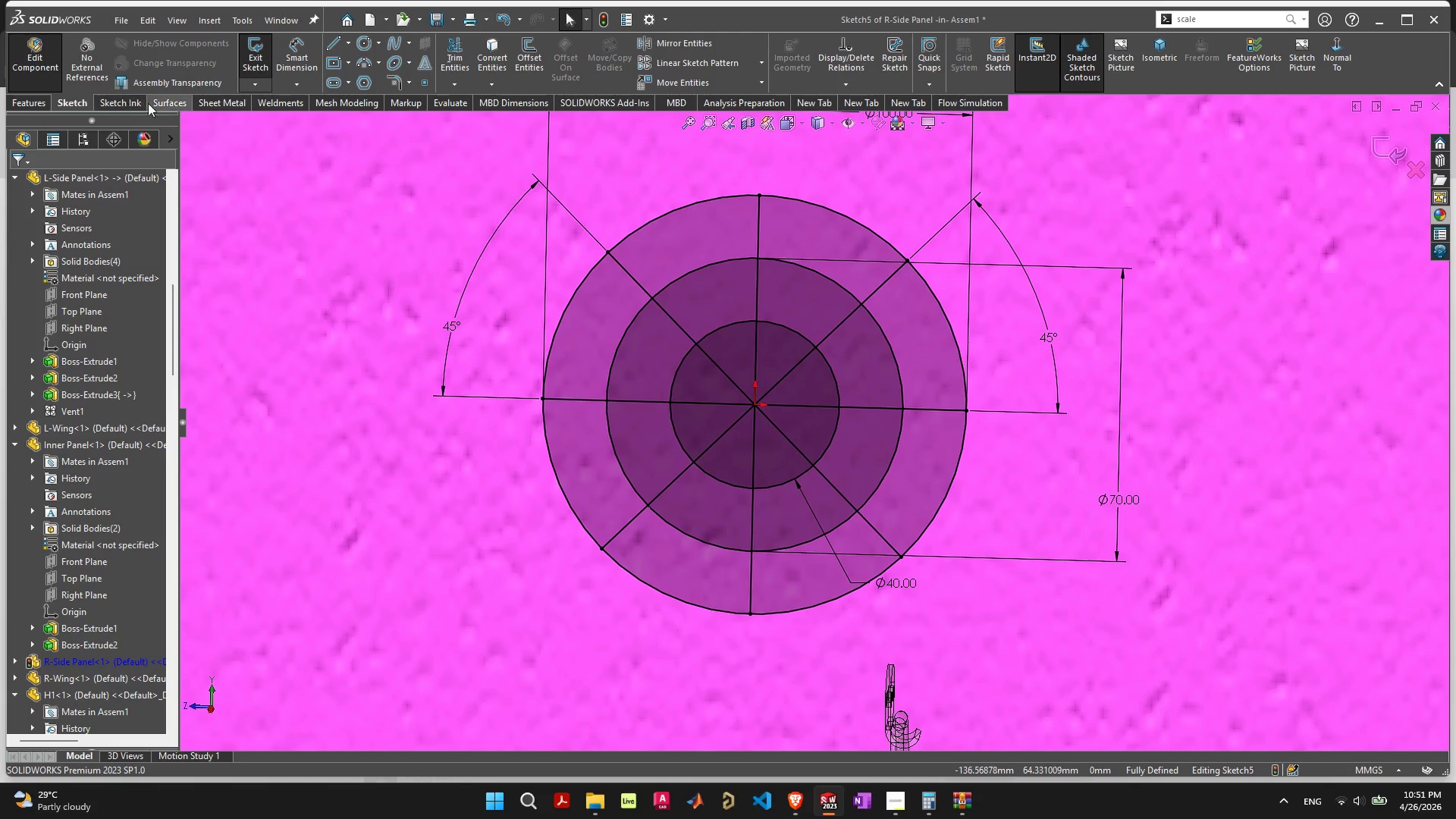 
left_click([224, 104])
 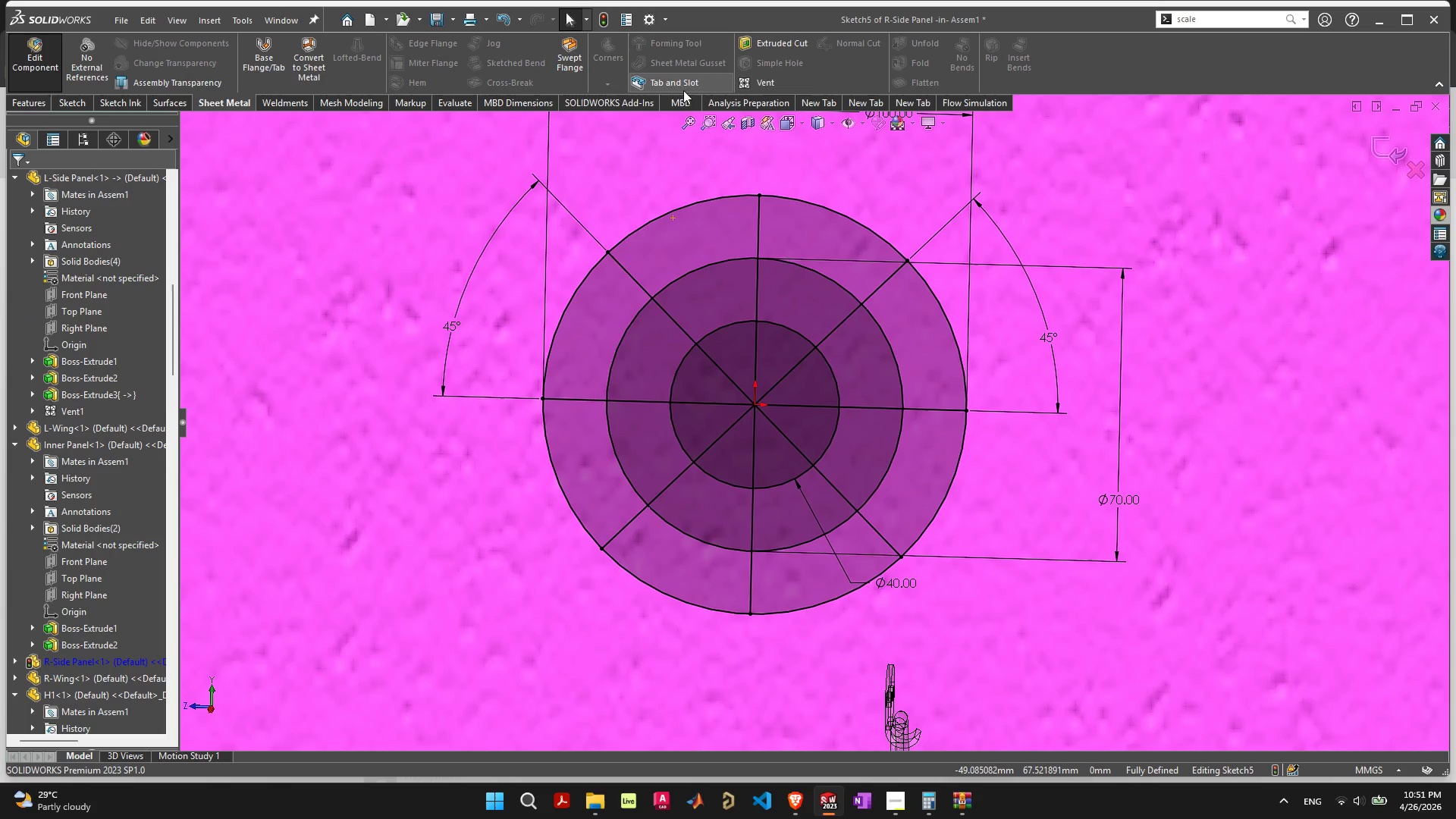 
left_click([743, 80])
 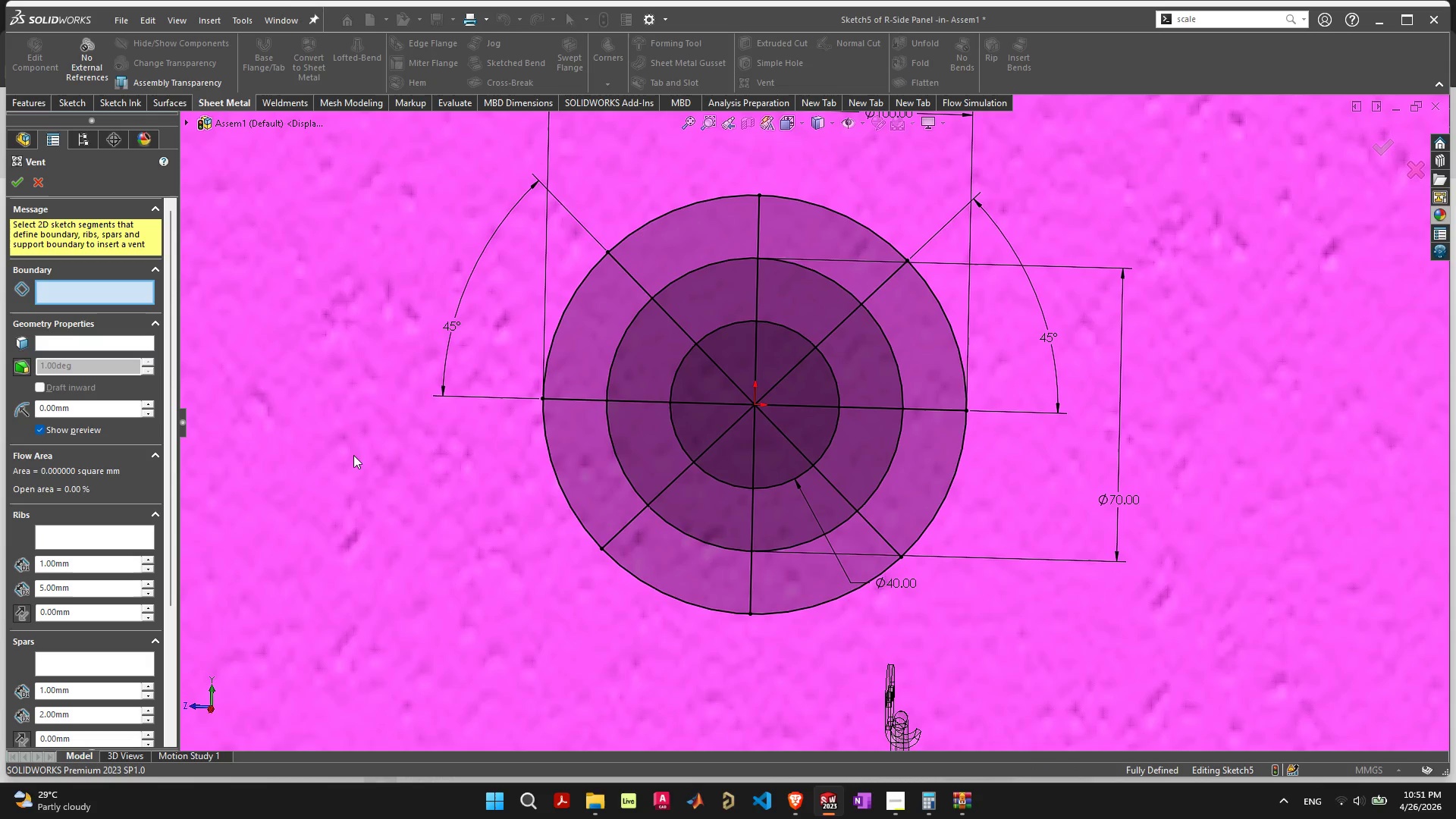 
scroll: coordinate [500, 495], scroll_direction: down, amount: 4.0
 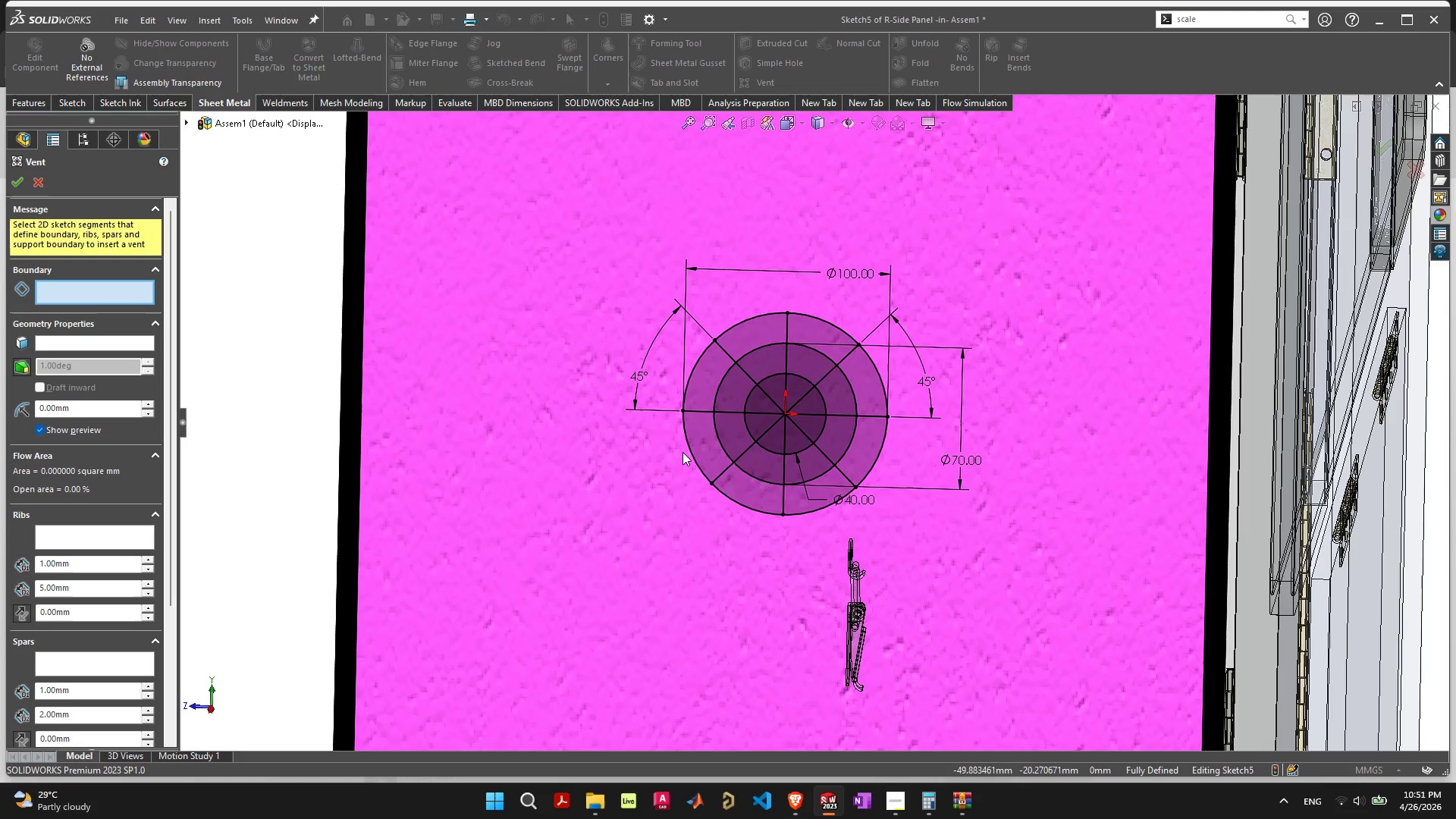 
left_click([689, 451])
 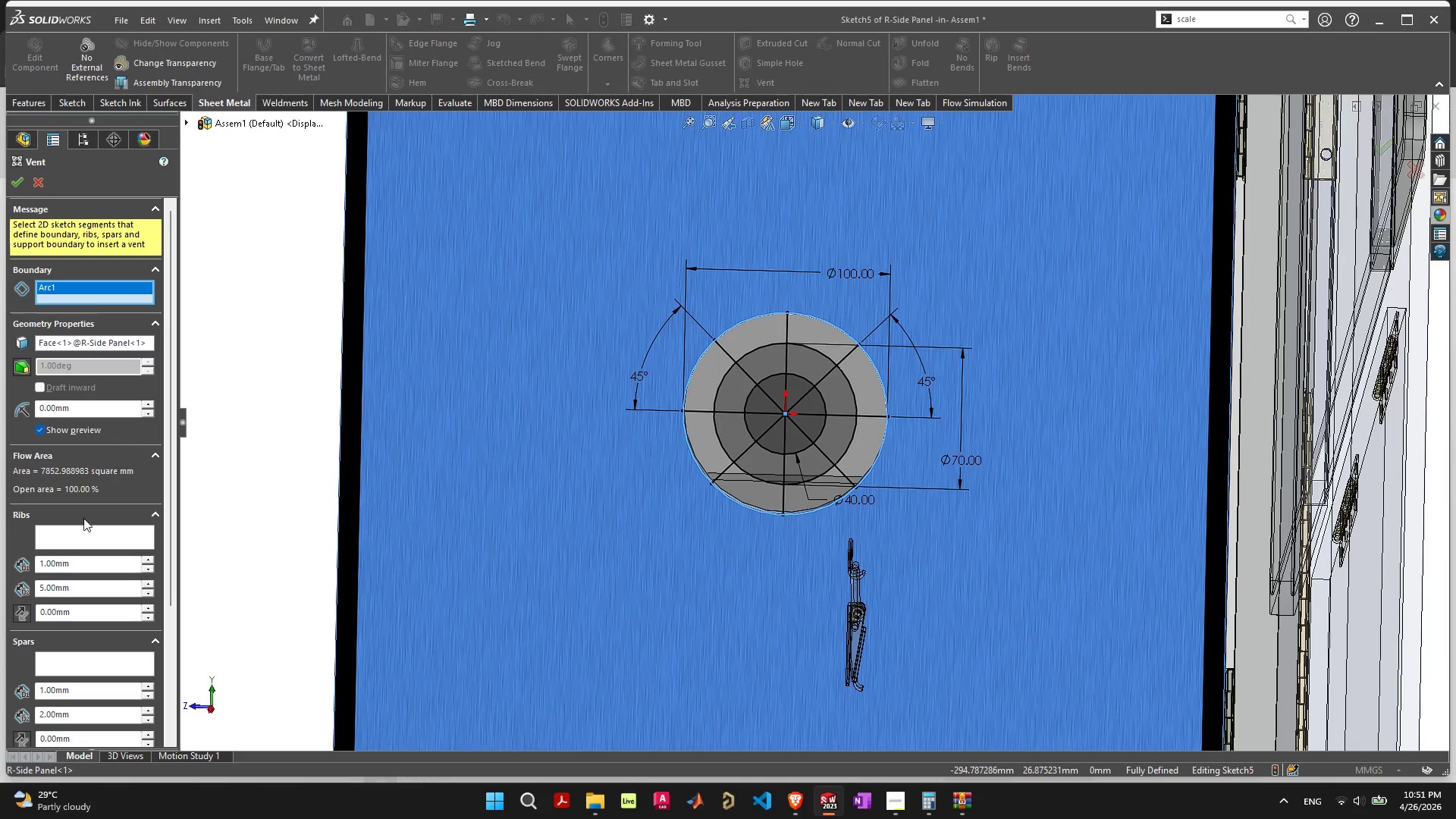 
left_click([90, 529])
 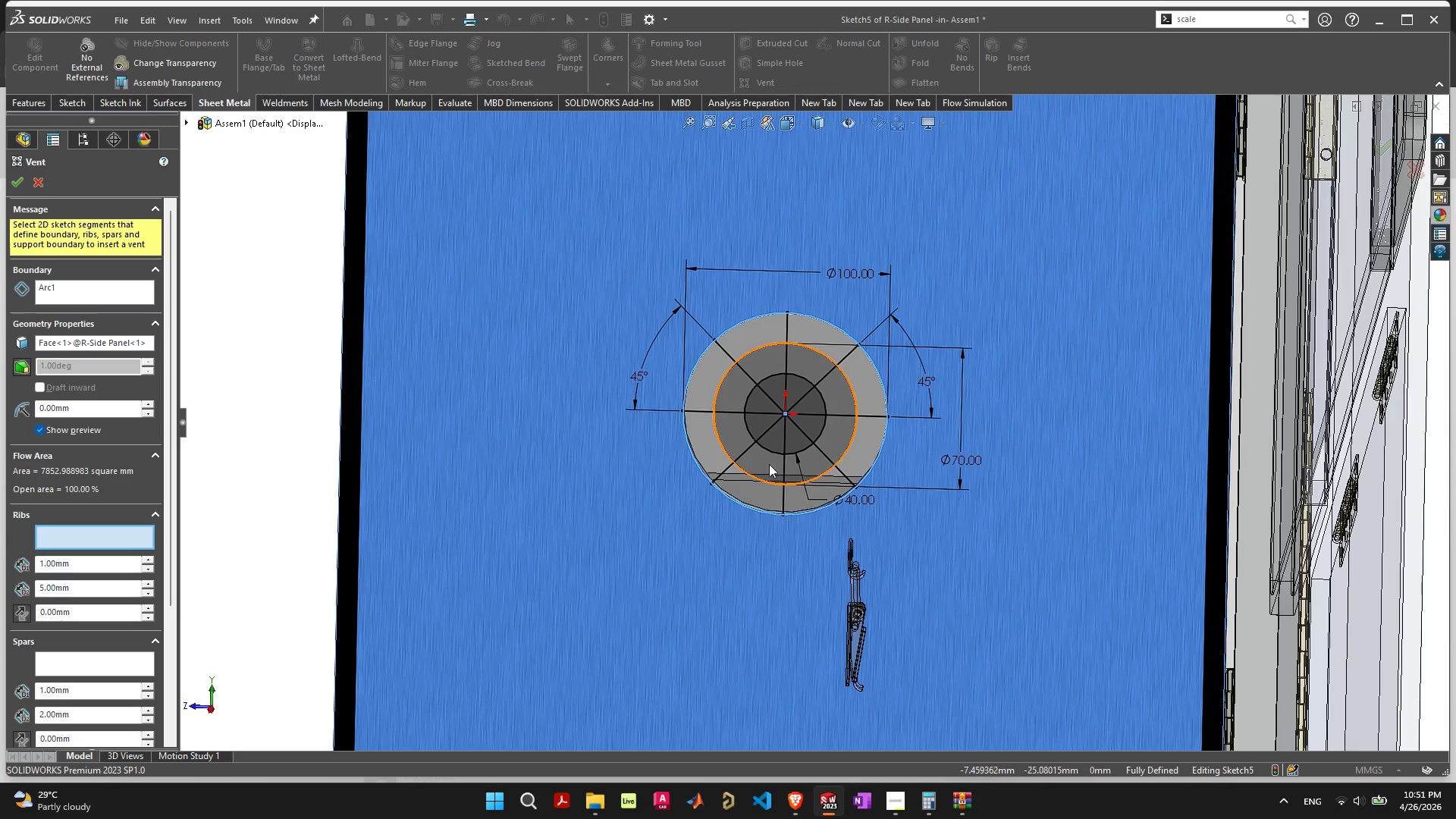 
scroll: coordinate [816, 406], scroll_direction: up, amount: 4.0
 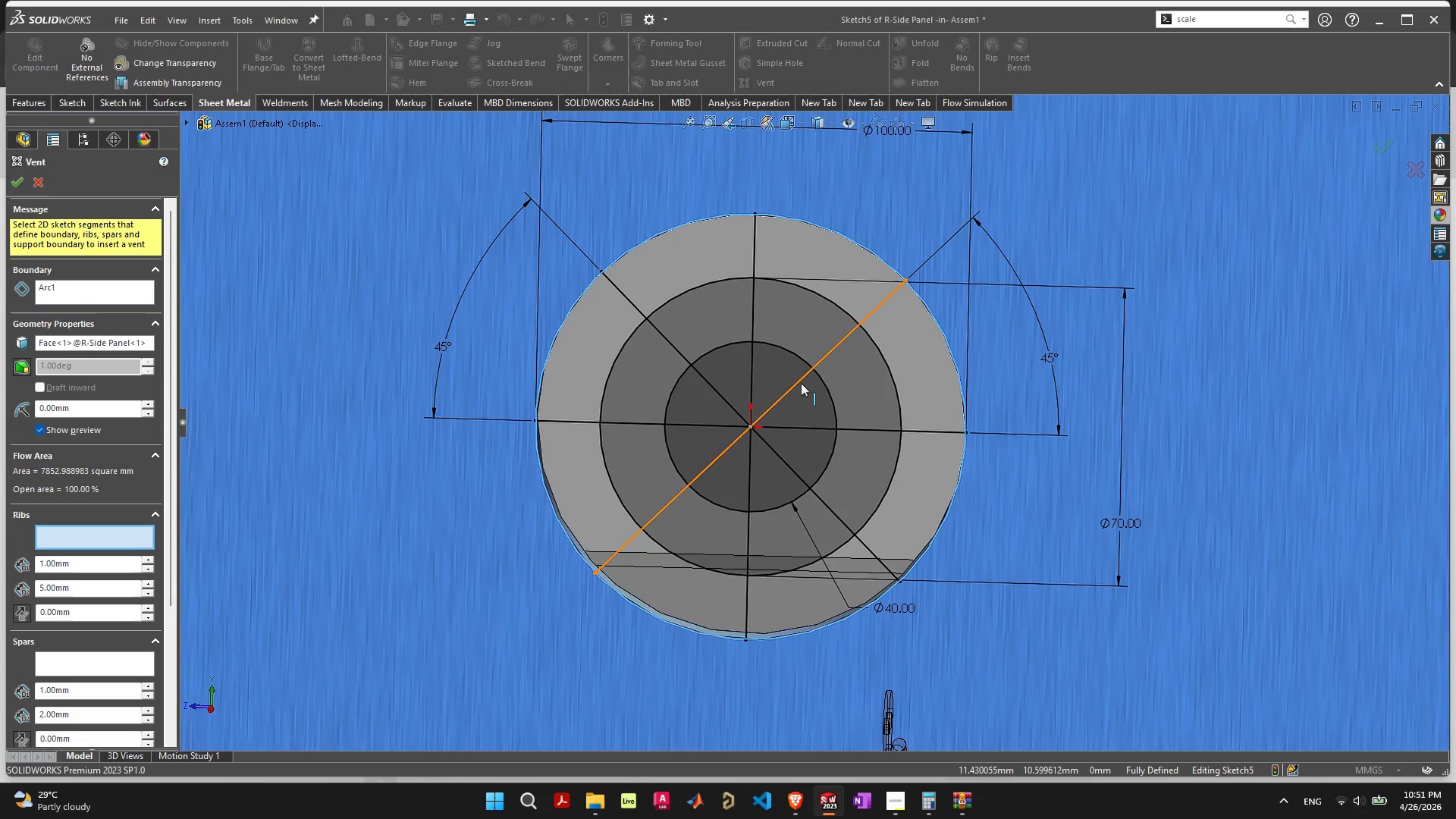 
left_click([799, 381])
 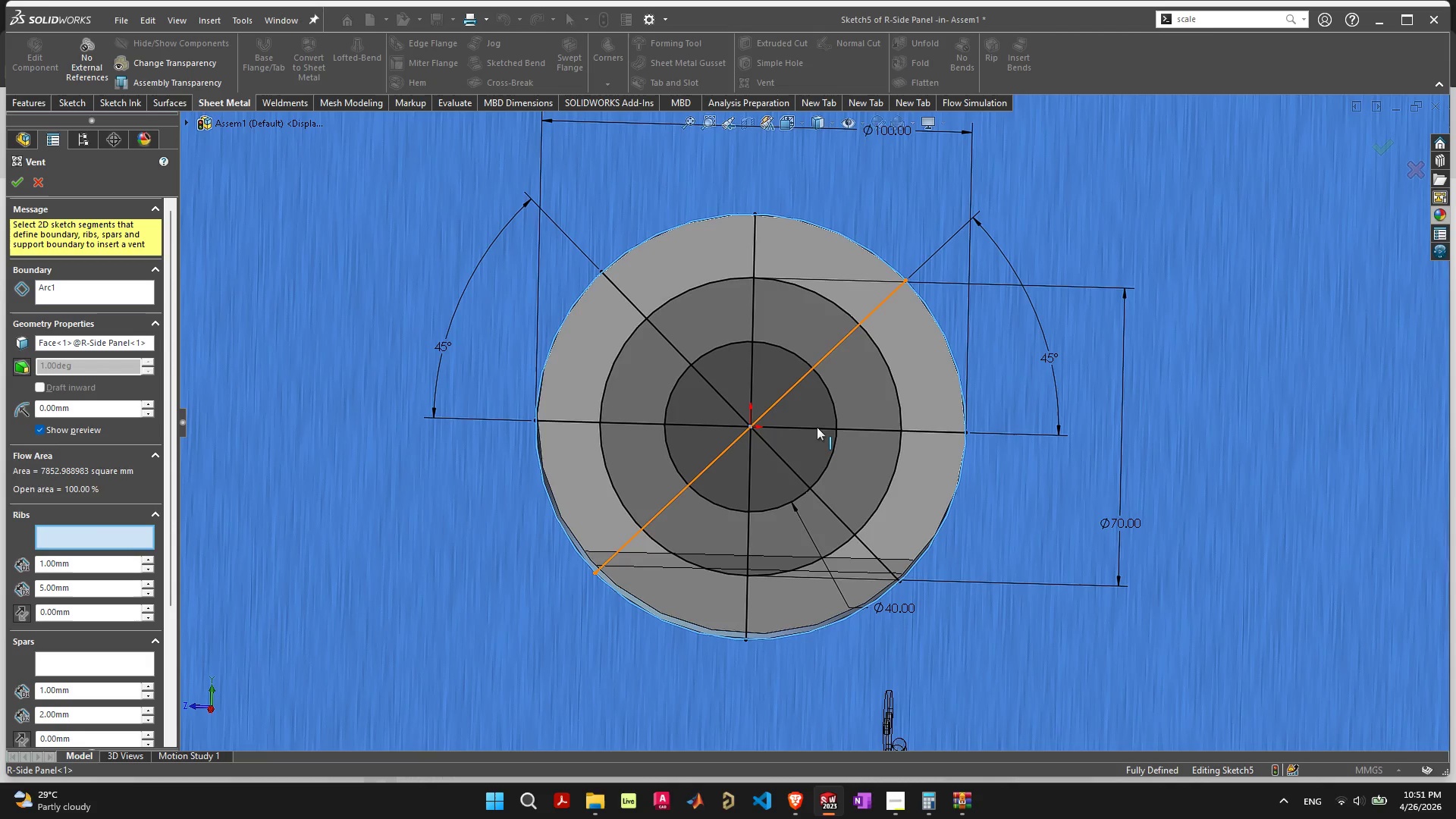 
left_click([817, 427])
 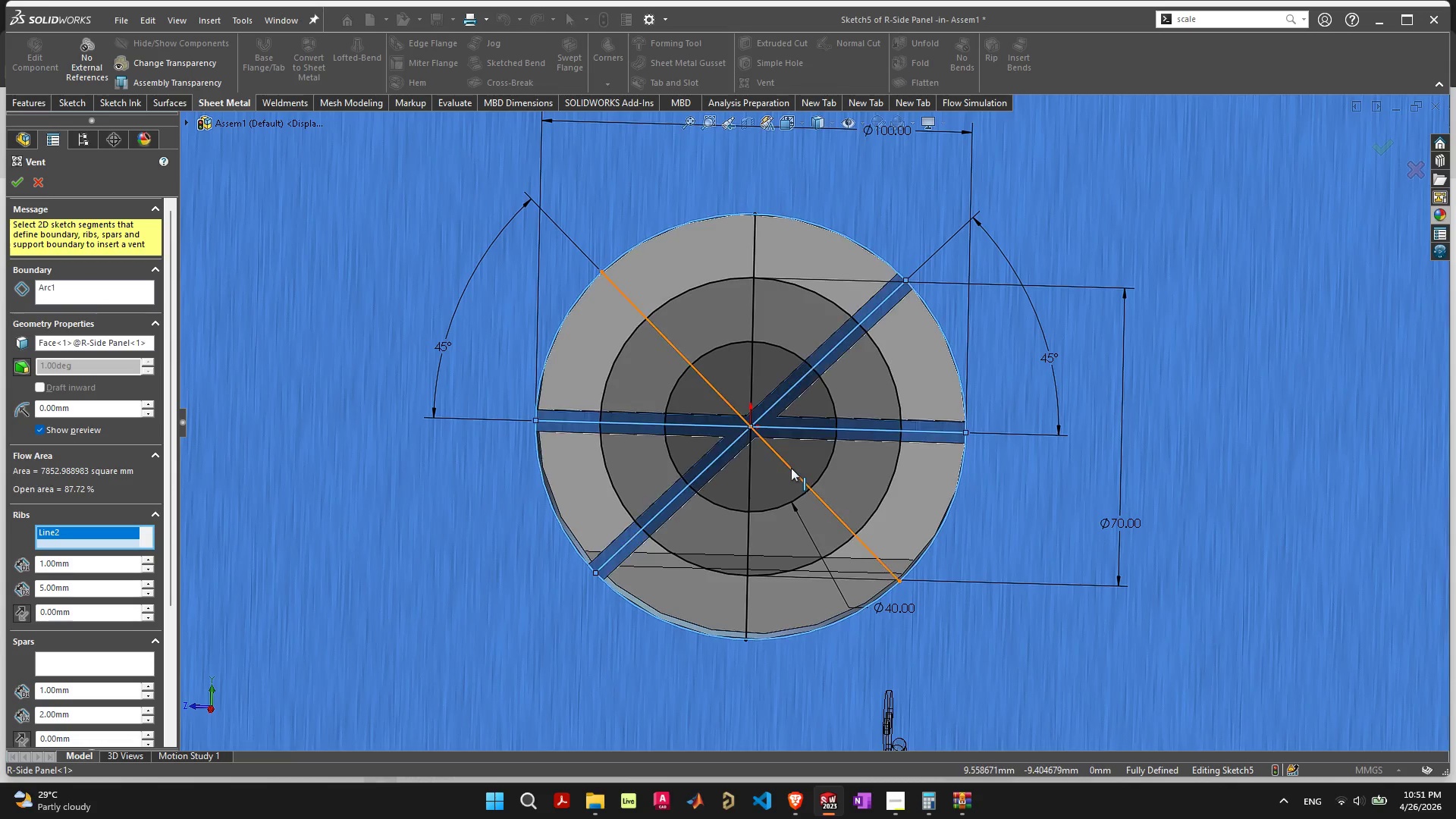 
left_click([791, 468])
 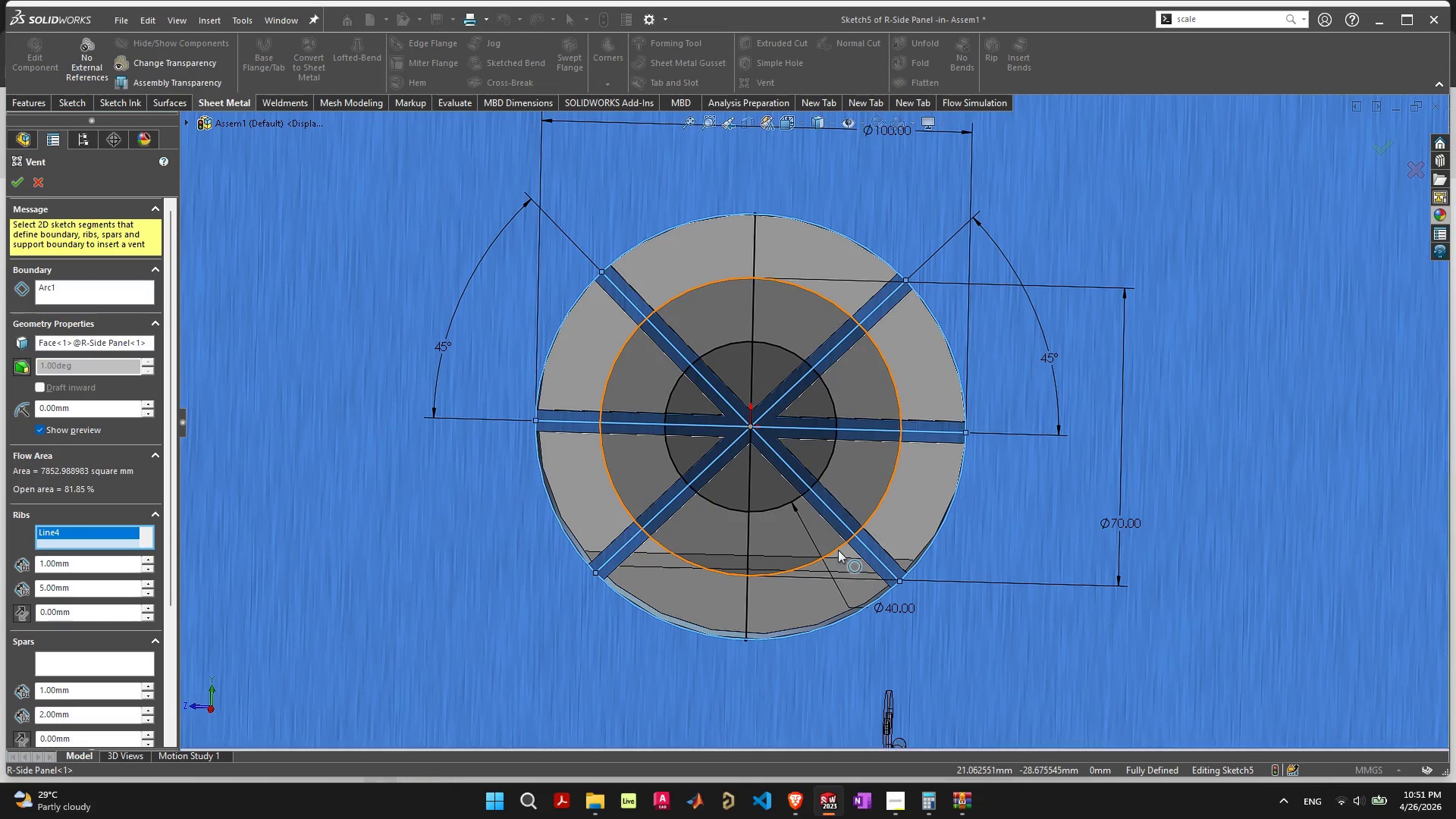 
left_click([837, 546])
 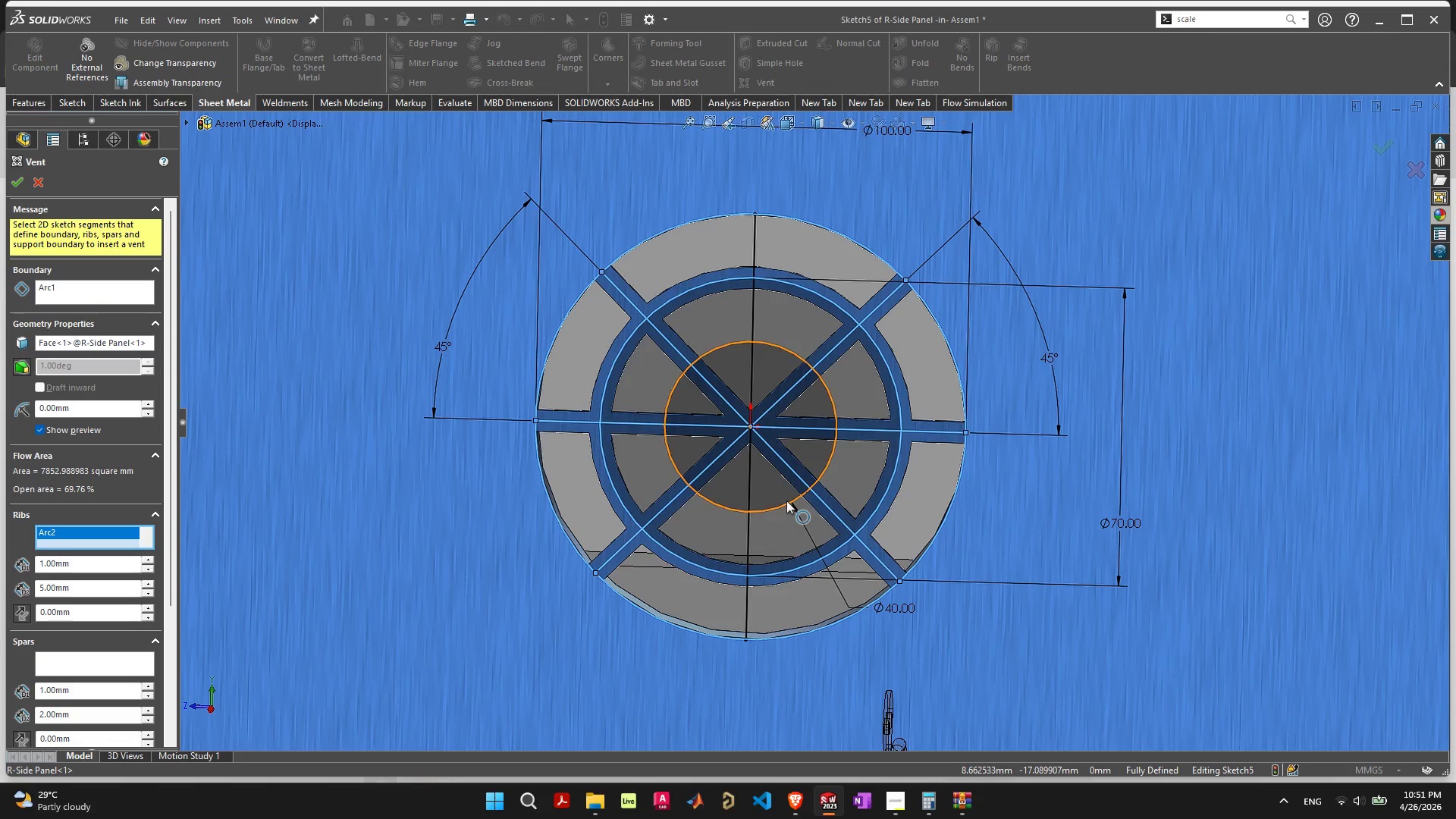 
left_click([786, 500])
 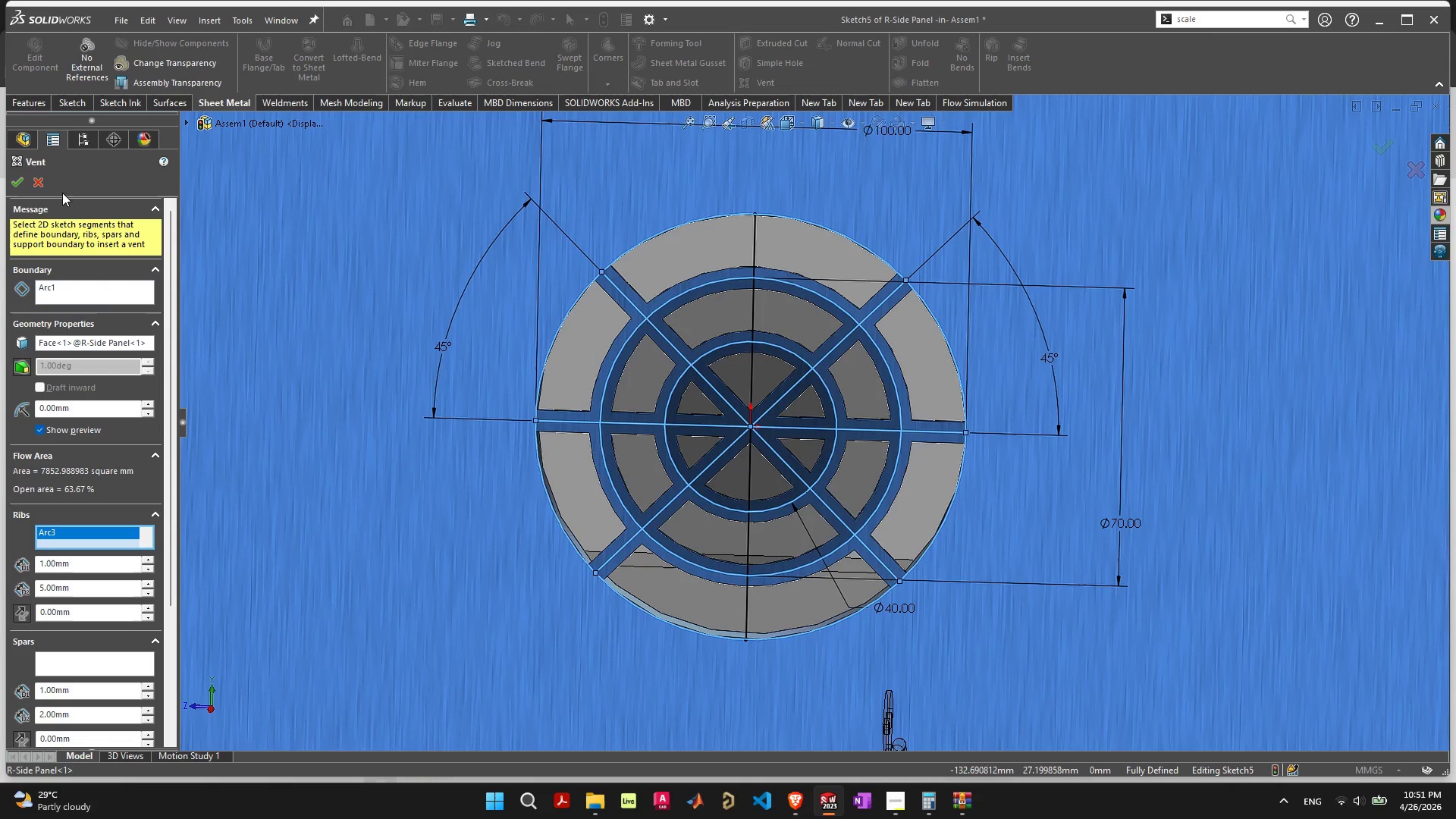 
left_click([17, 185])
 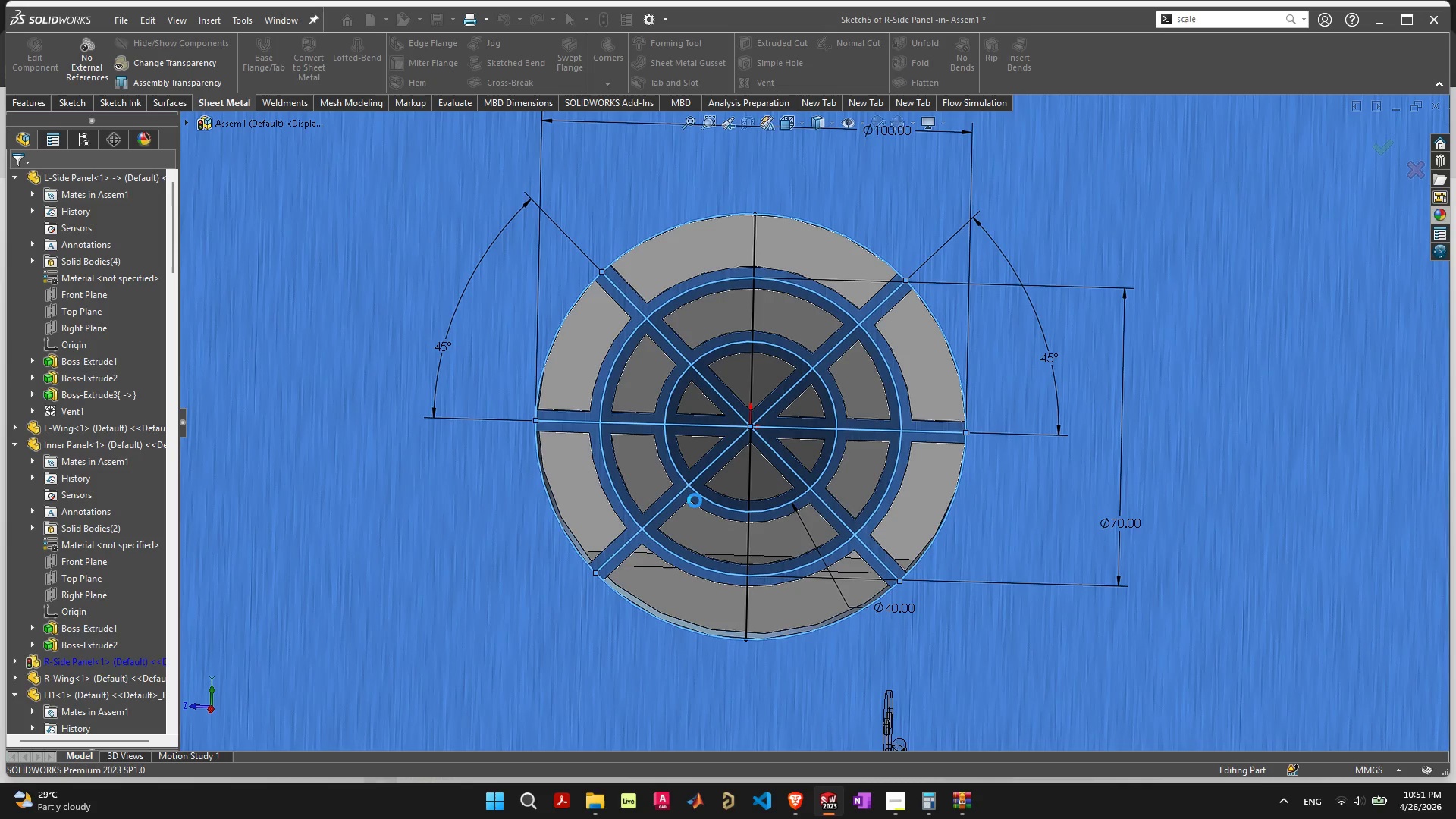 
mouse_move([673, 492])
 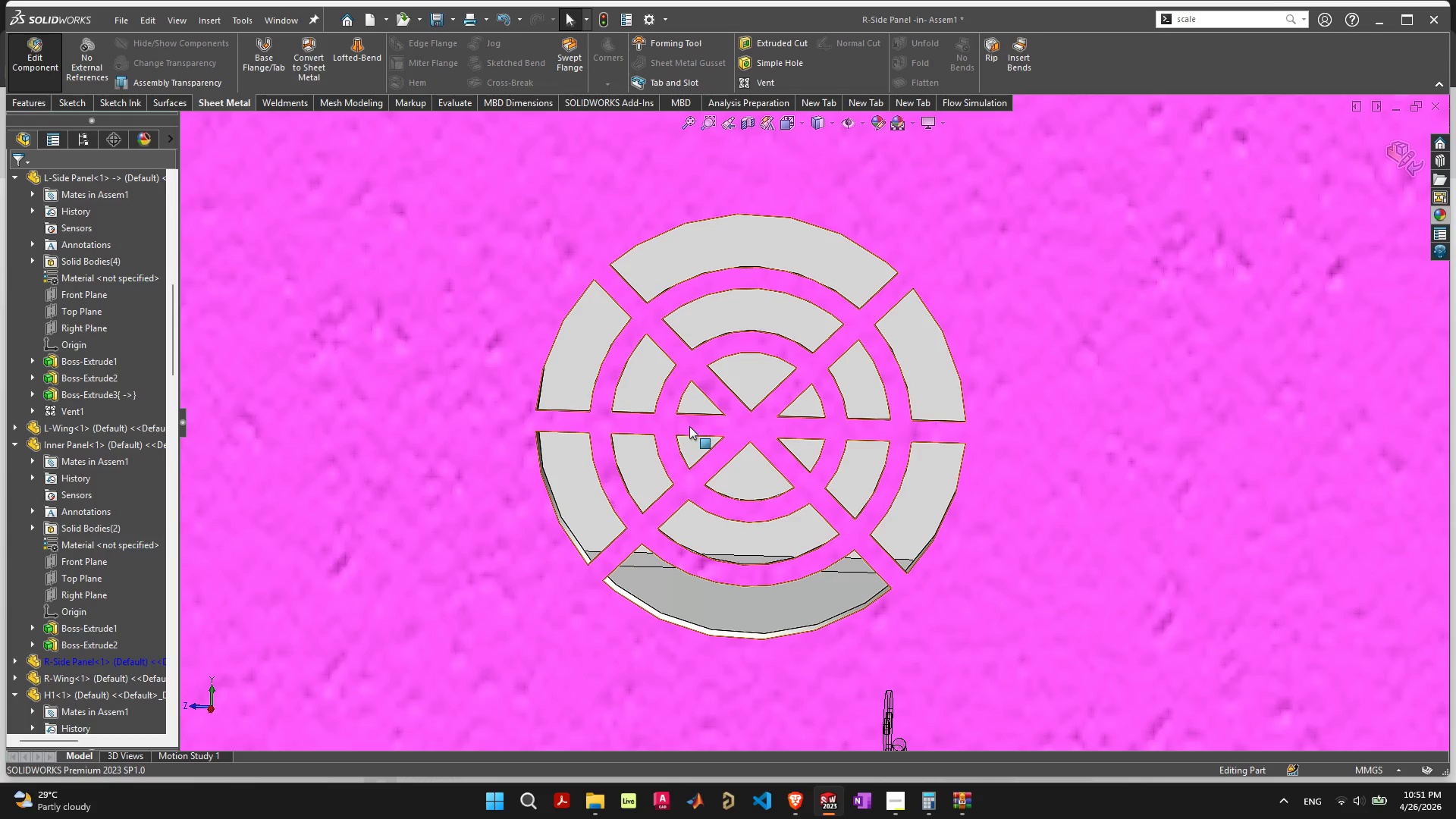 
left_click([691, 425])
 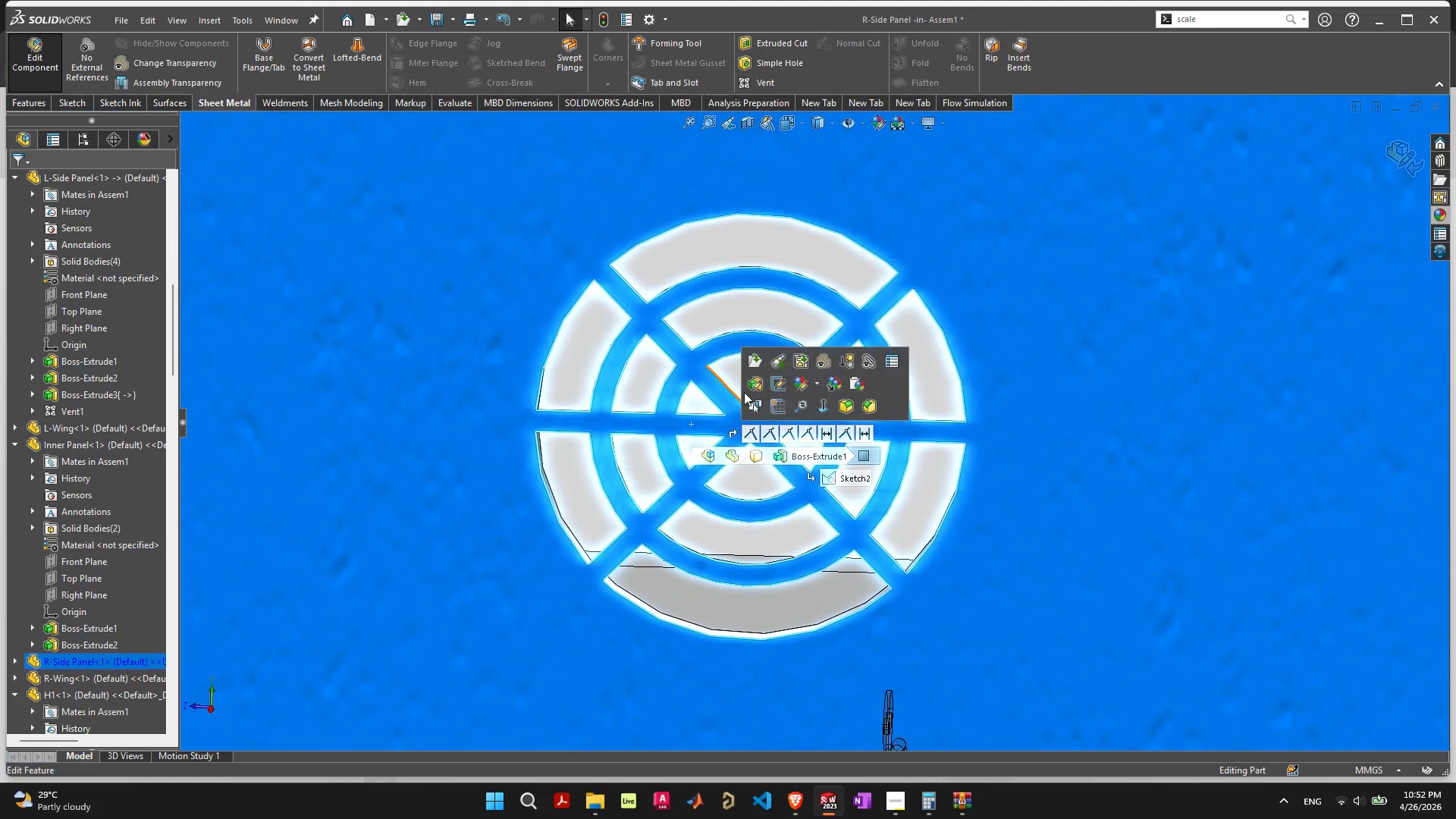 
left_click([750, 385])
 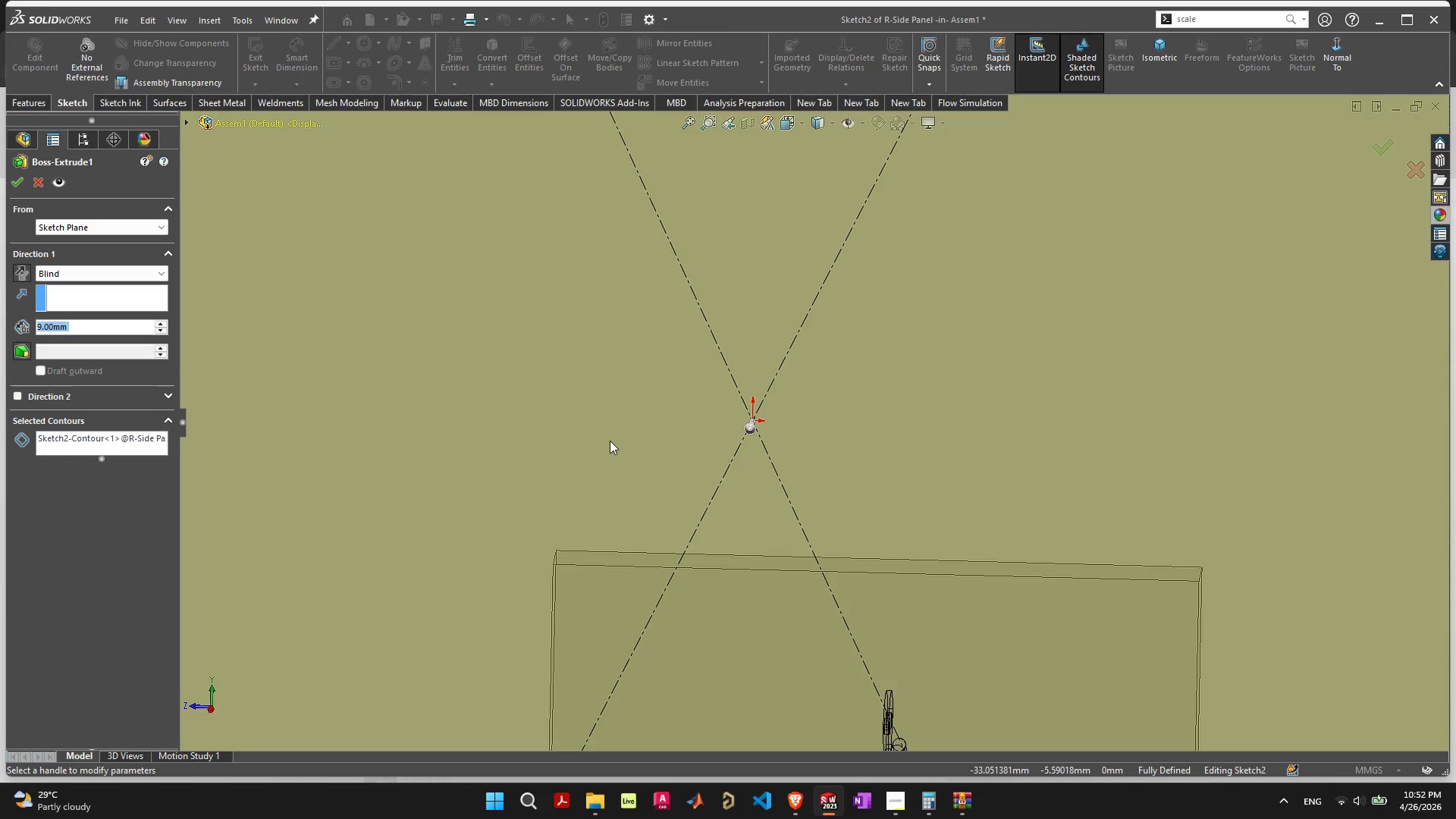 
wait(5.31)
 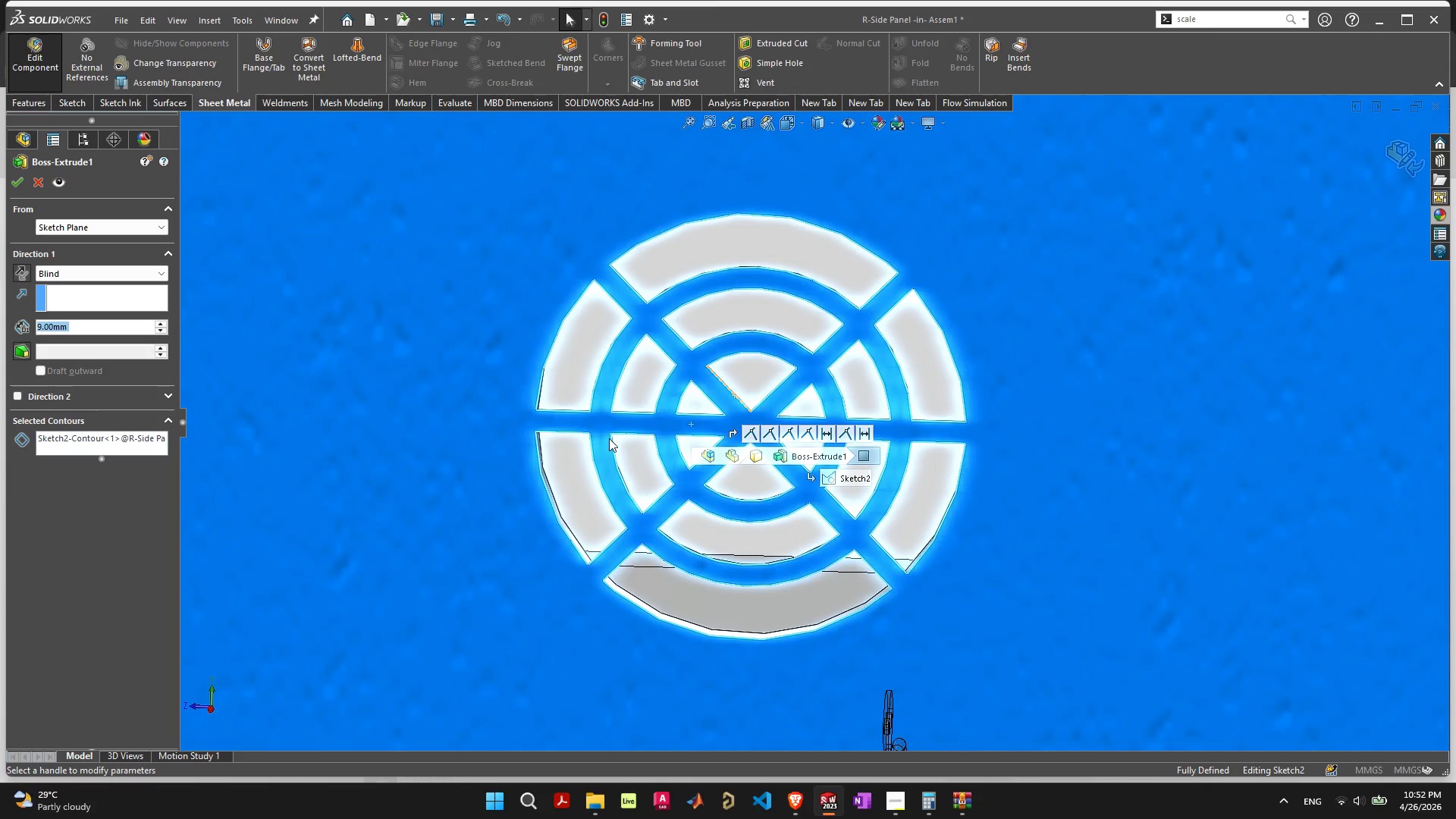 
right_click([728, 444])
 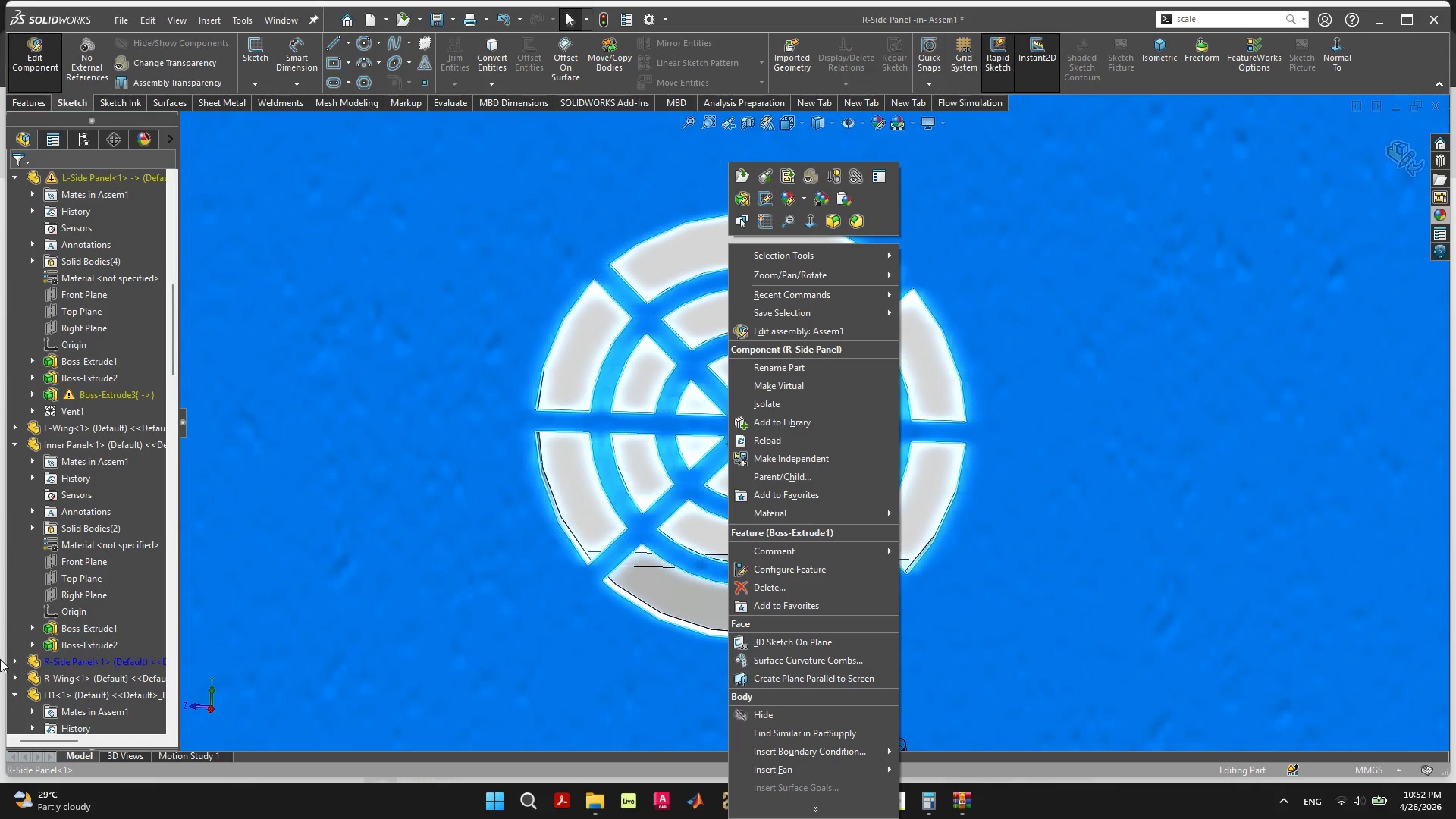 
left_click([14, 660])
 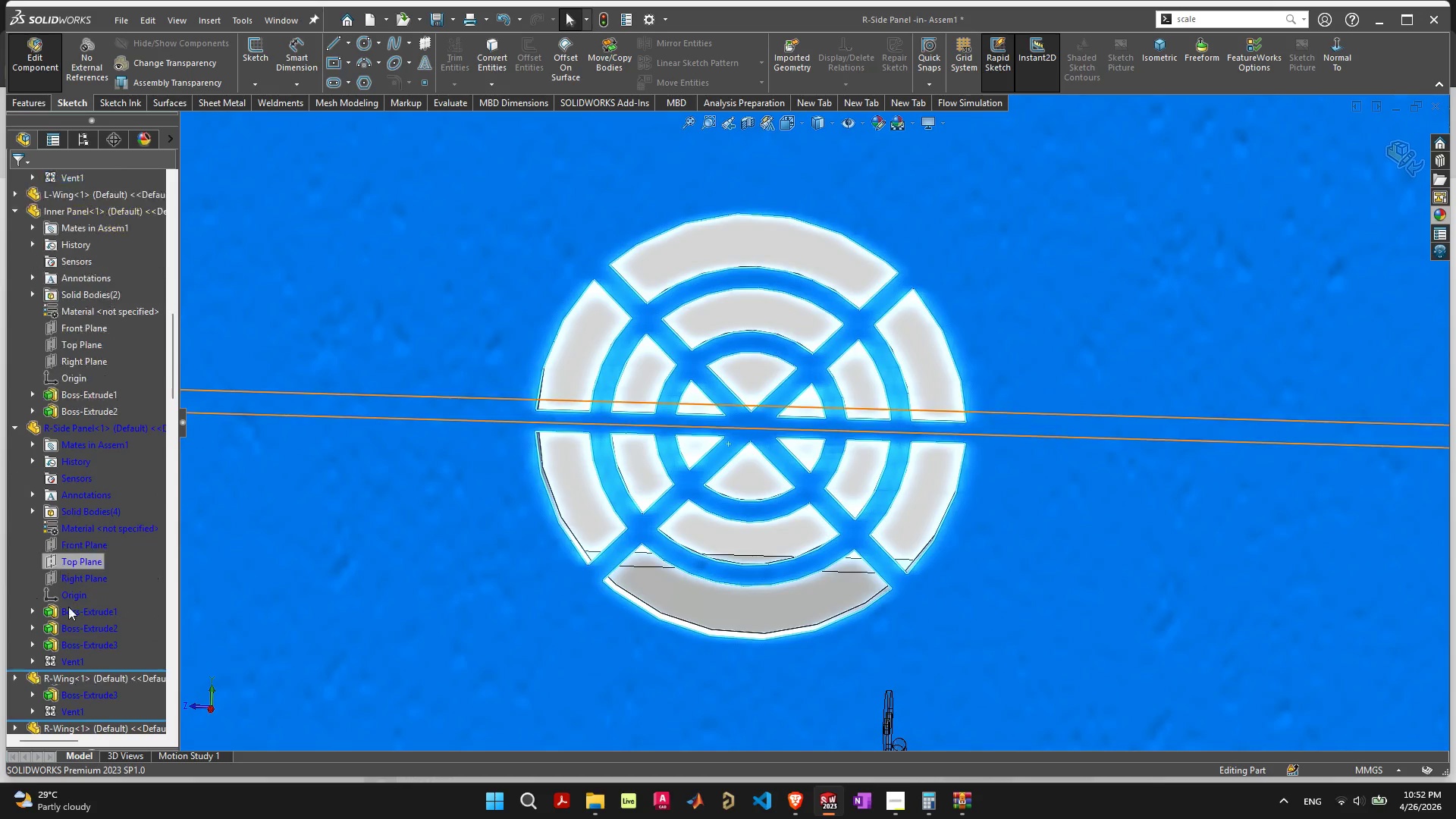 
scroll: coordinate [71, 606], scroll_direction: down, amount: 7.0
 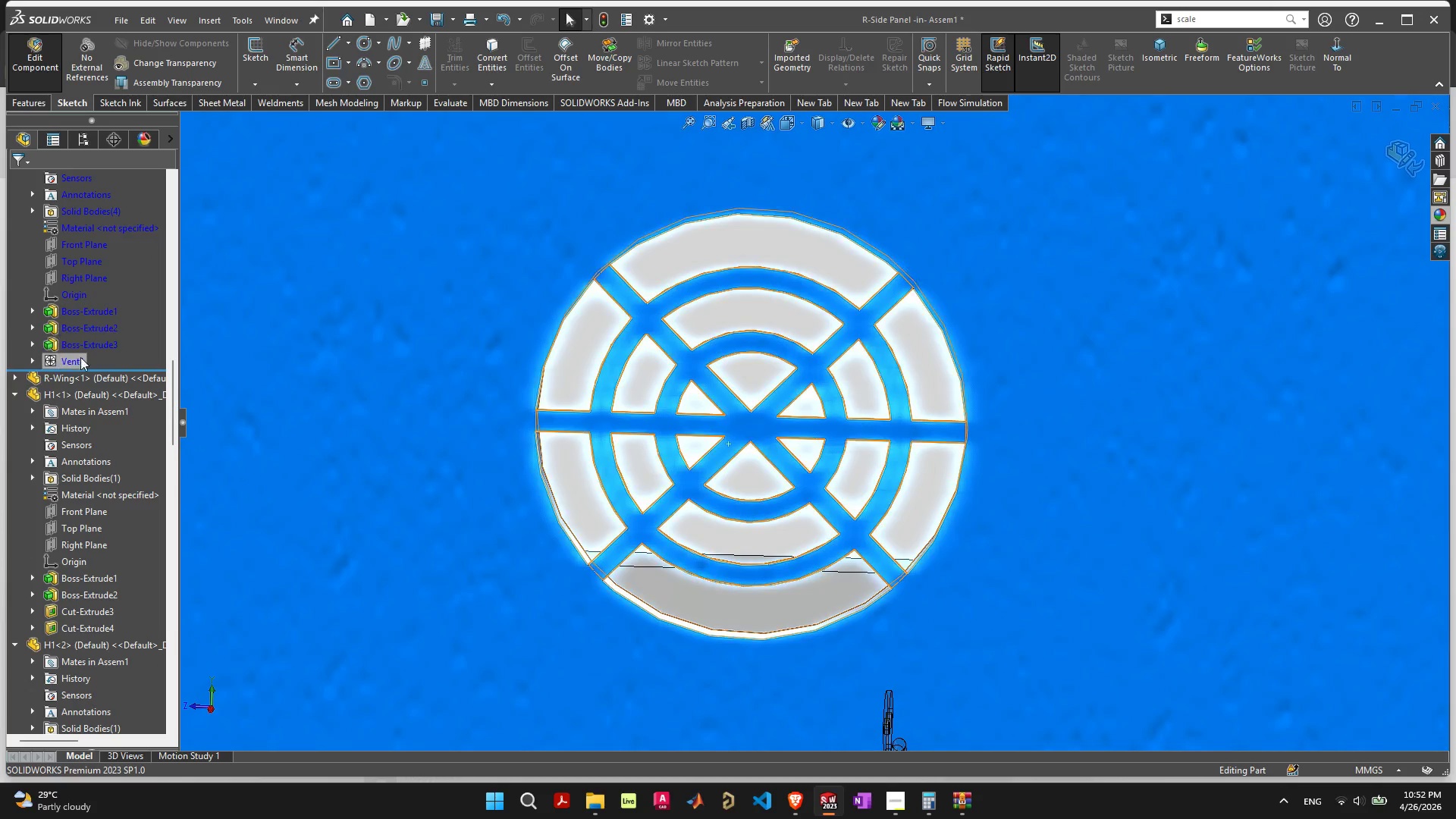 
left_click([80, 361])
 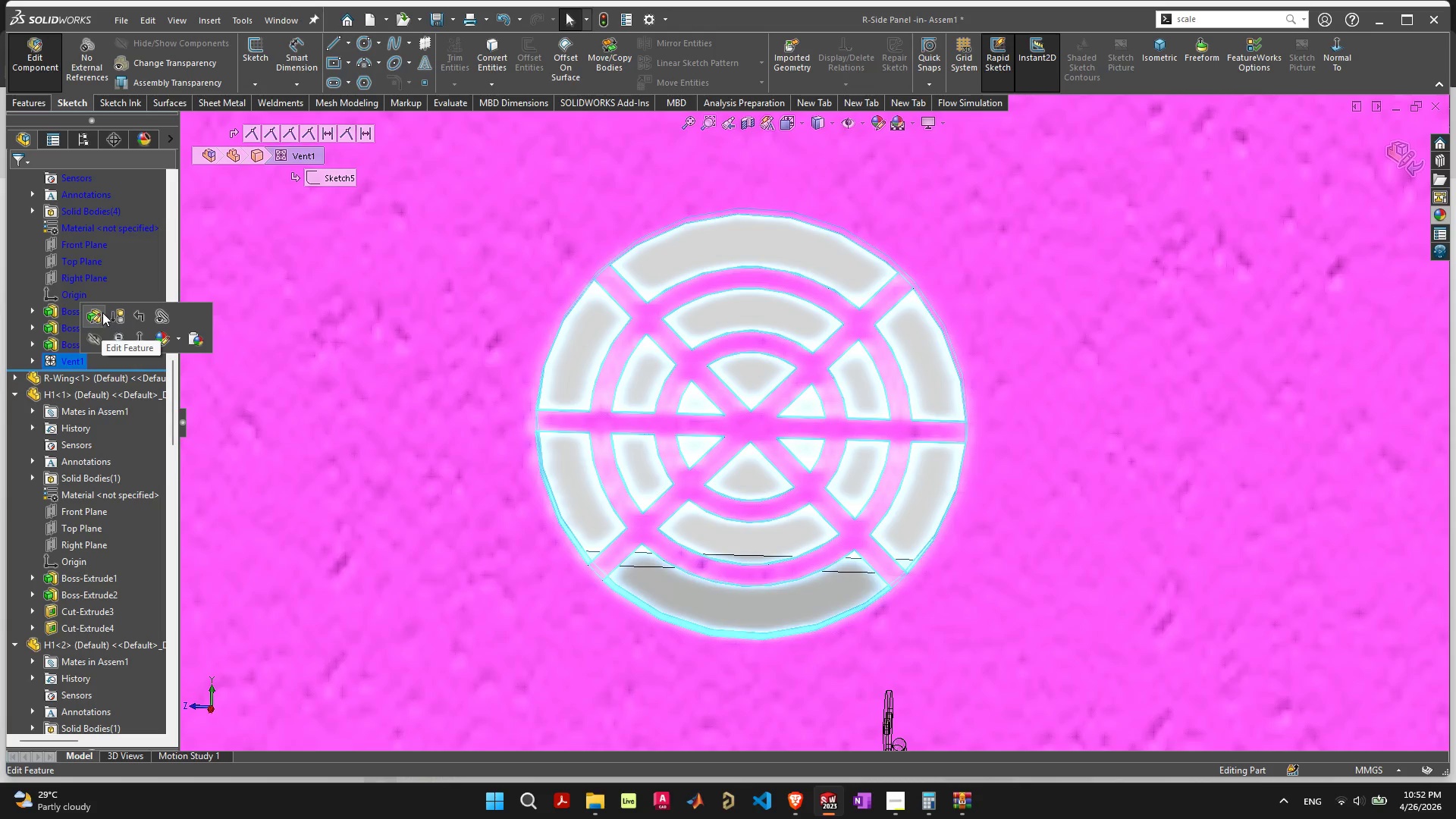 
left_click([102, 311])
 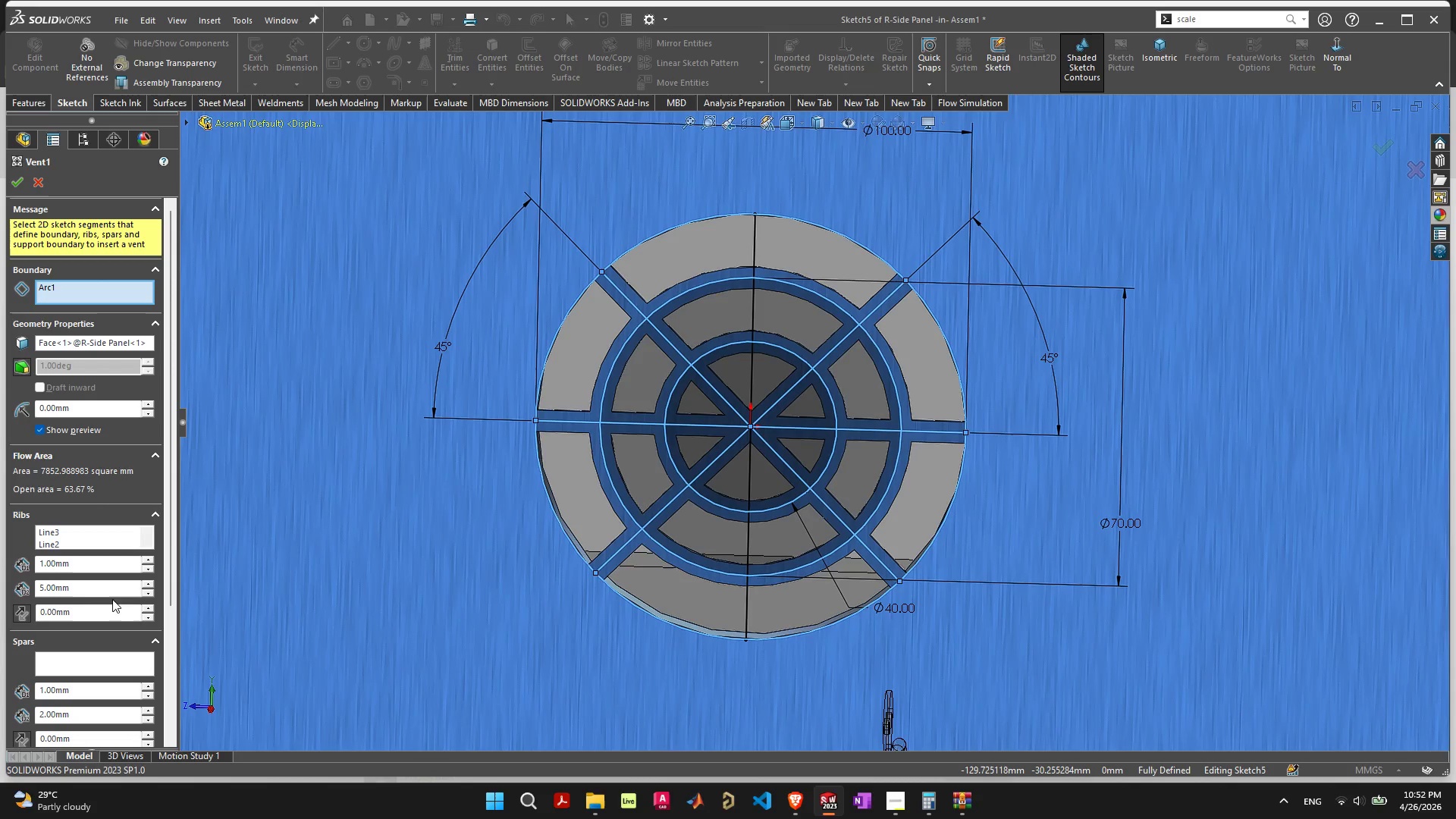 
left_click([74, 535])
 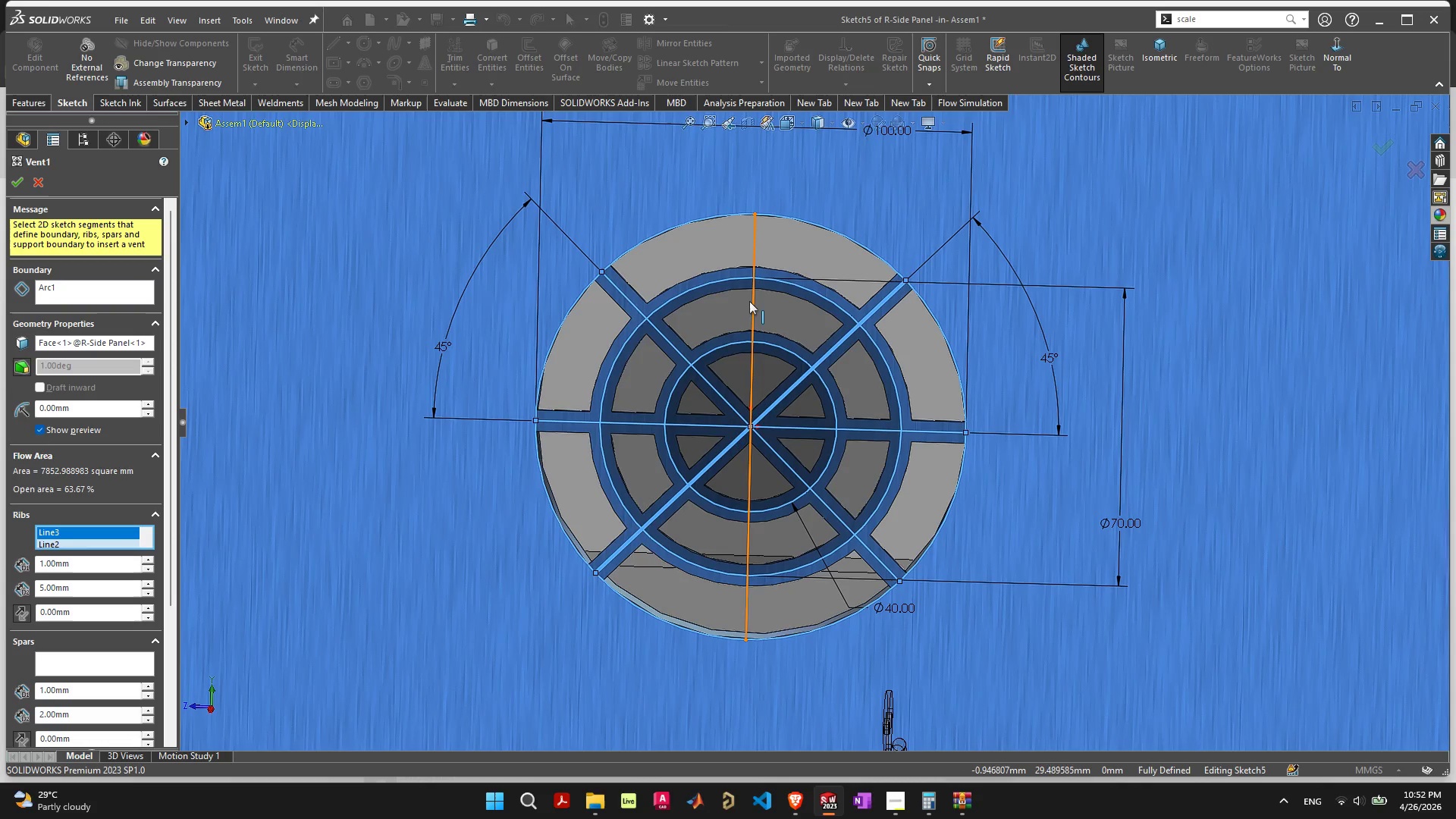 
left_click([752, 300])
 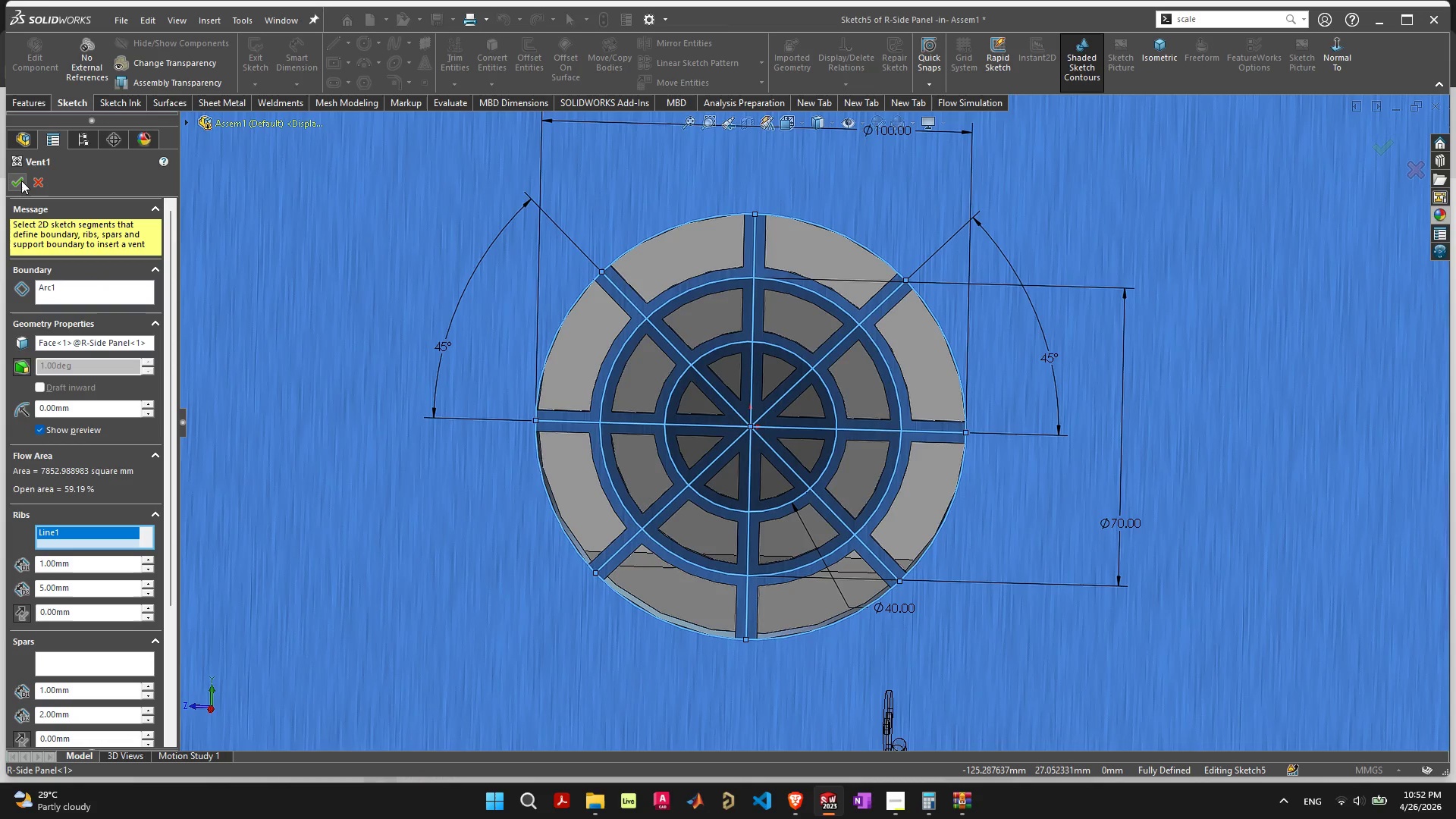 
left_click([21, 180])
 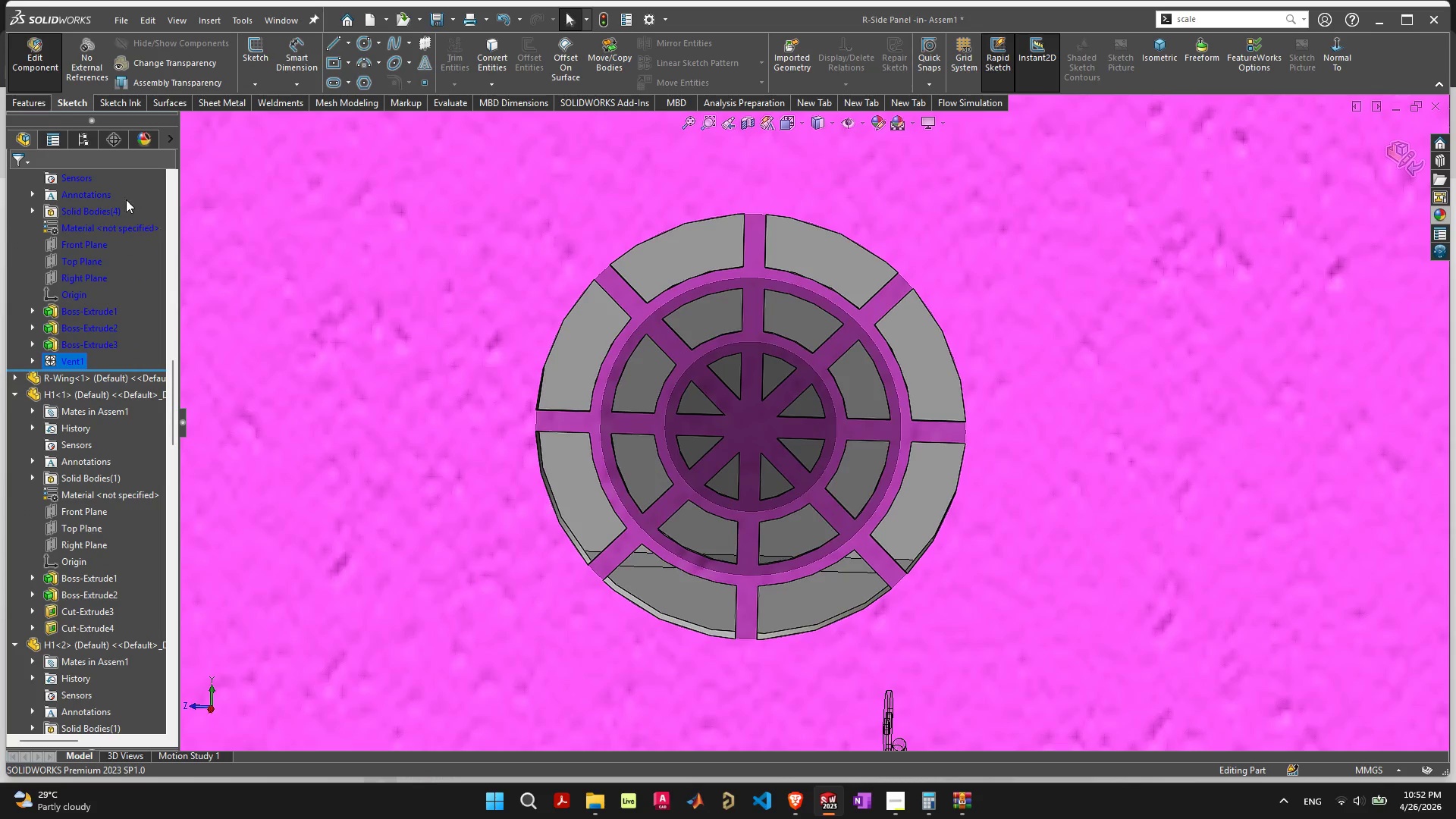 
scroll: coordinate [725, 277], scroll_direction: down, amount: 7.0
 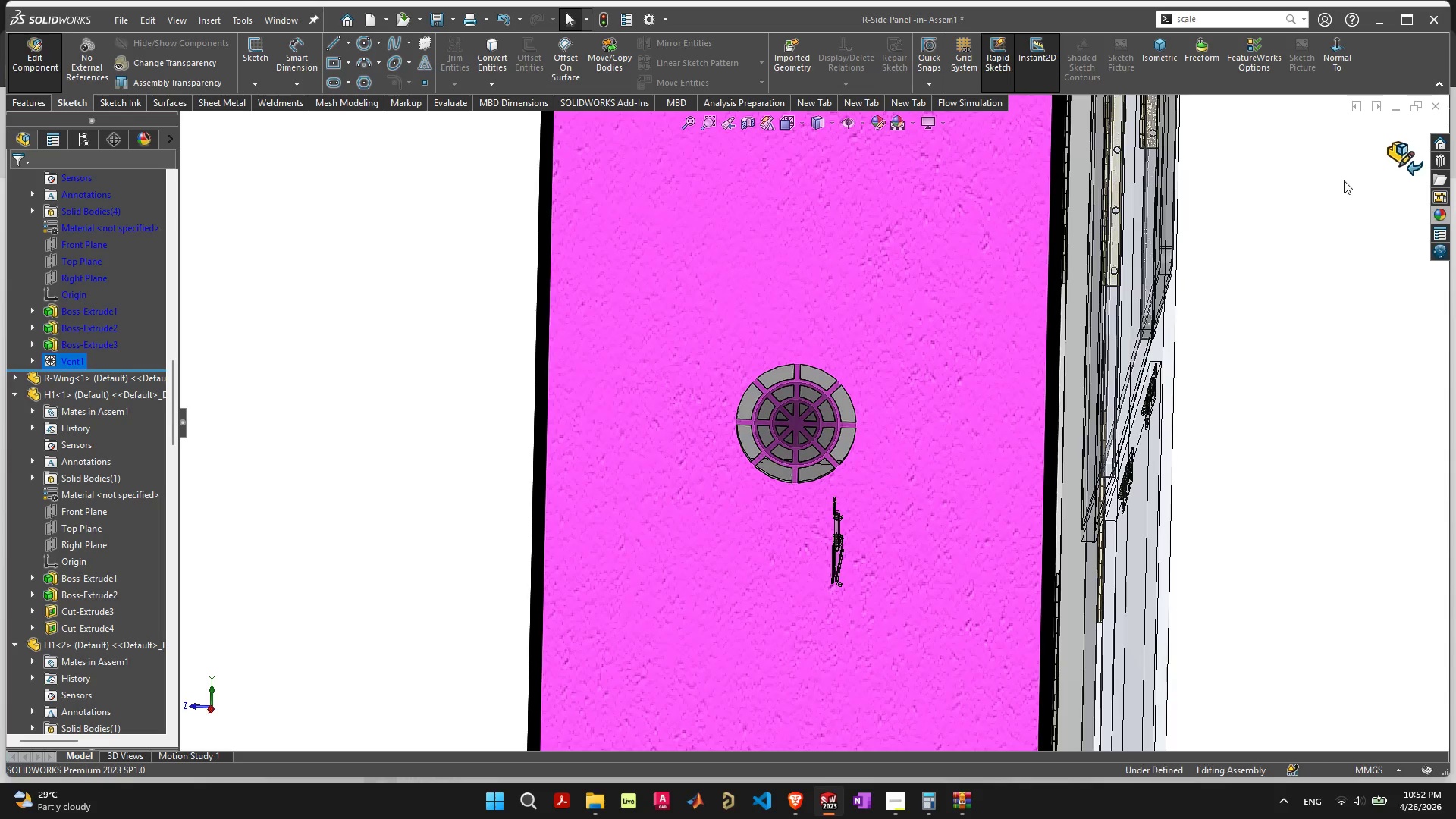 
left_click([1099, 435])
 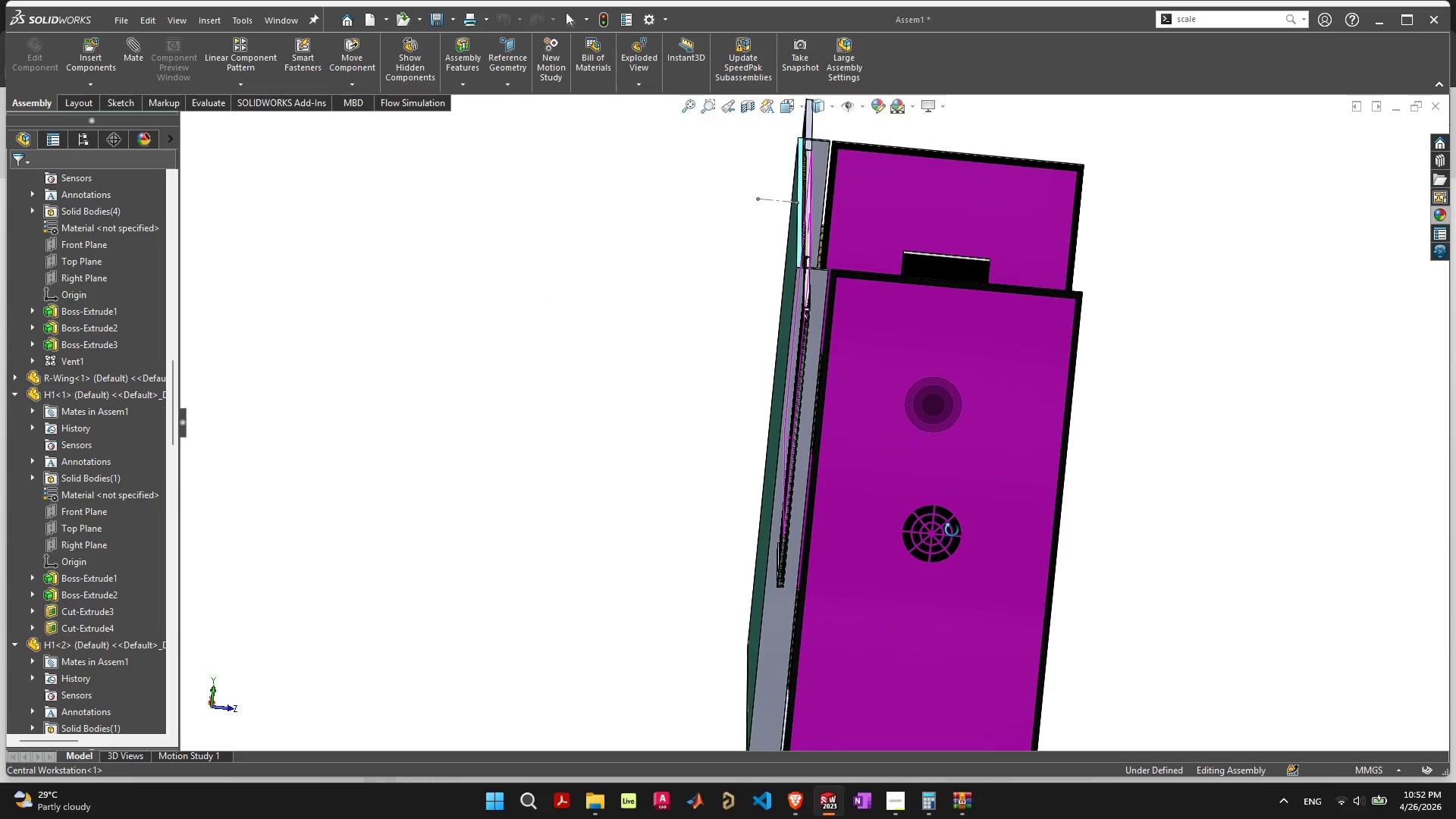 
scroll: coordinate [1029, 438], scroll_direction: down, amount: 4.0
 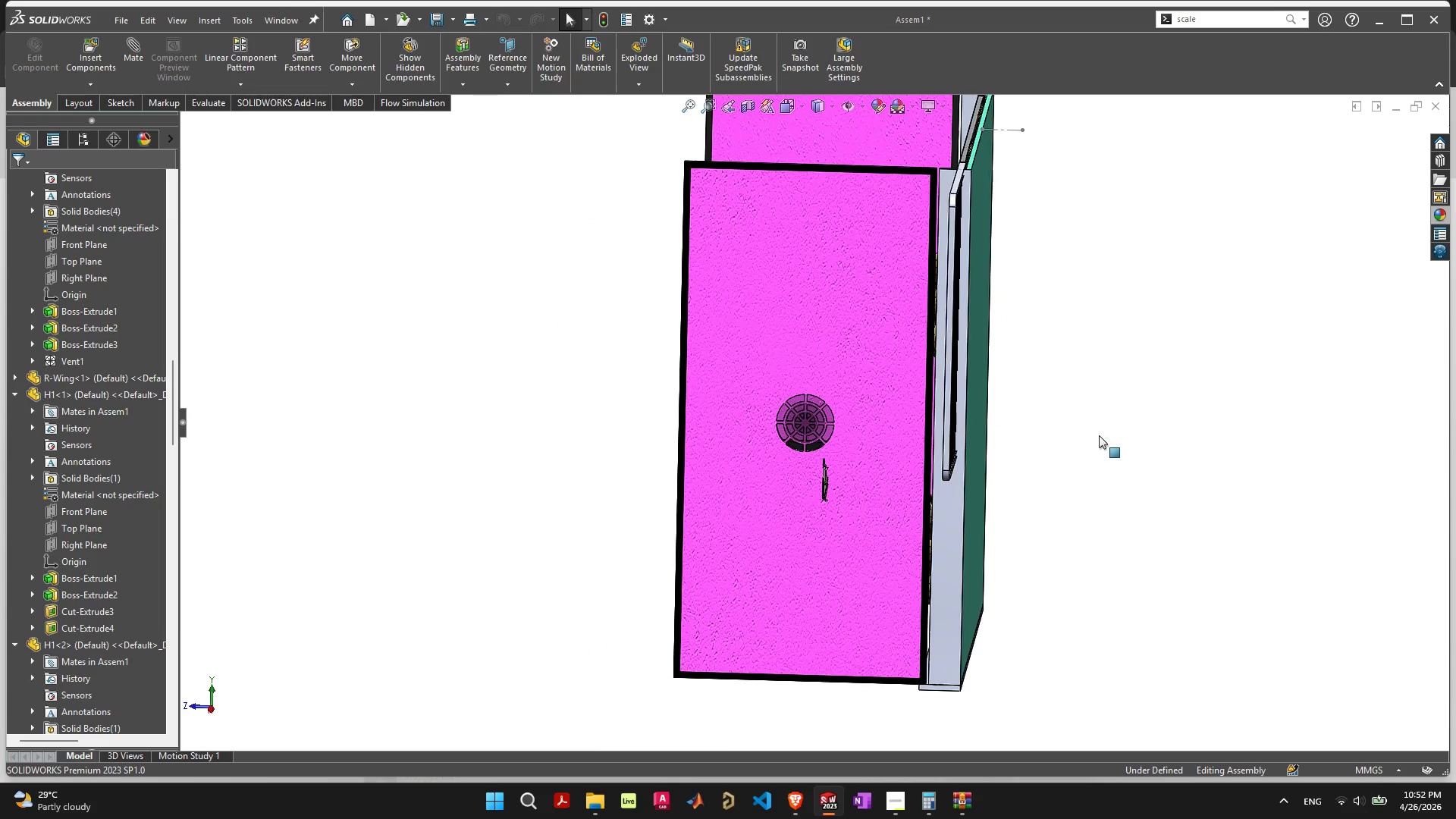 
wait(5.23)
 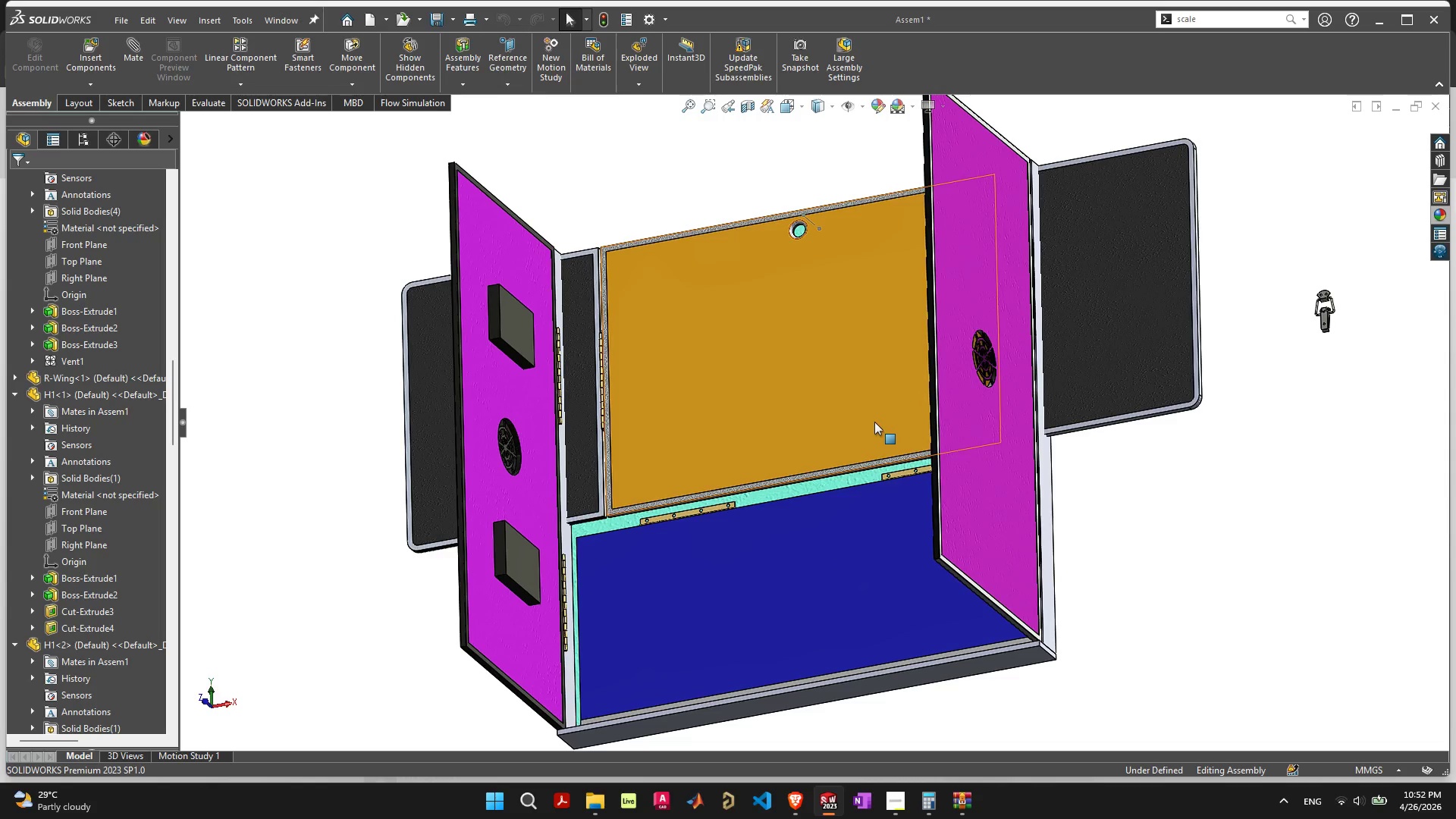 
scroll: coordinate [869, 494], scroll_direction: up, amount: 10.0
 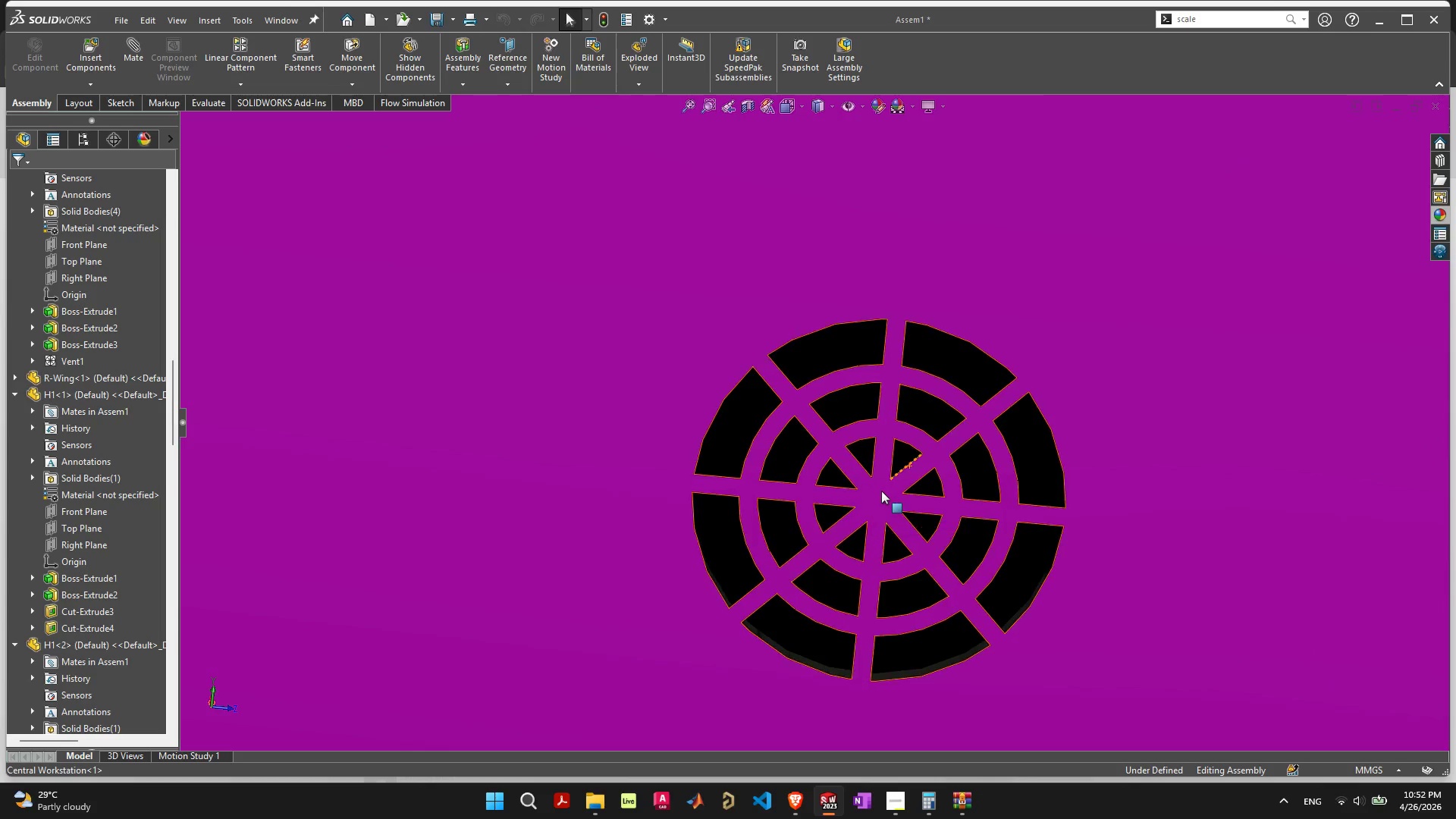 
left_click([881, 491])
 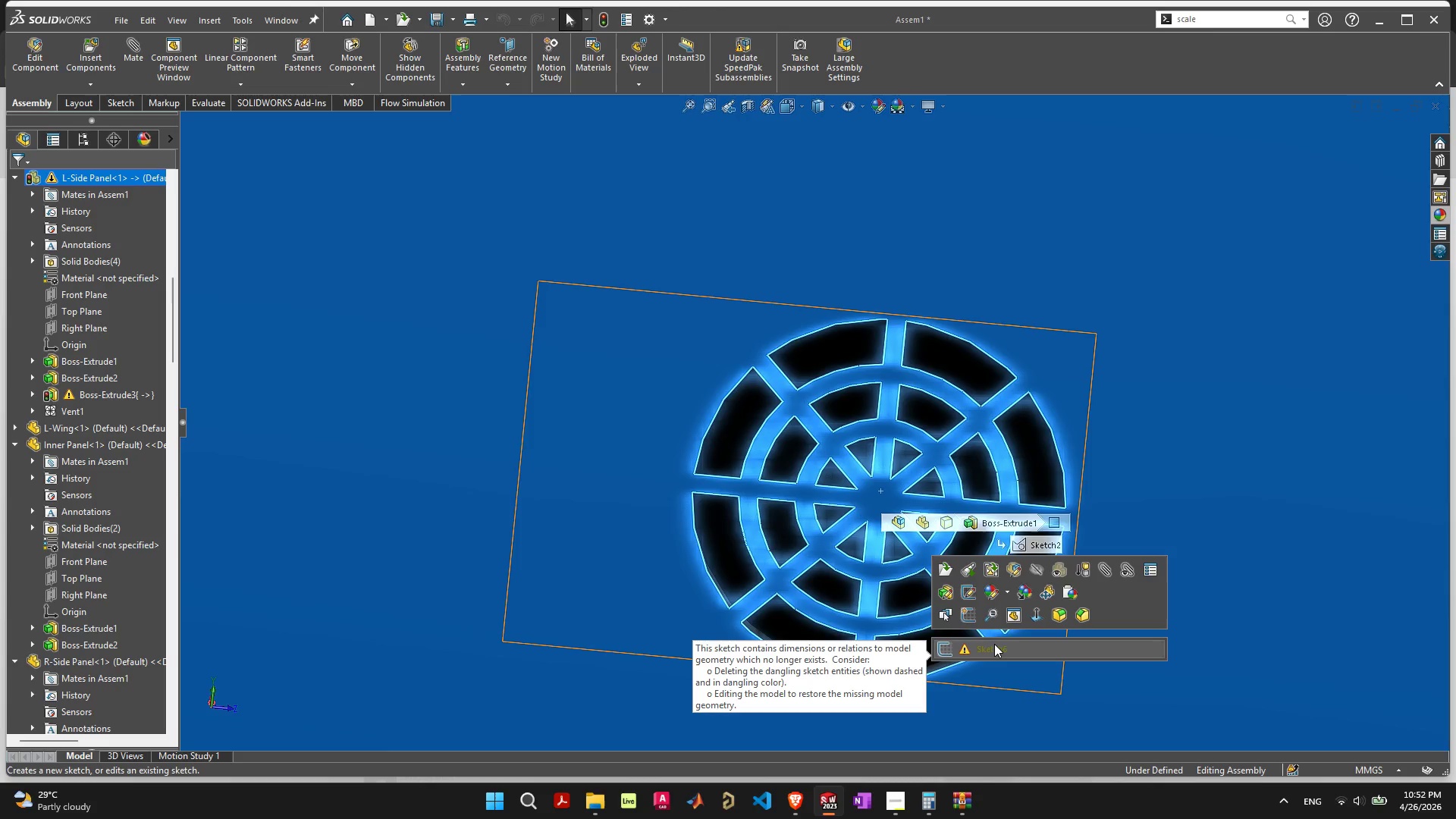 
scroll: coordinate [983, 632], scroll_direction: down, amount: 6.0
 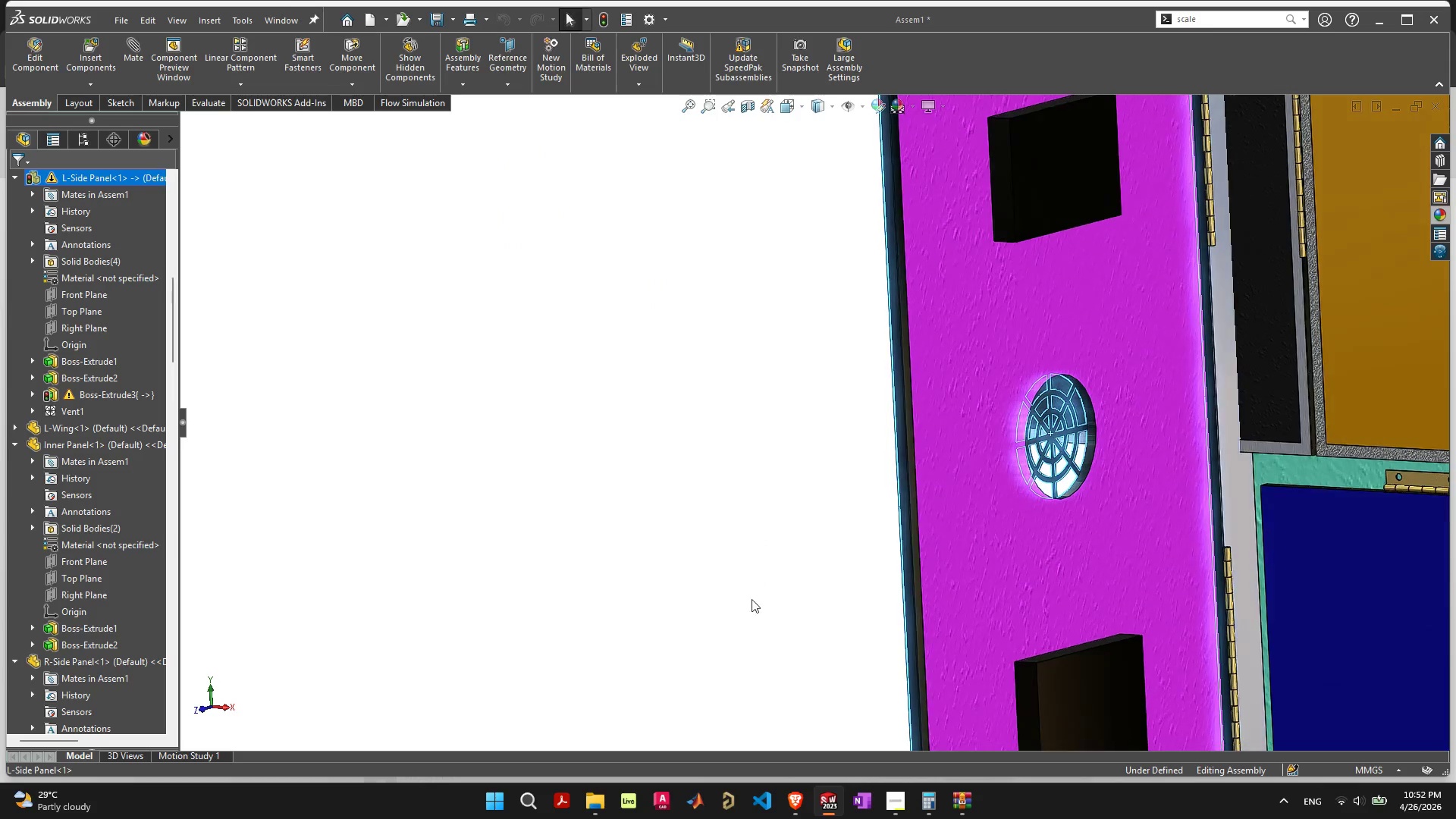 
scroll: coordinate [1046, 494], scroll_direction: up, amount: 6.0
 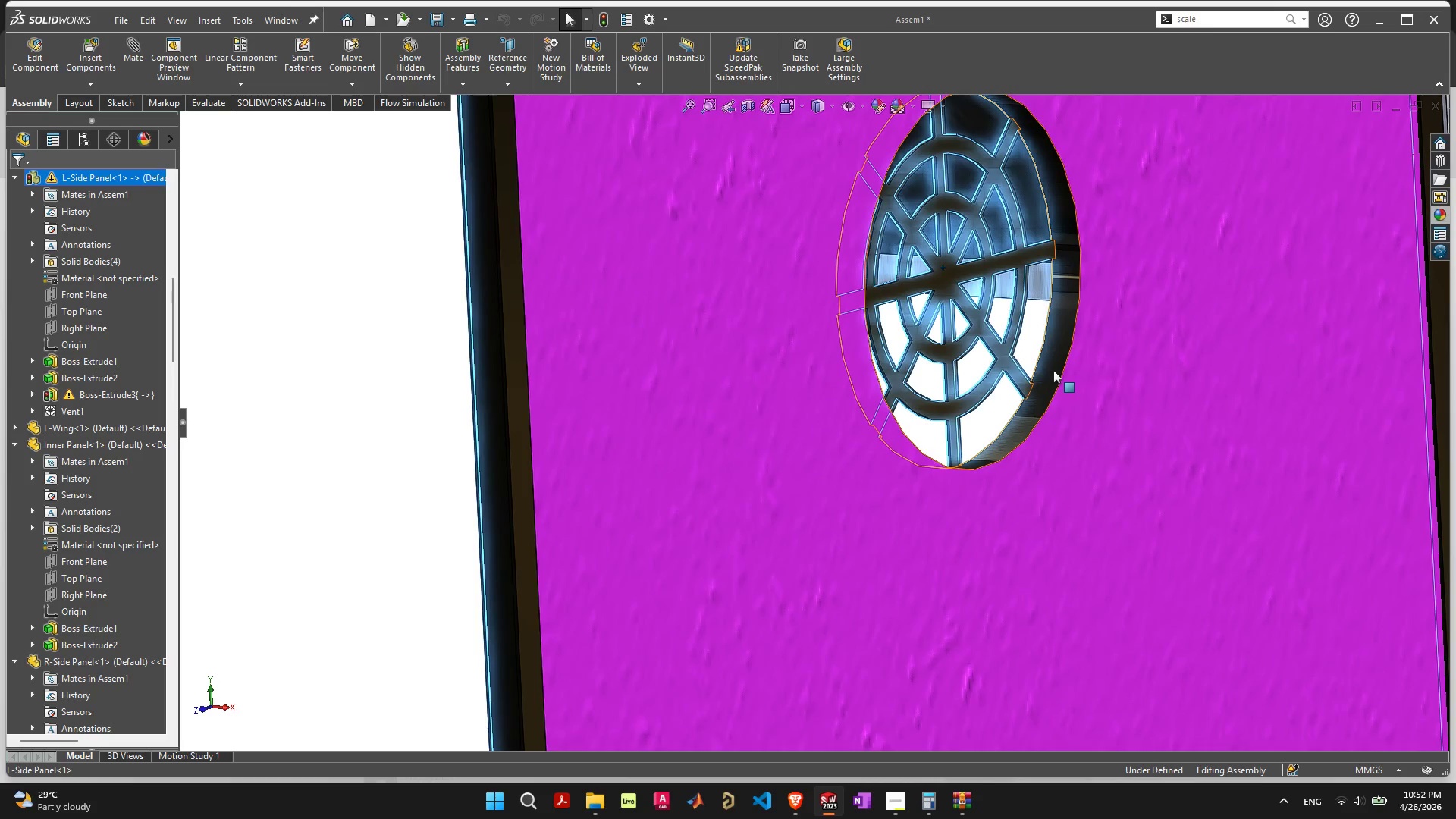 
left_click([1053, 370])
 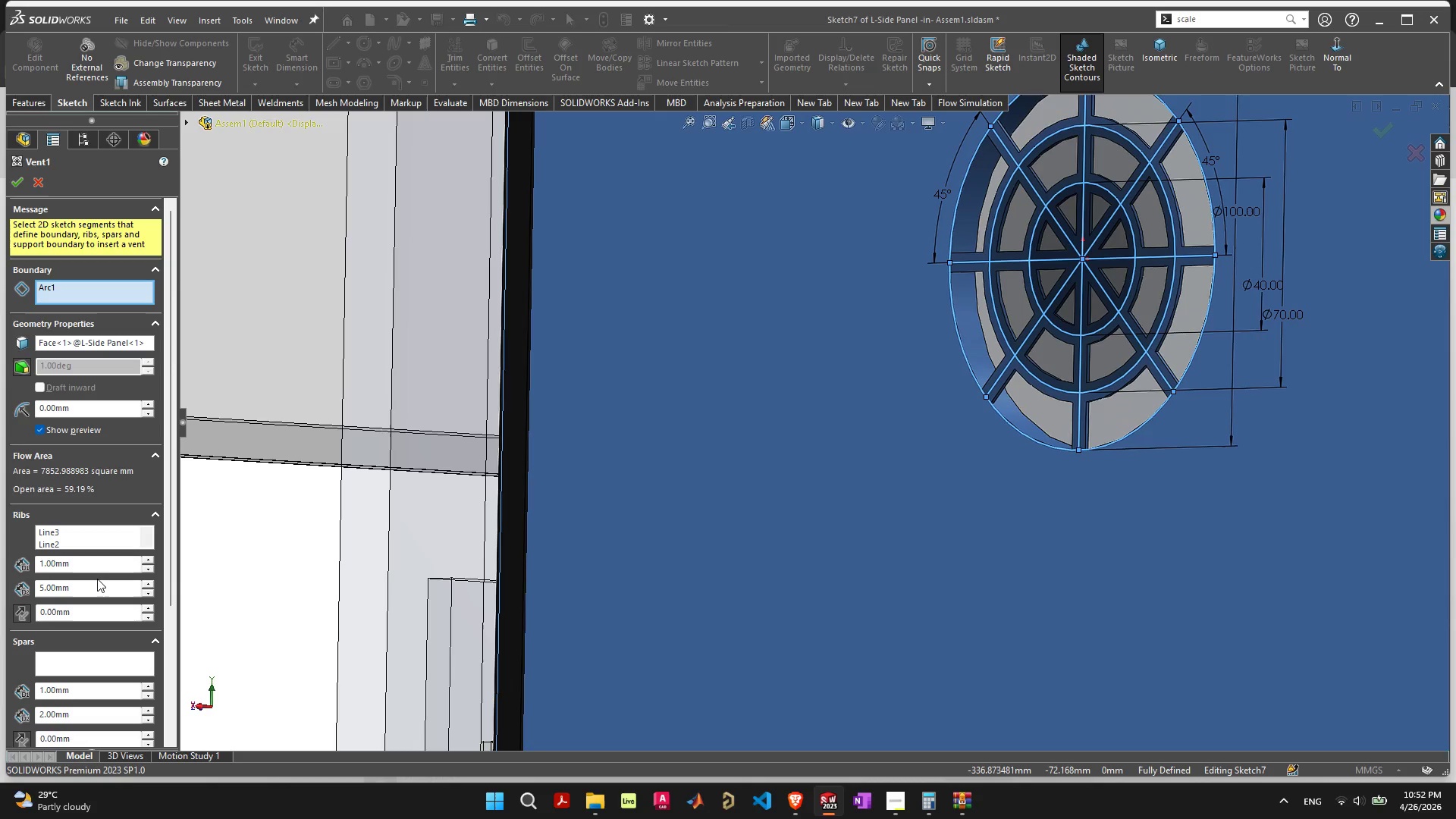 
wait(13.12)
 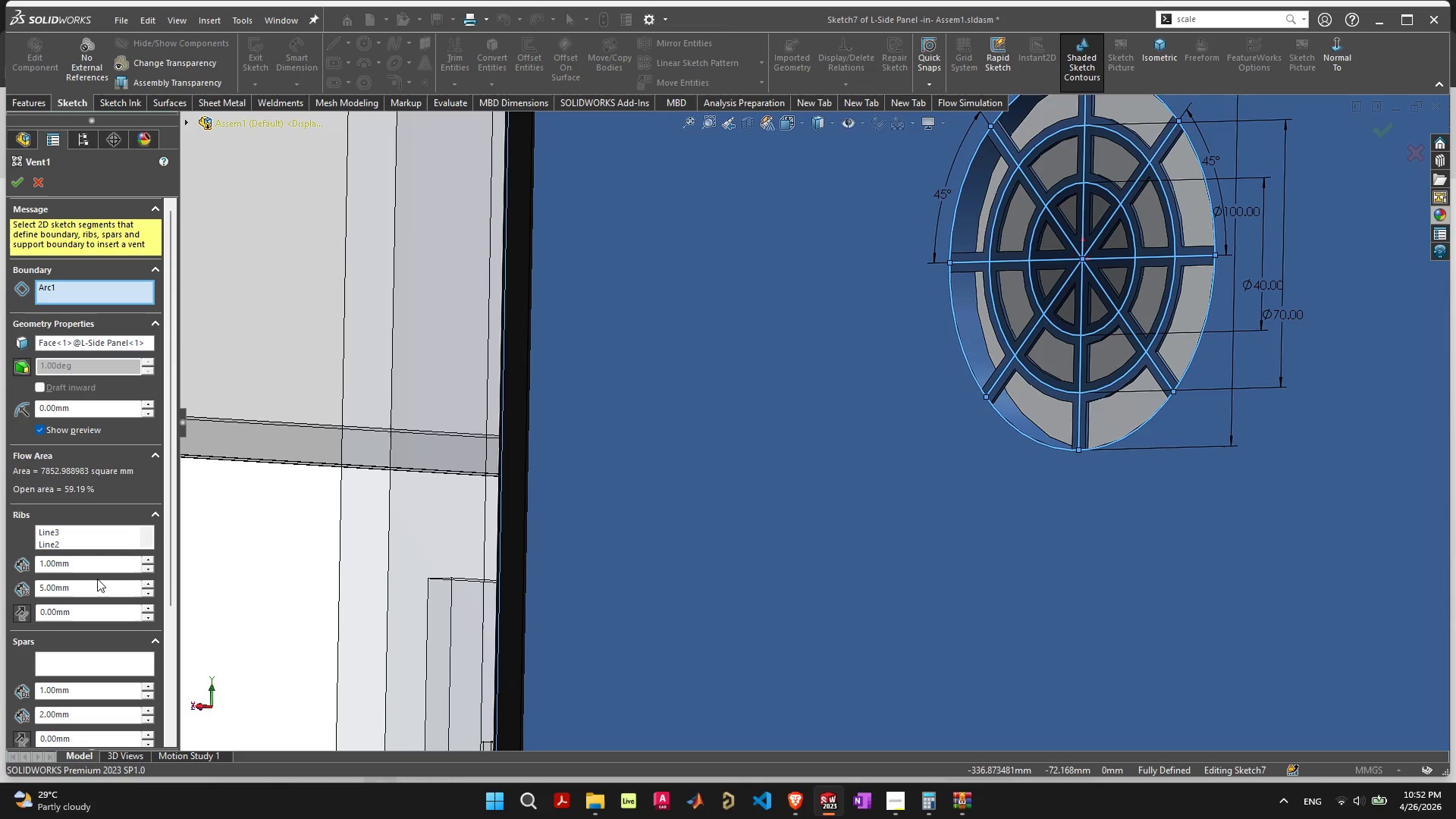 
left_click([149, 560])
 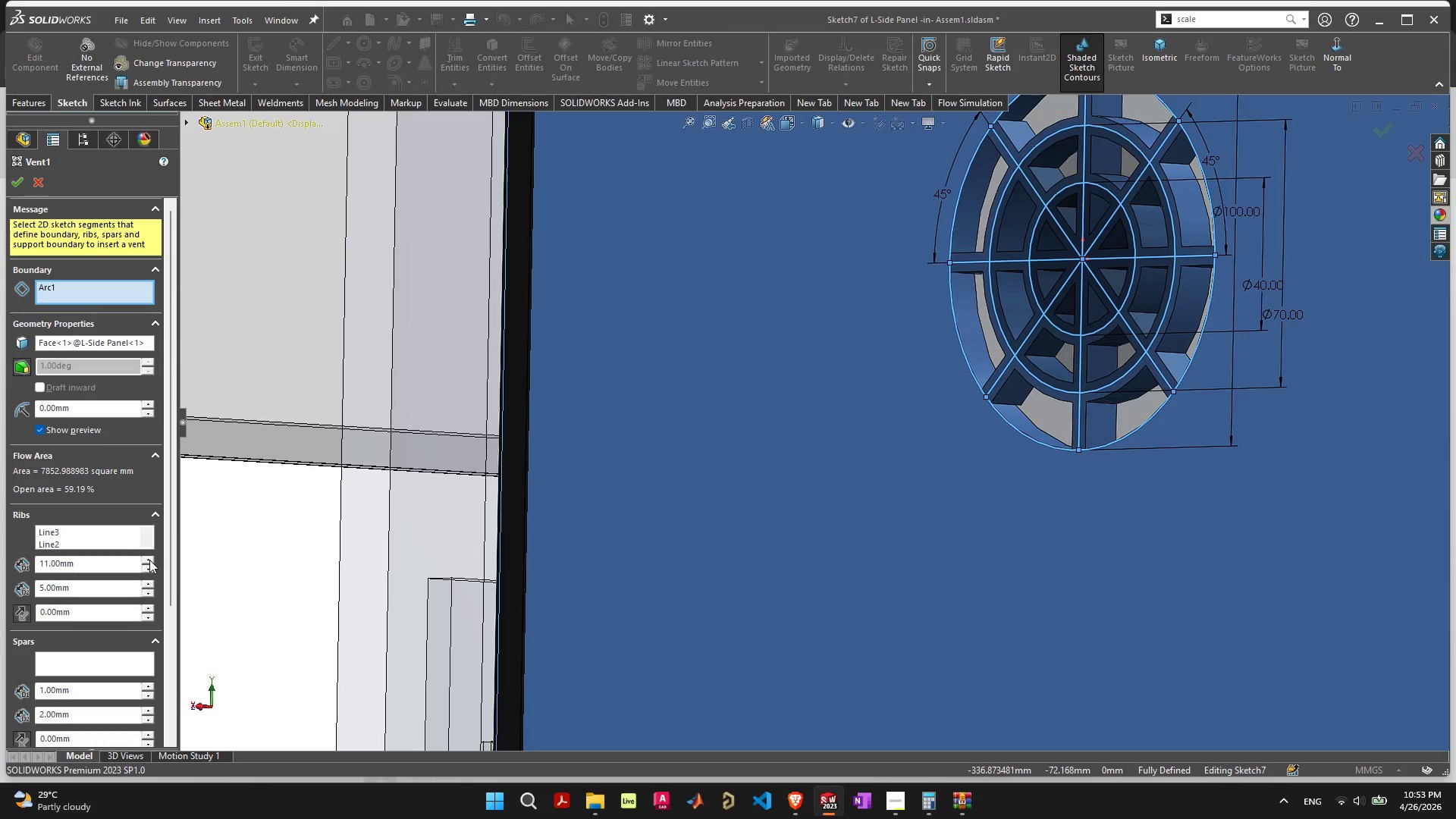 
wait(5.72)
 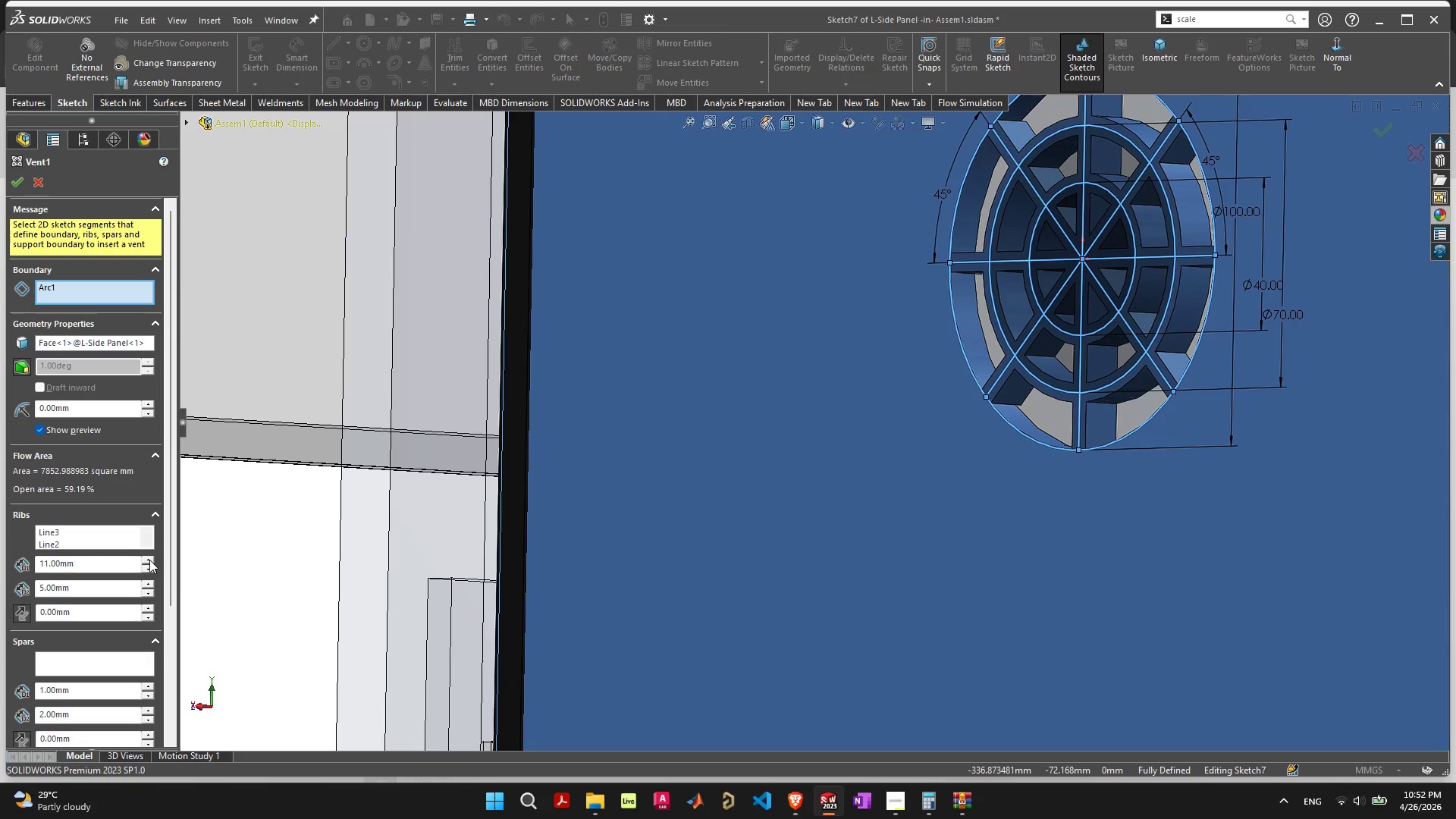 
left_click([148, 570])
 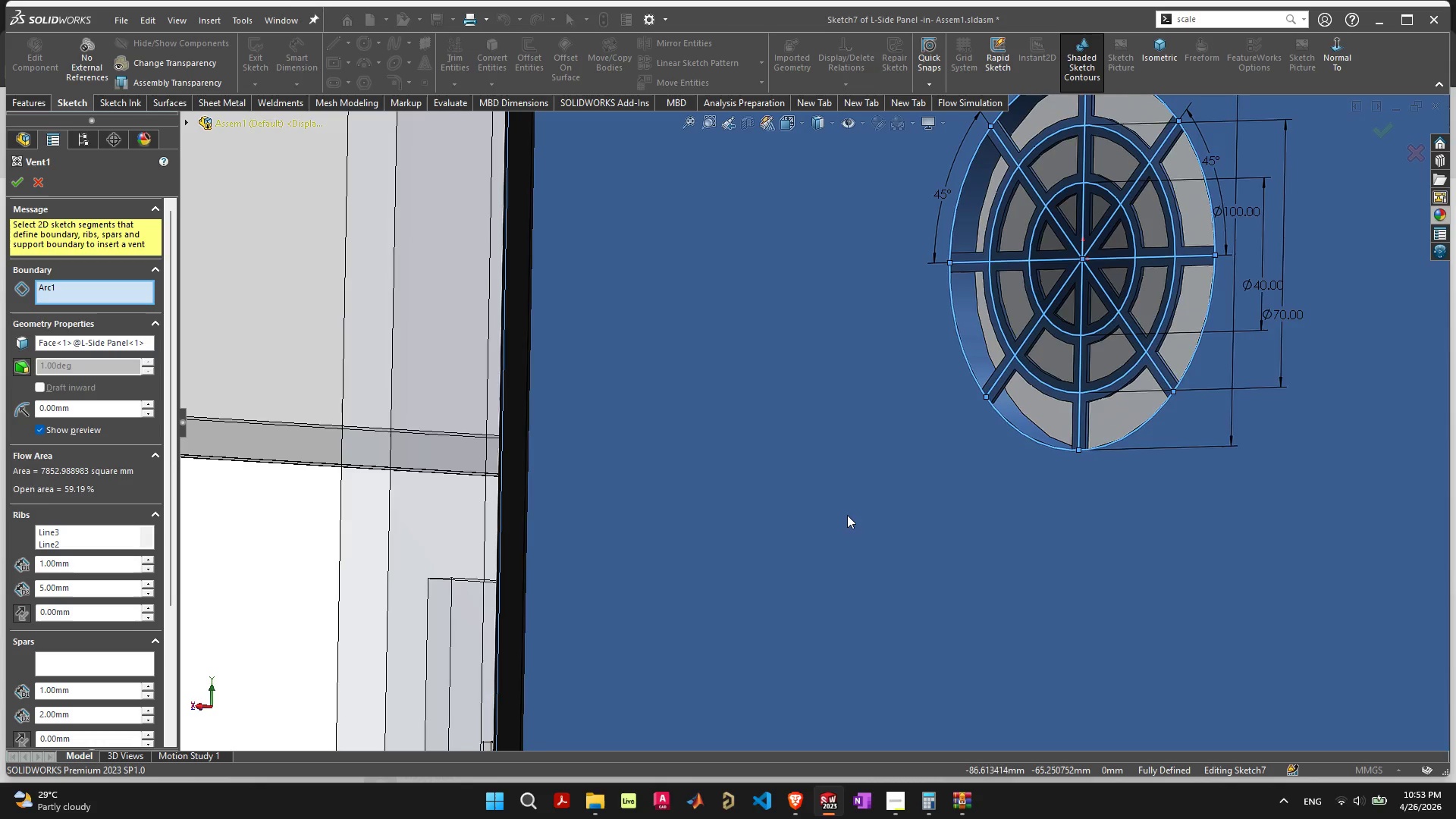 
wait(5.59)
 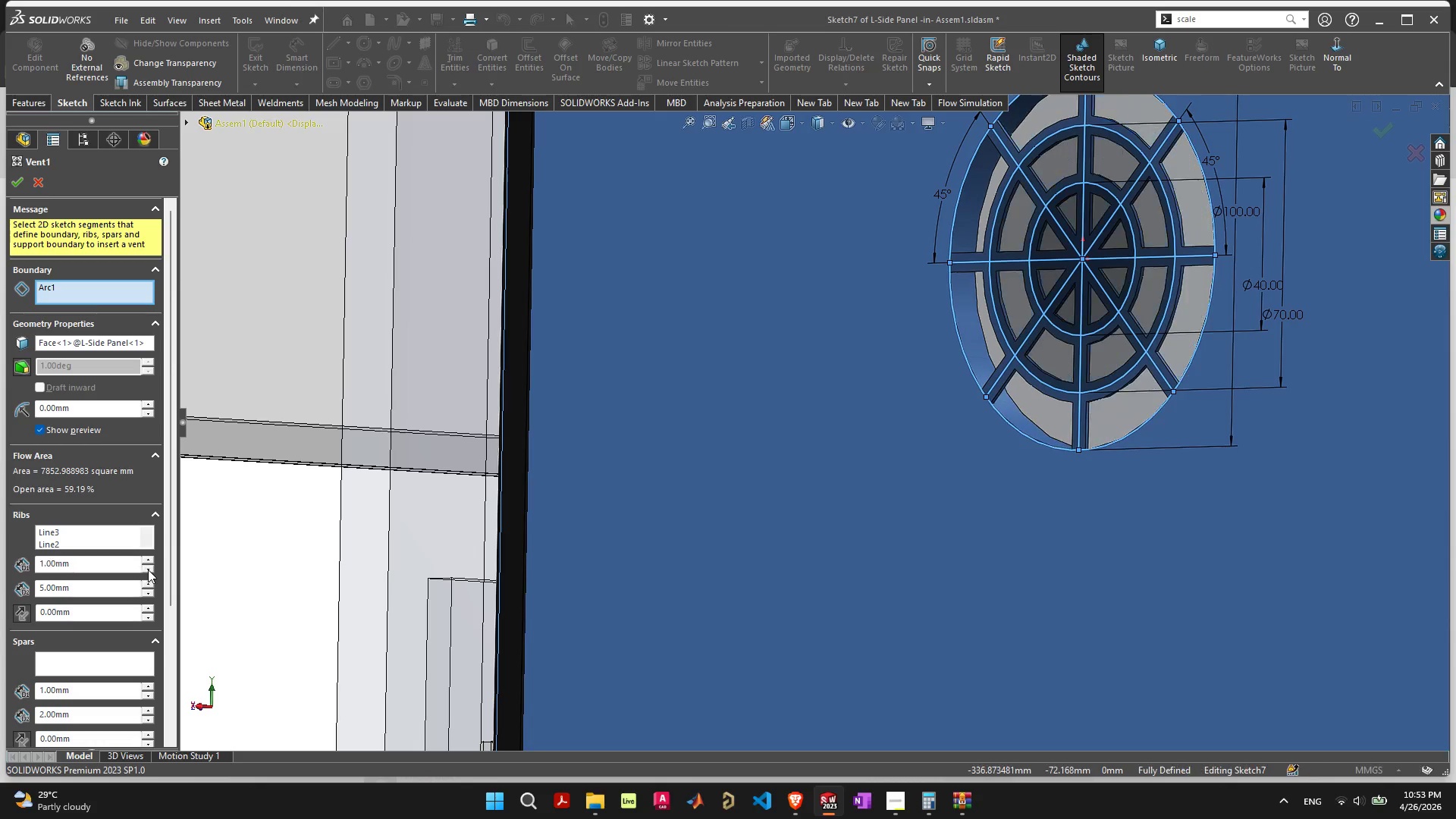 
scroll: coordinate [947, 399], scroll_direction: up, amount: 9.0
 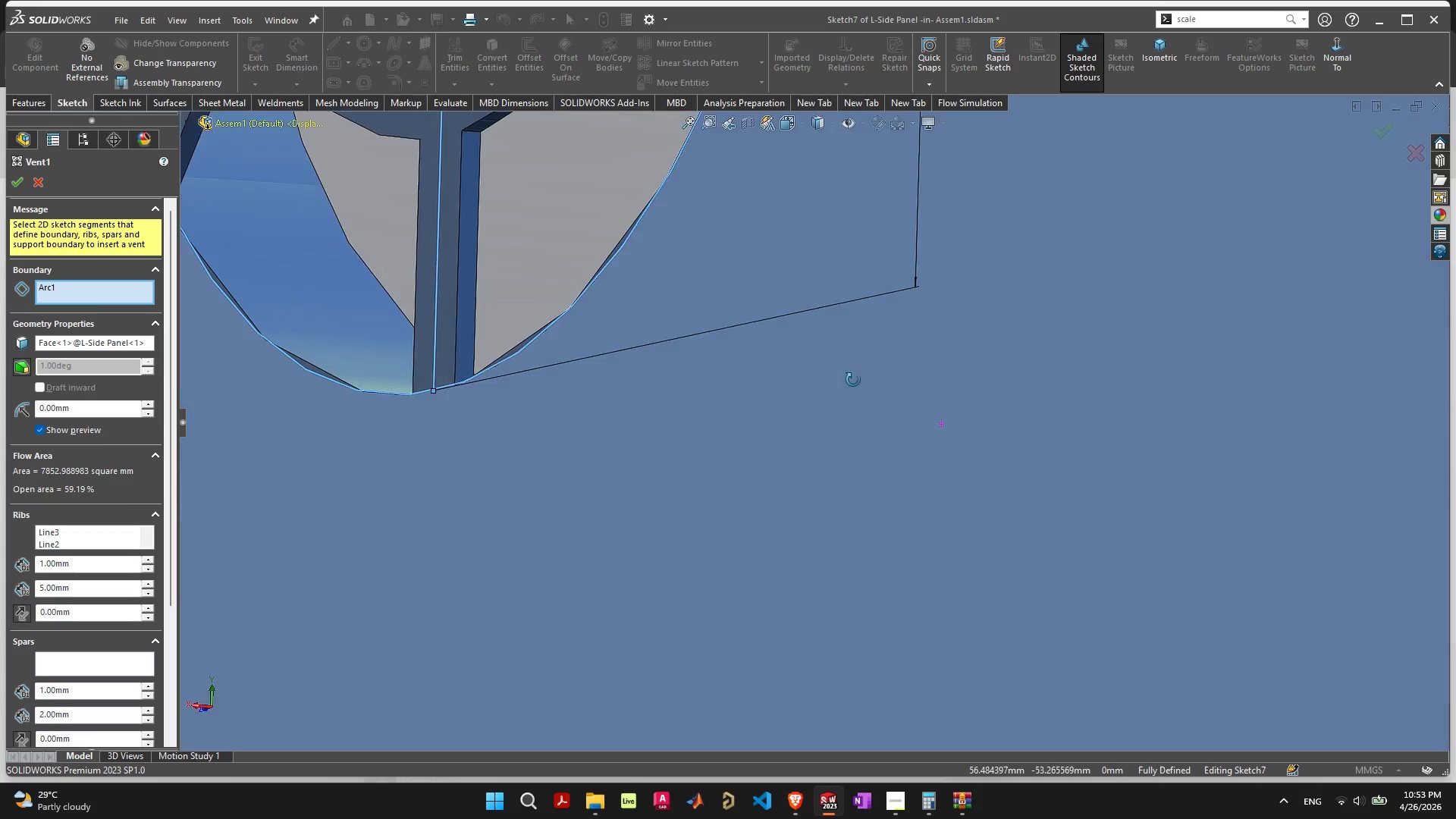 
scroll: coordinate [620, 381], scroll_direction: down, amount: 4.0
 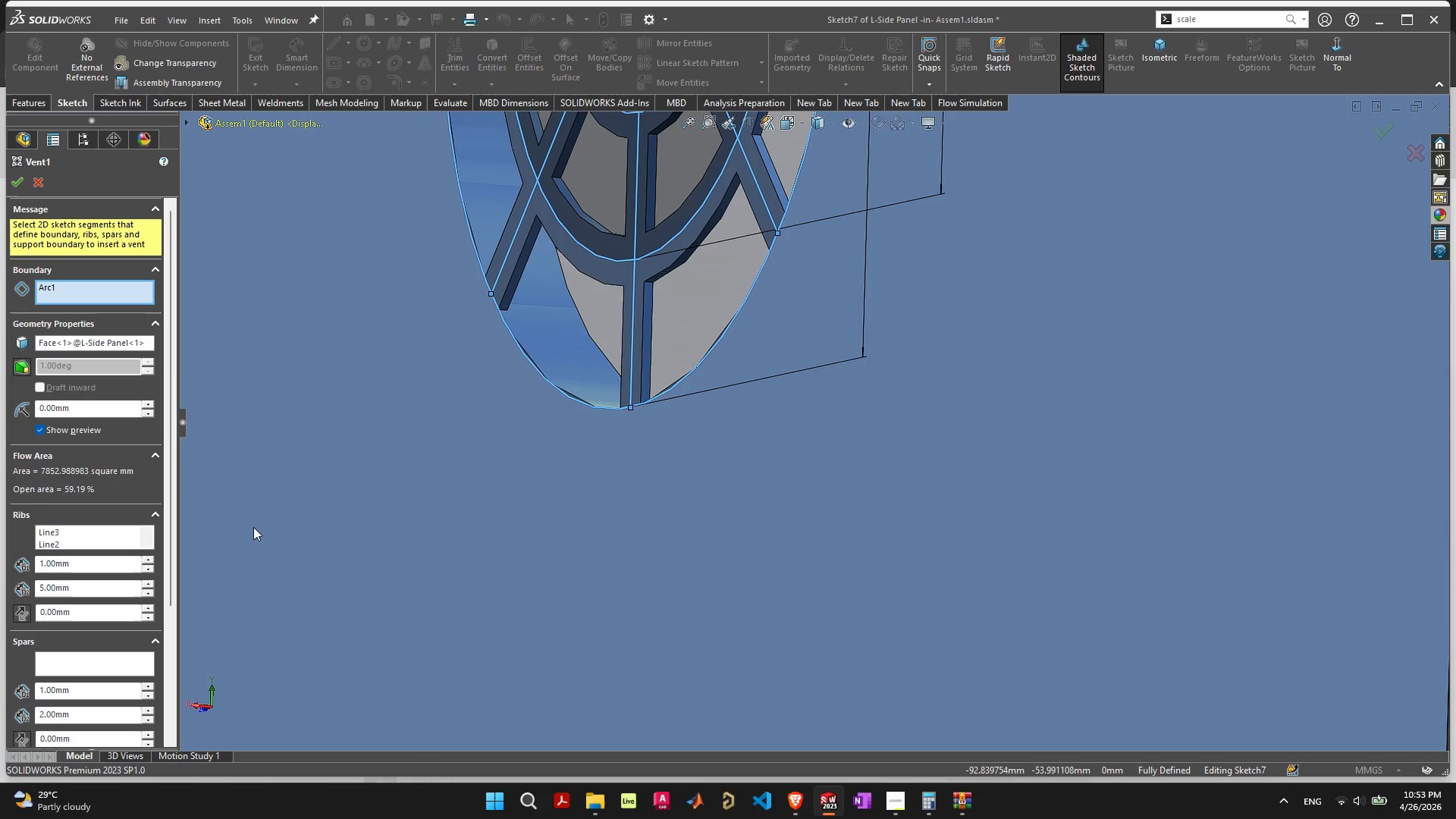 
left_click_drag(start_coordinate=[99, 560], to_coordinate=[30, 559])
 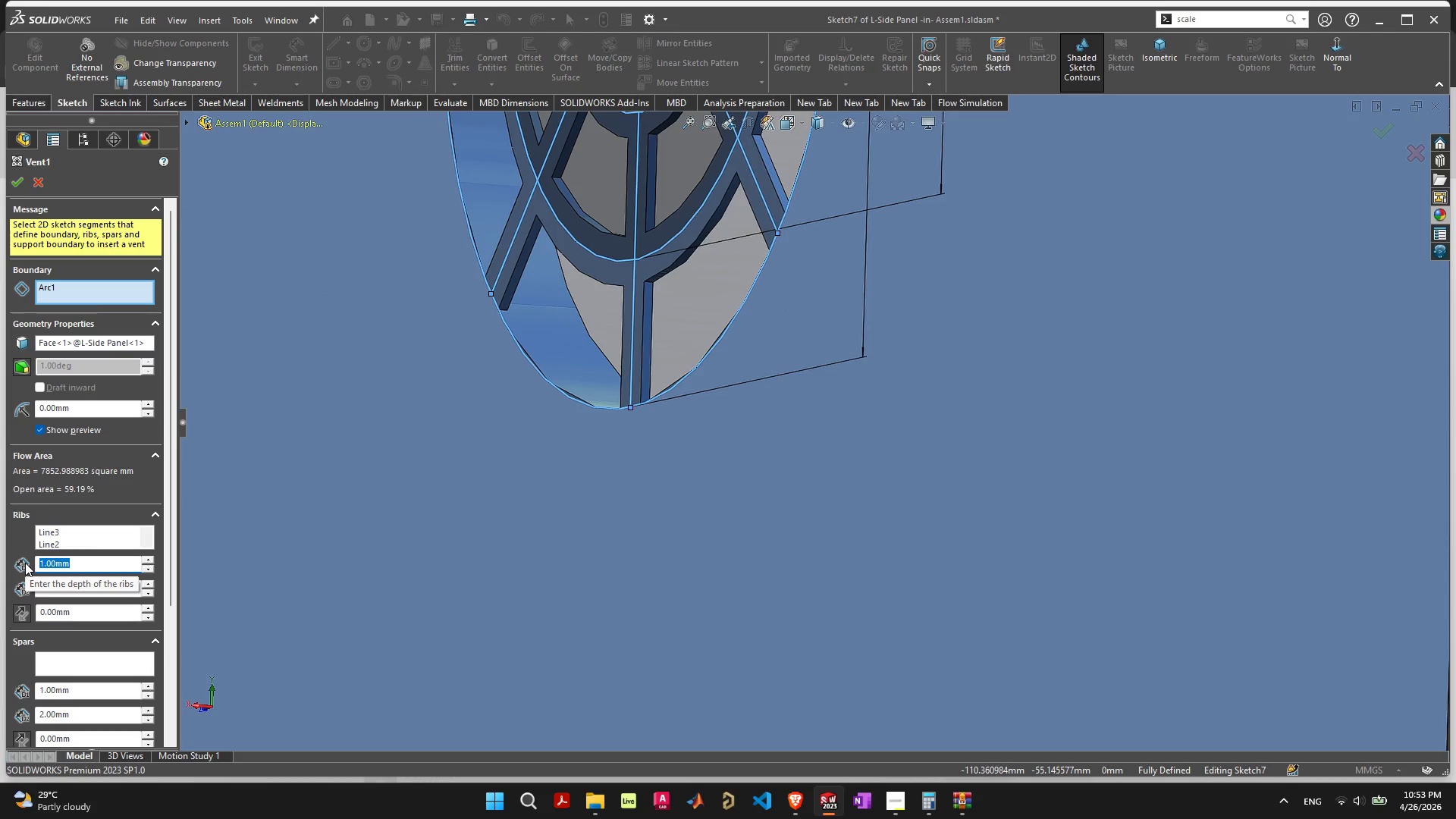 
key(9)
 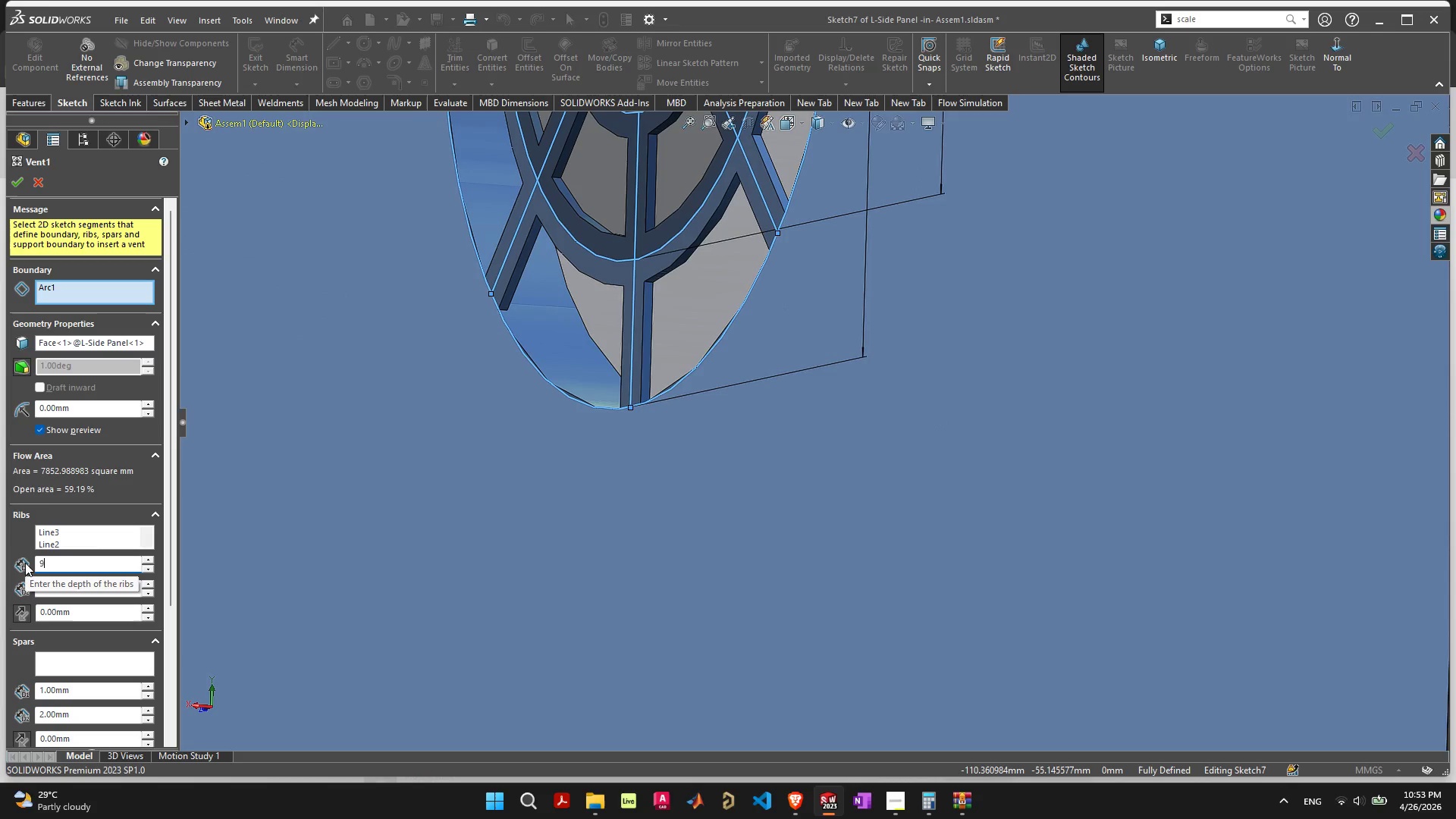 
key(Enter)
 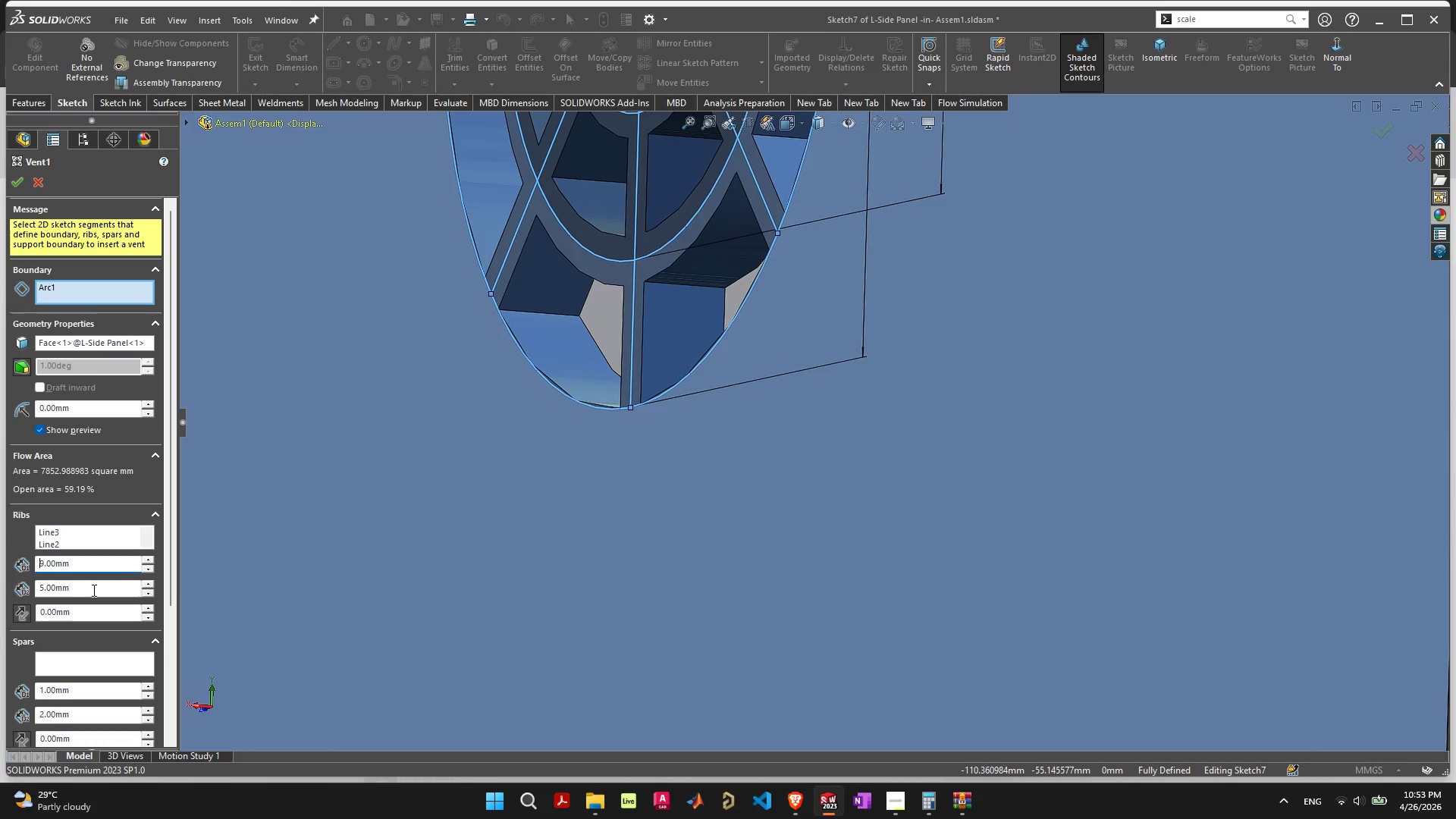 
wait(6.84)
 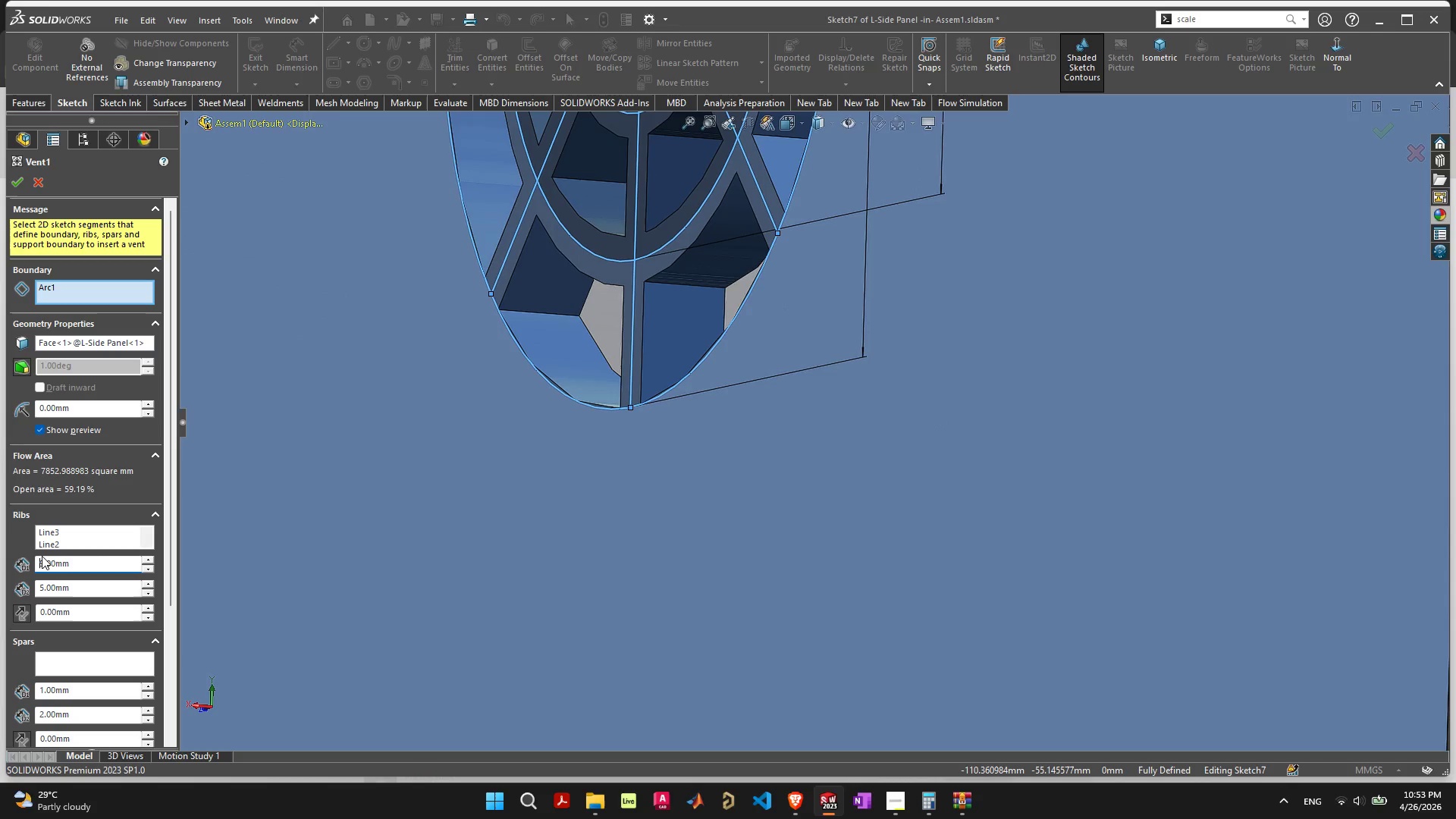 
left_click_drag(start_coordinate=[129, 586], to_coordinate=[0, 595])
 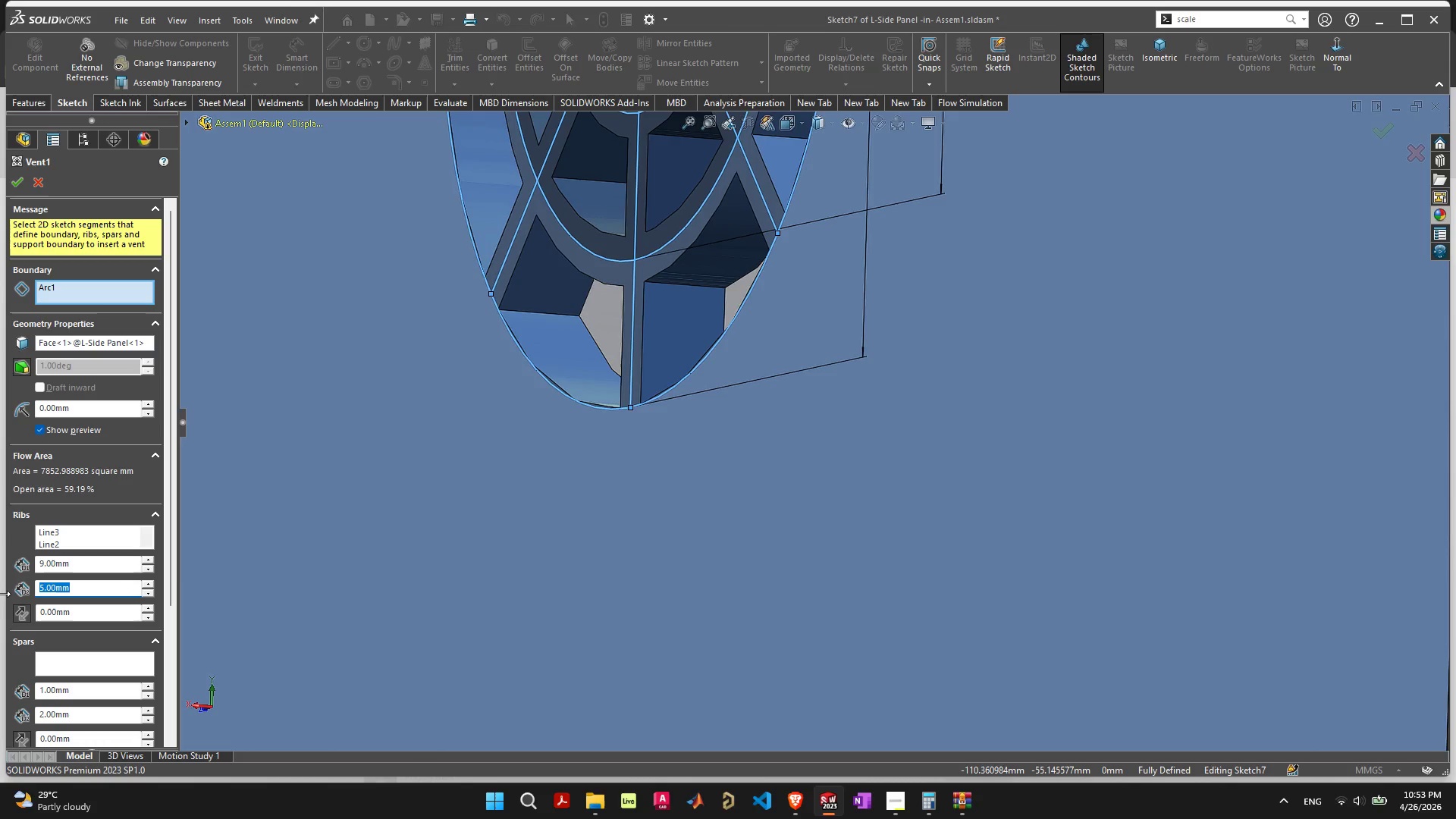 
key(8)
 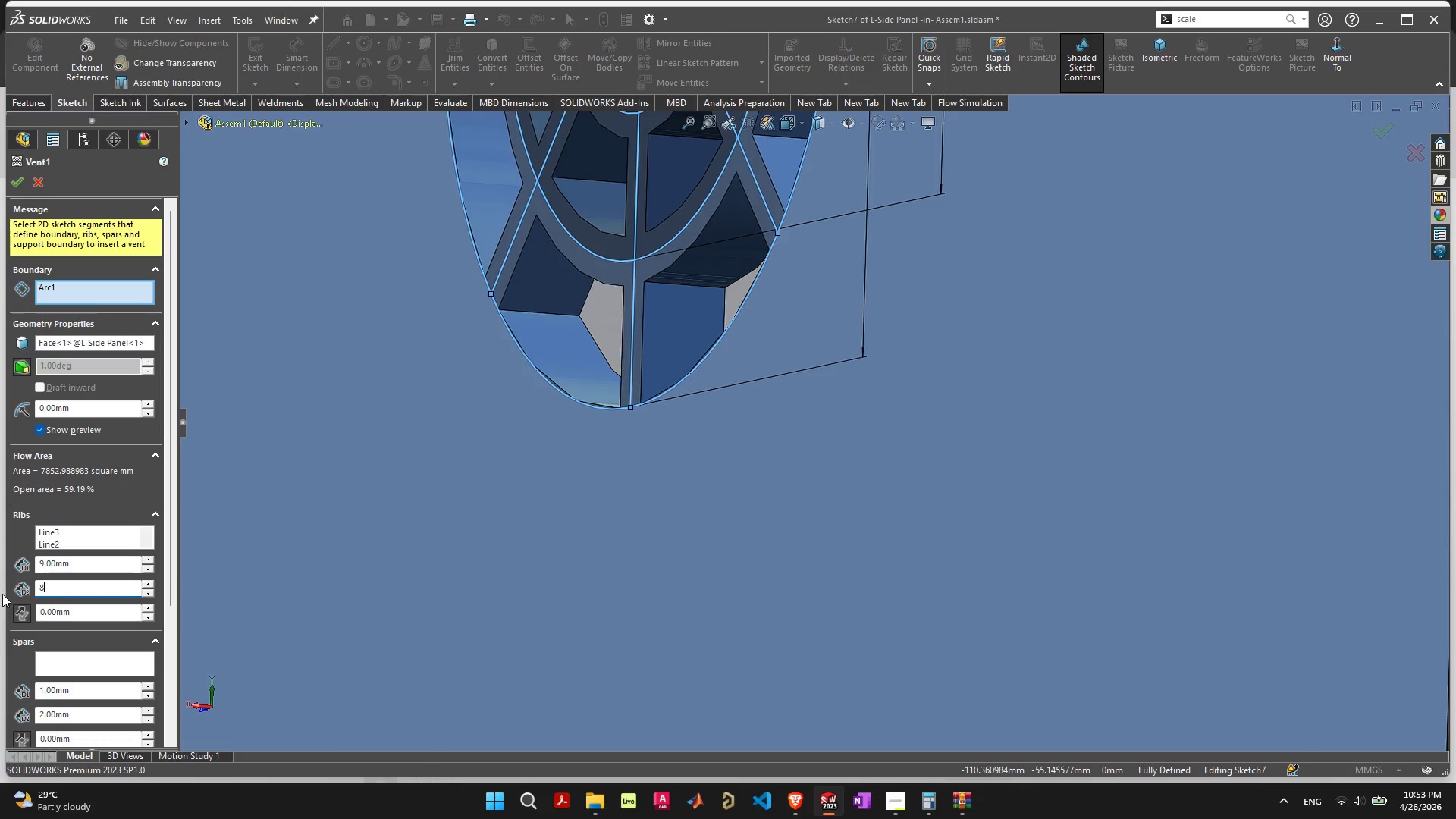 
key(Enter)
 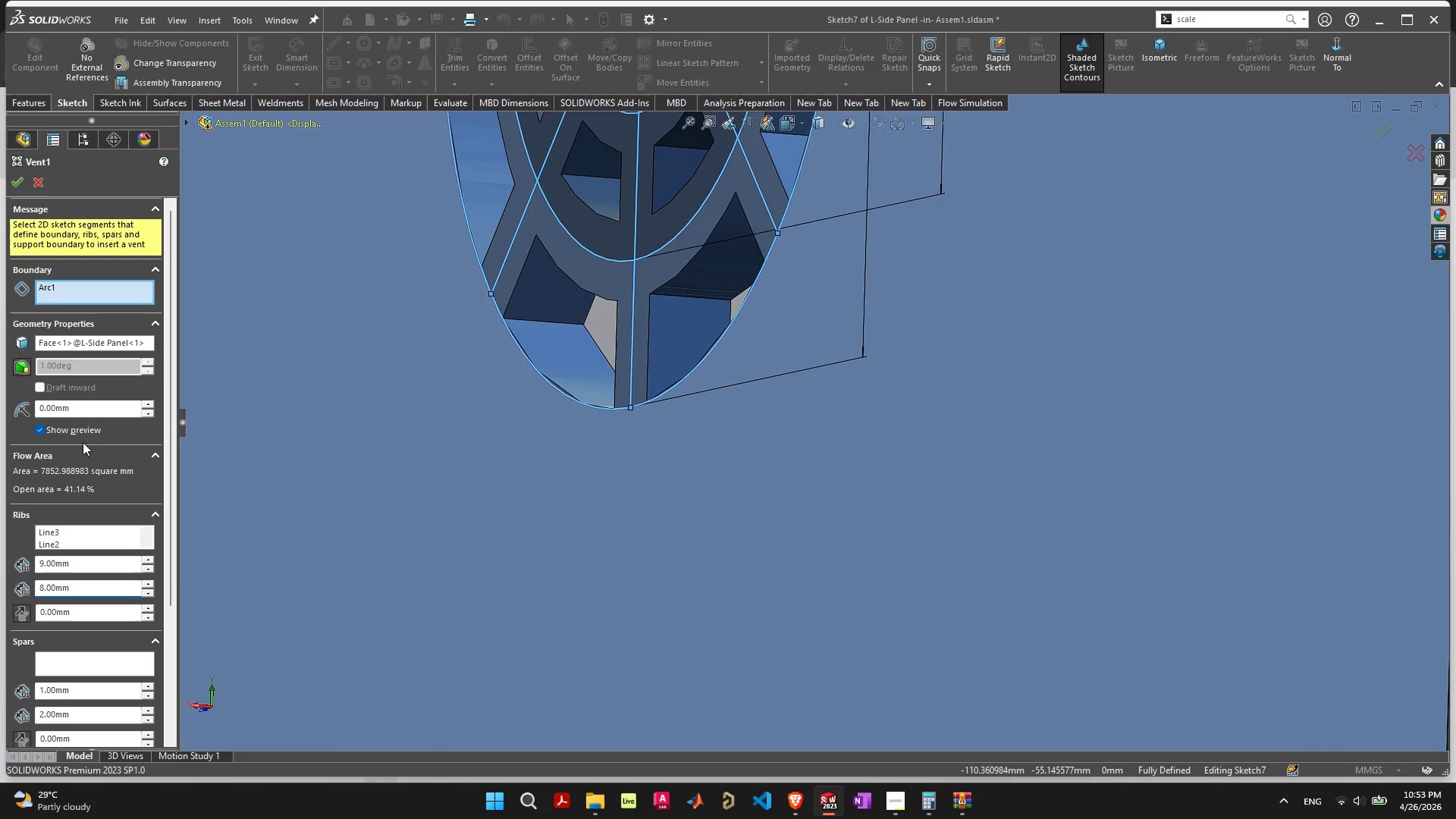 
left_click([13, 182])
 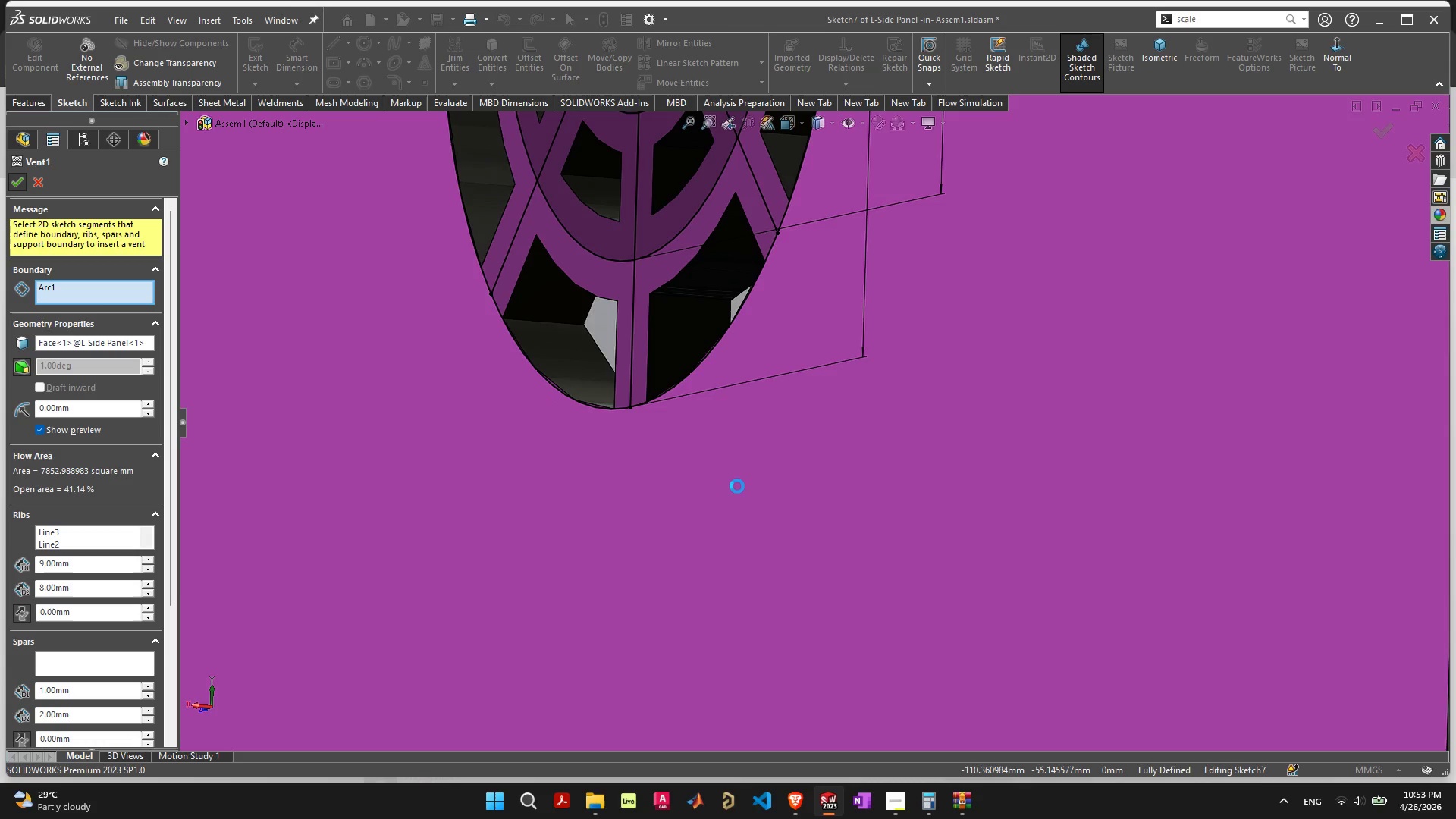 
scroll: coordinate [858, 463], scroll_direction: down, amount: 15.0
 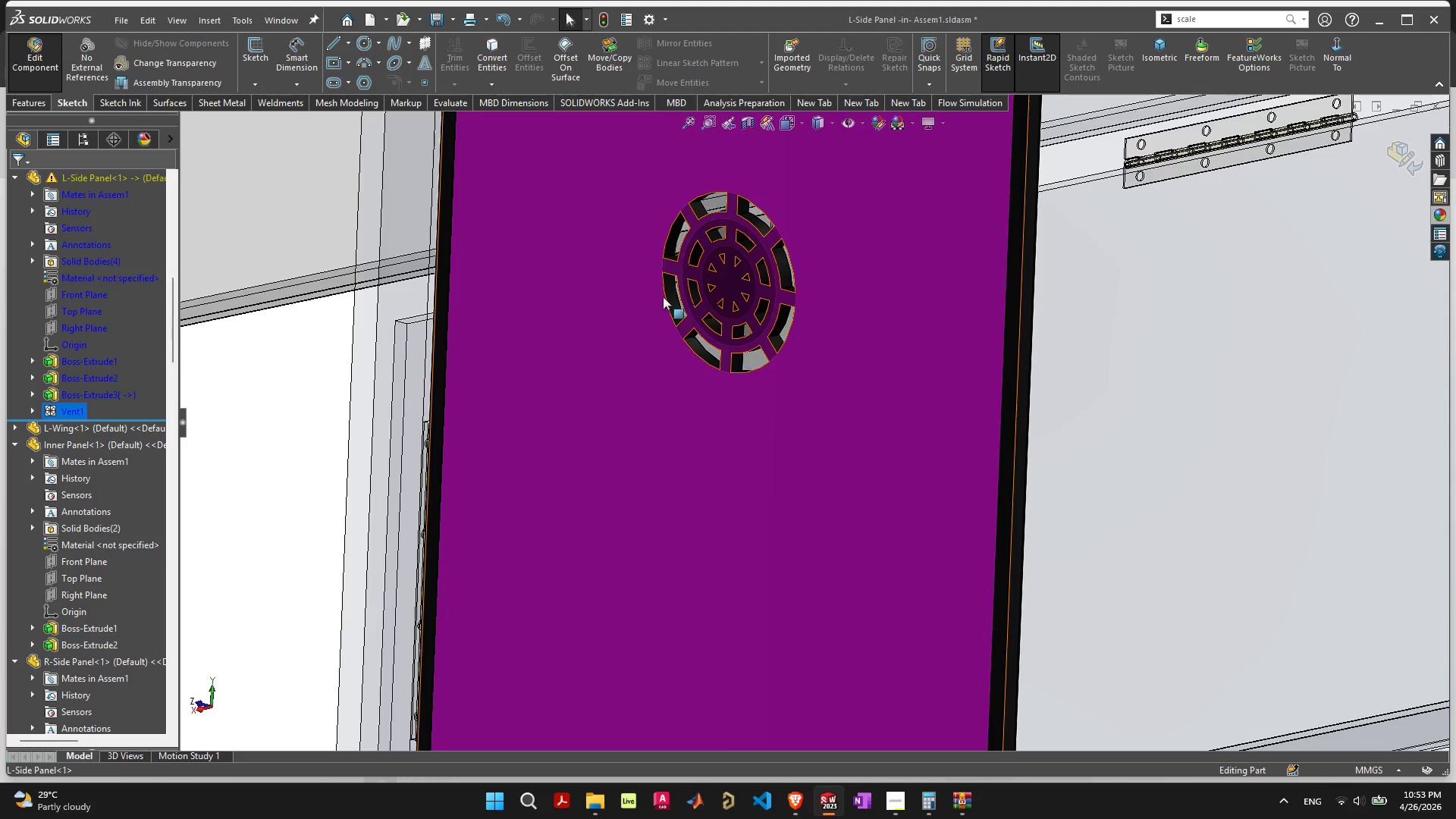 
wait(6.26)
 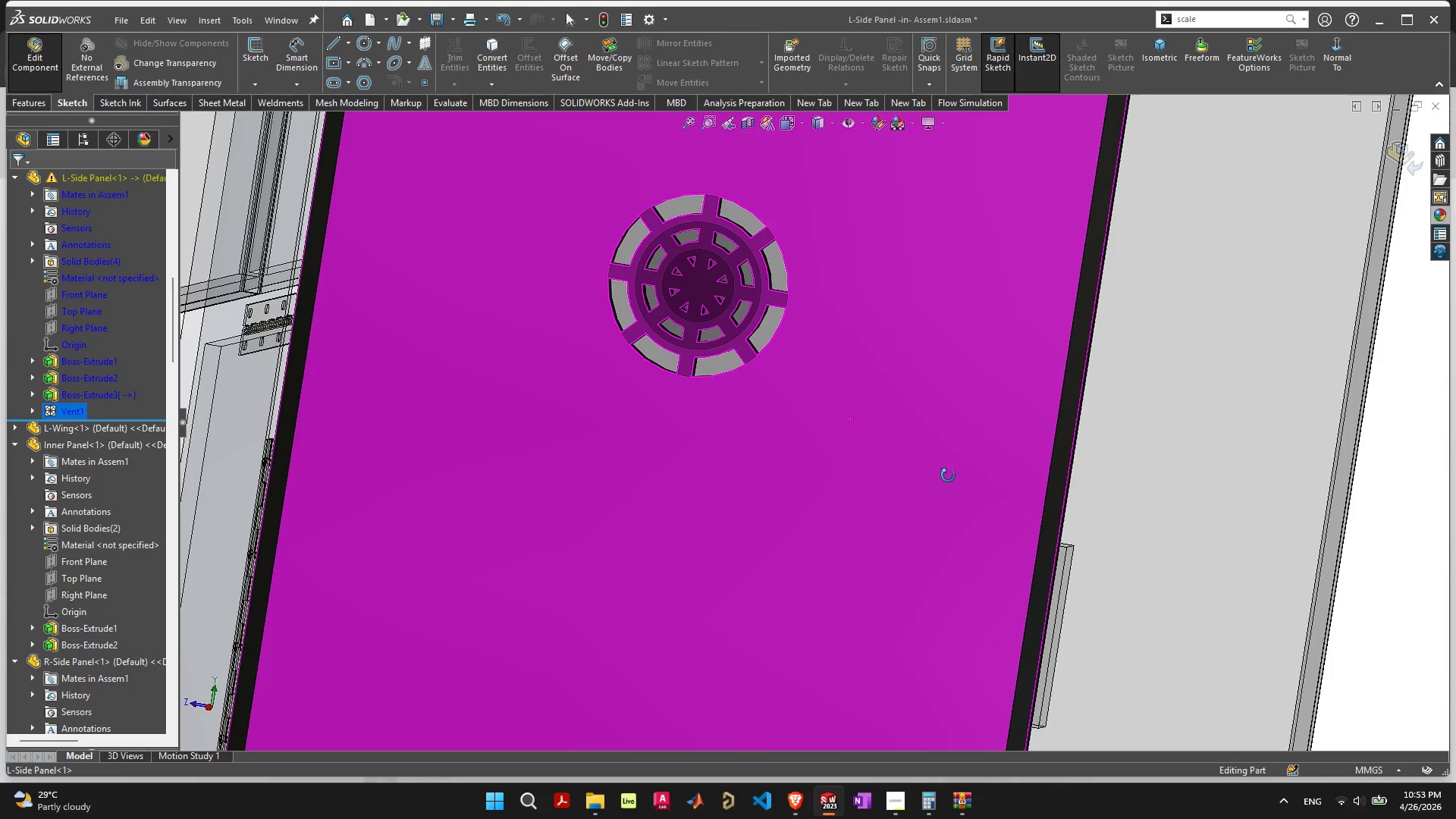 
right_click([52, 411])
 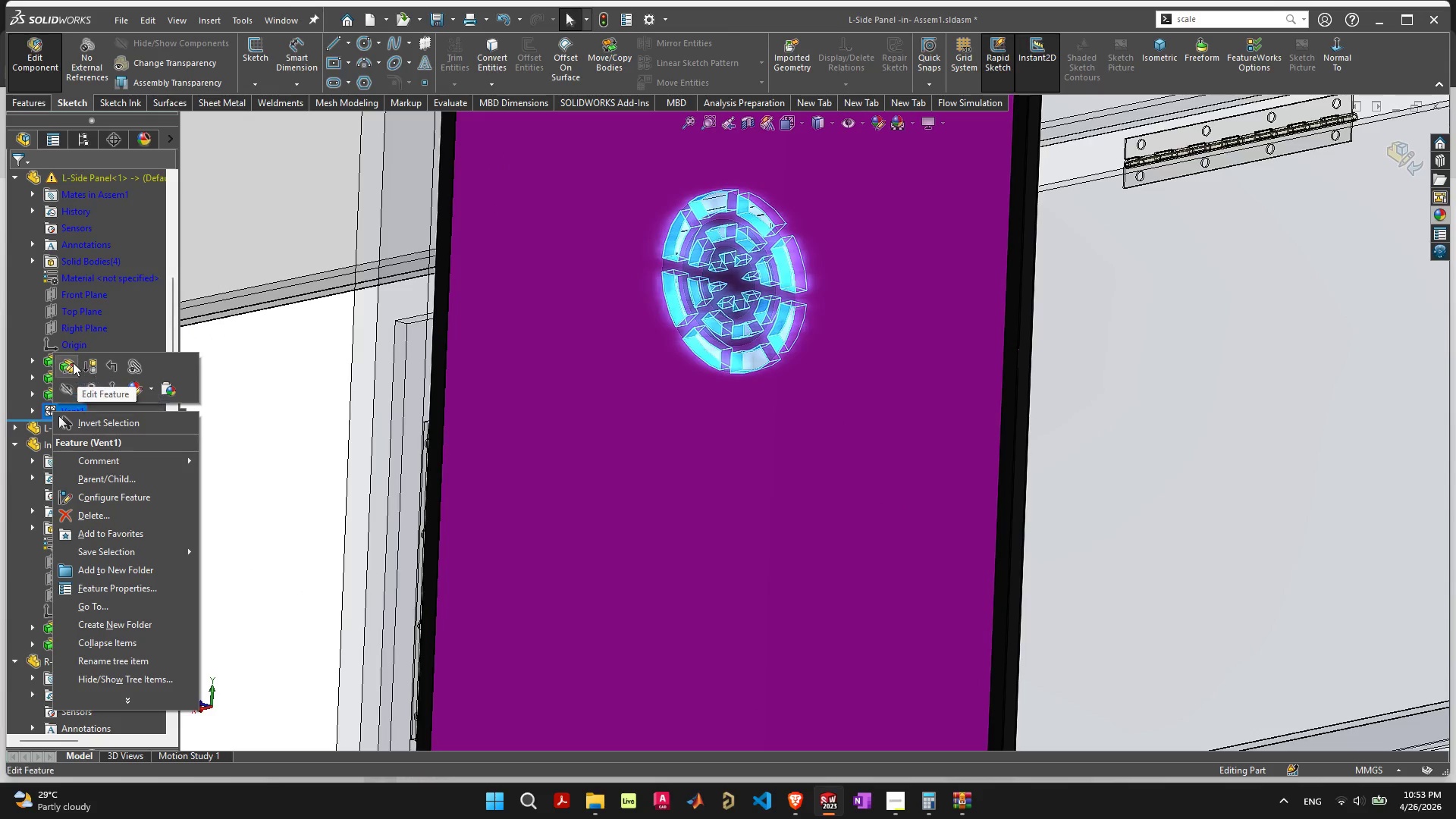 
left_click([71, 360])
 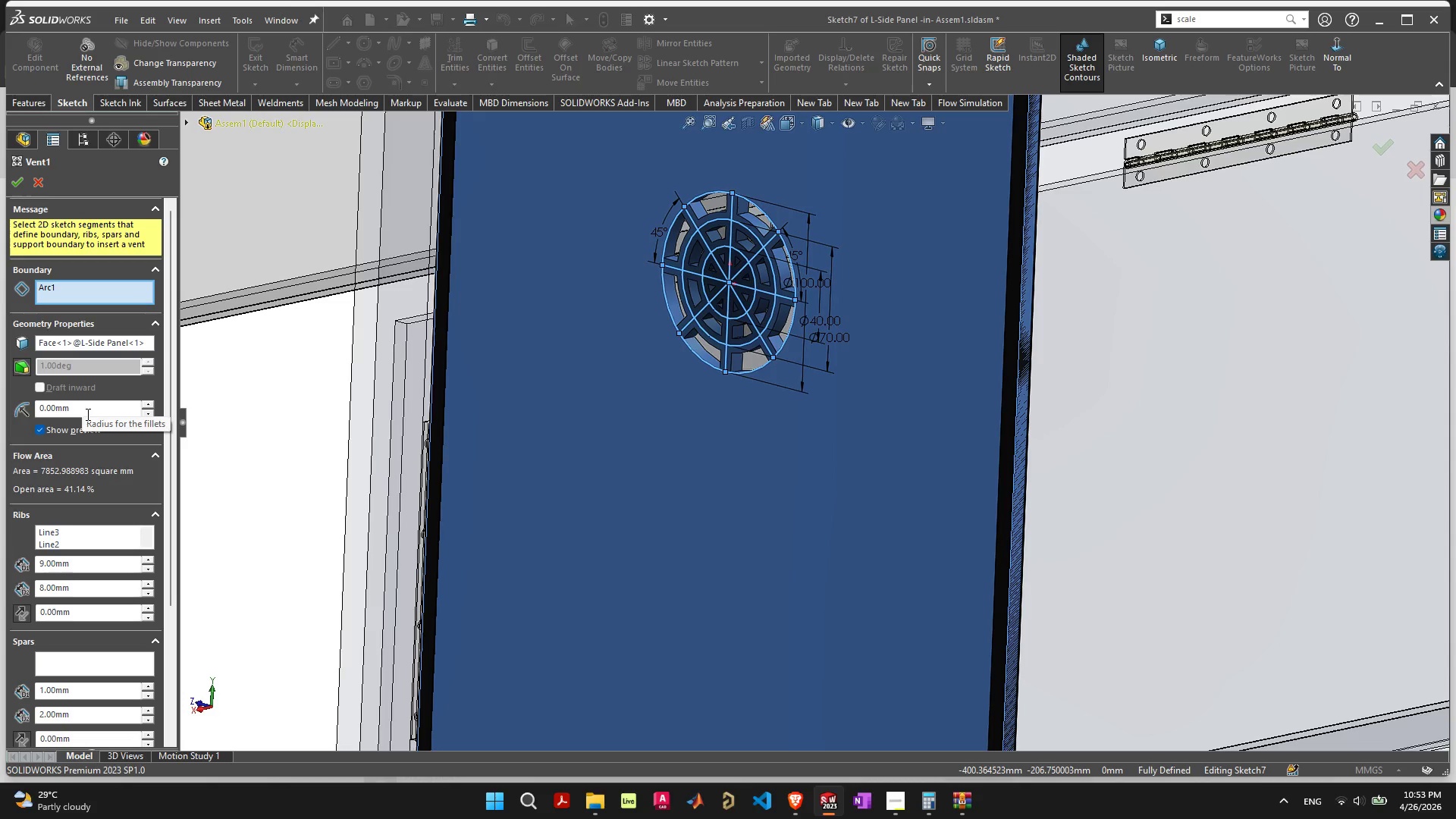 
wait(6.19)
 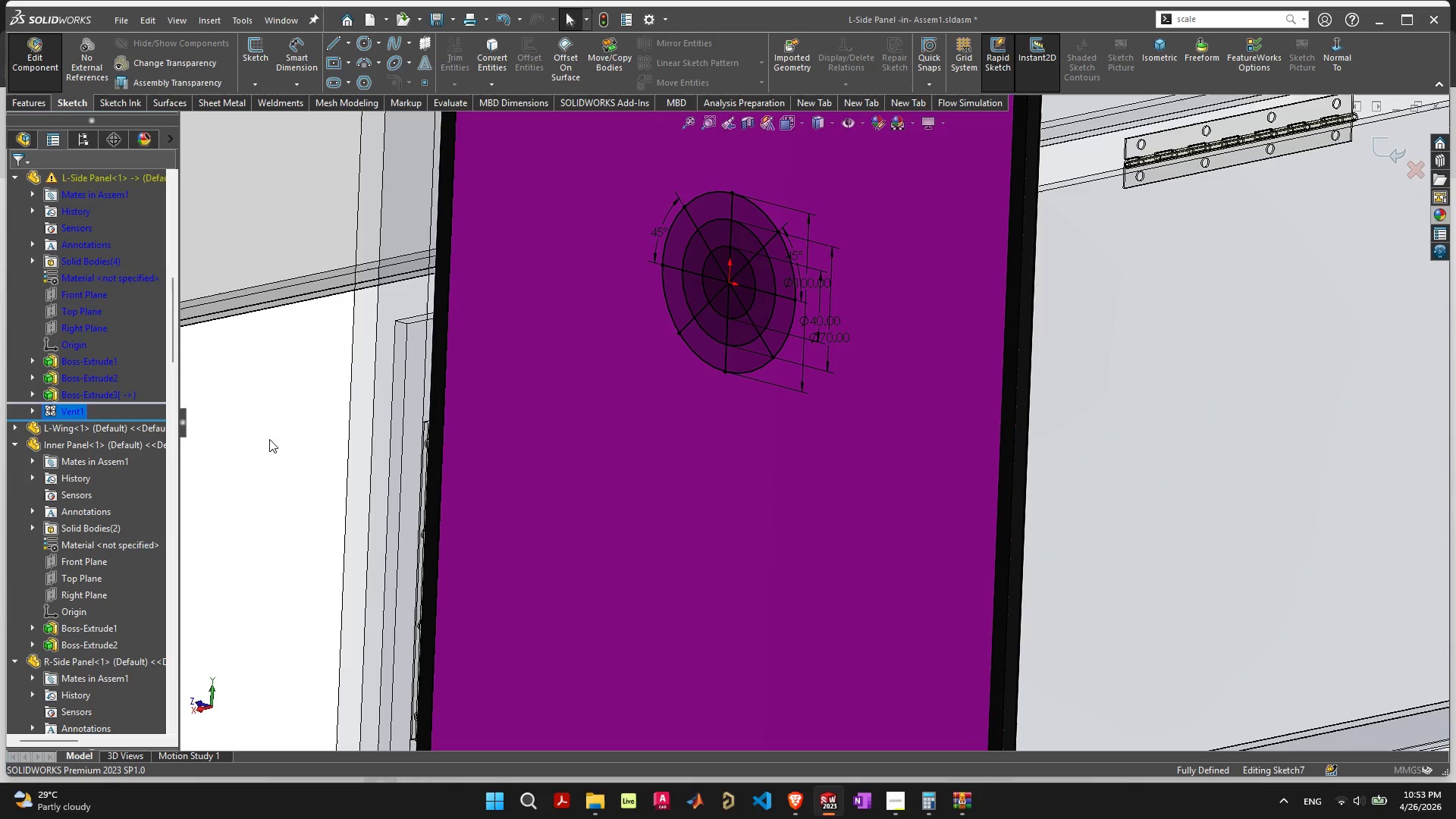 
left_click_drag(start_coordinate=[73, 584], to_coordinate=[0, 581])
 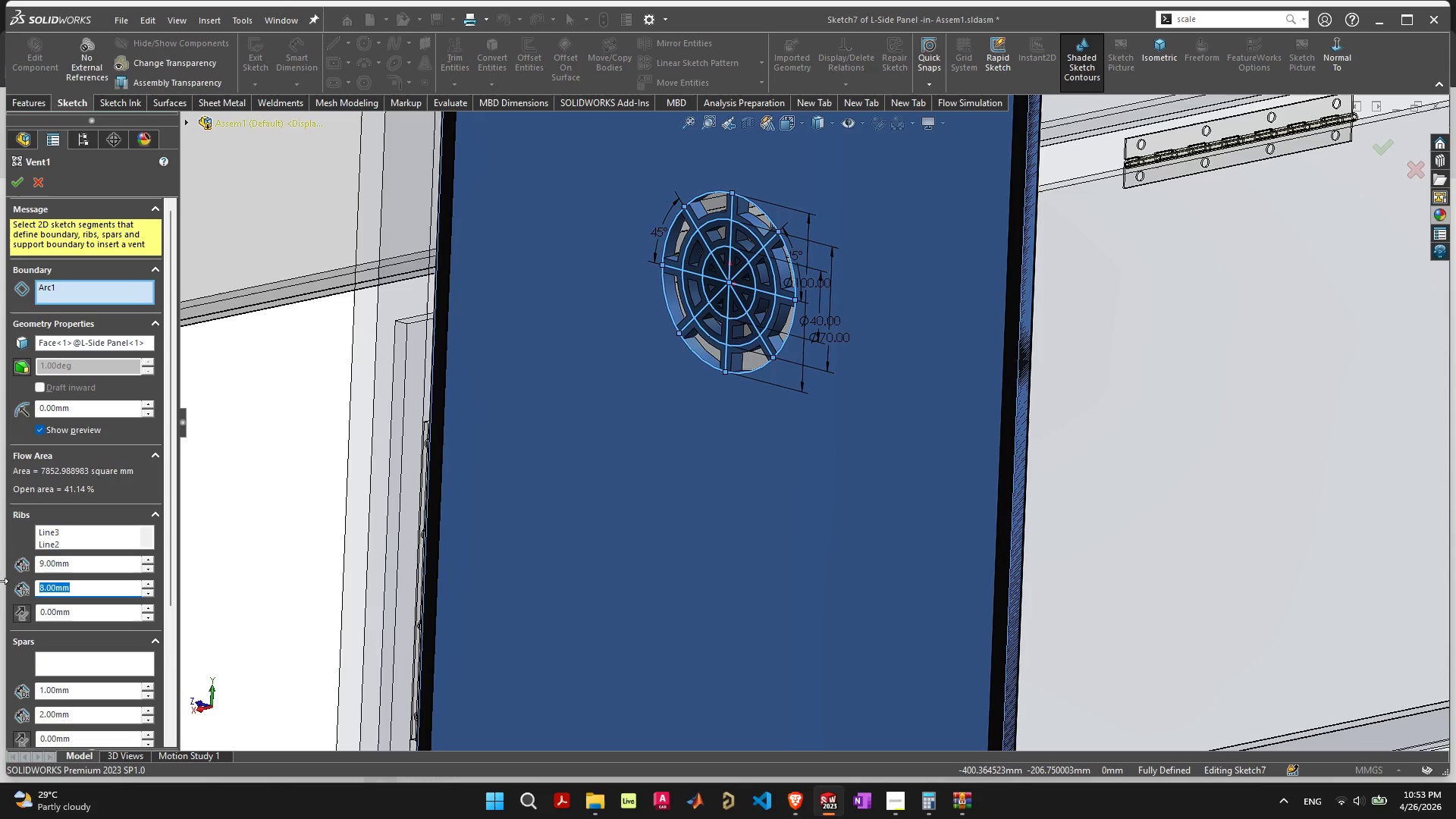 
key(7)
 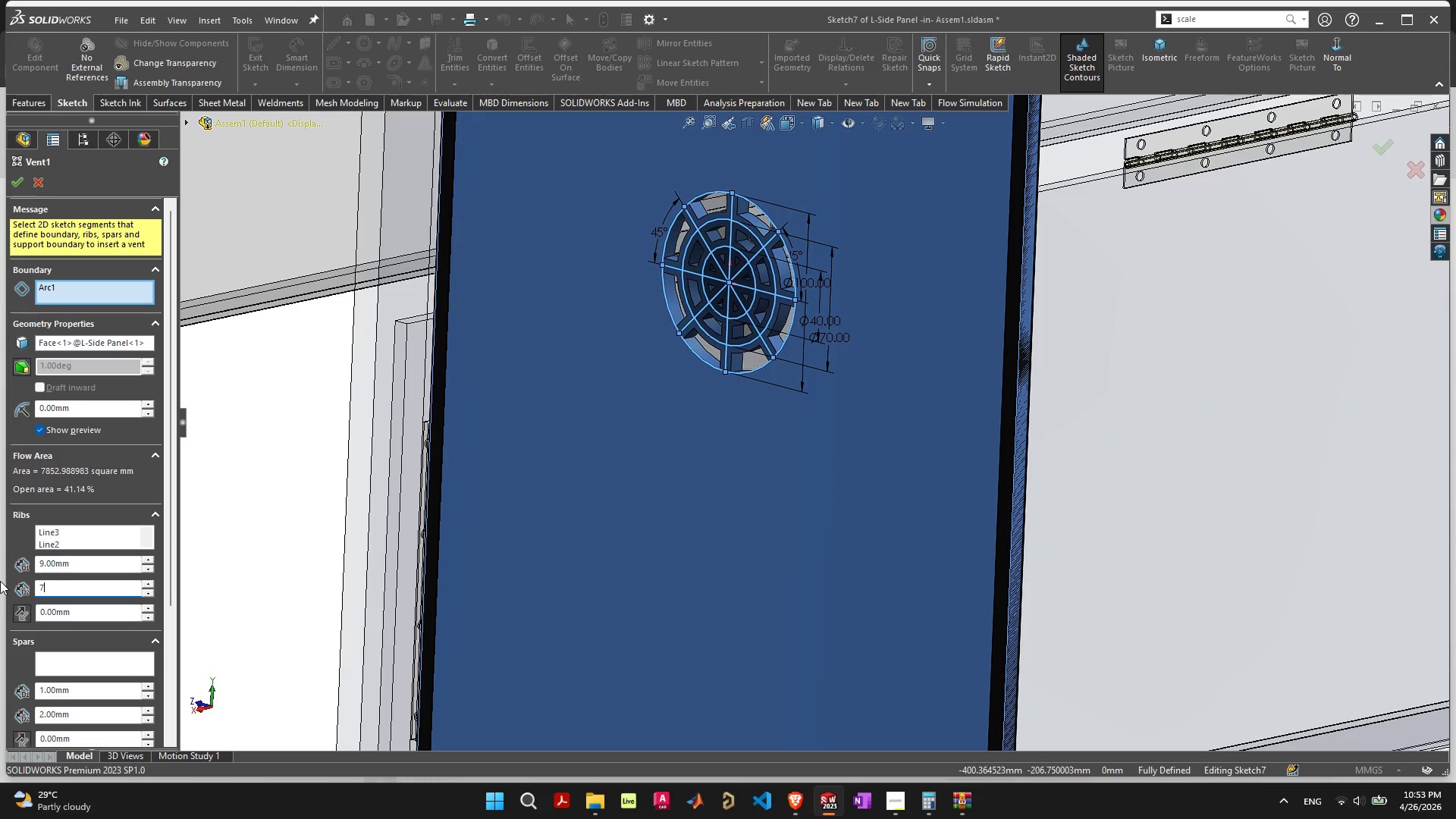 
key(Enter)
 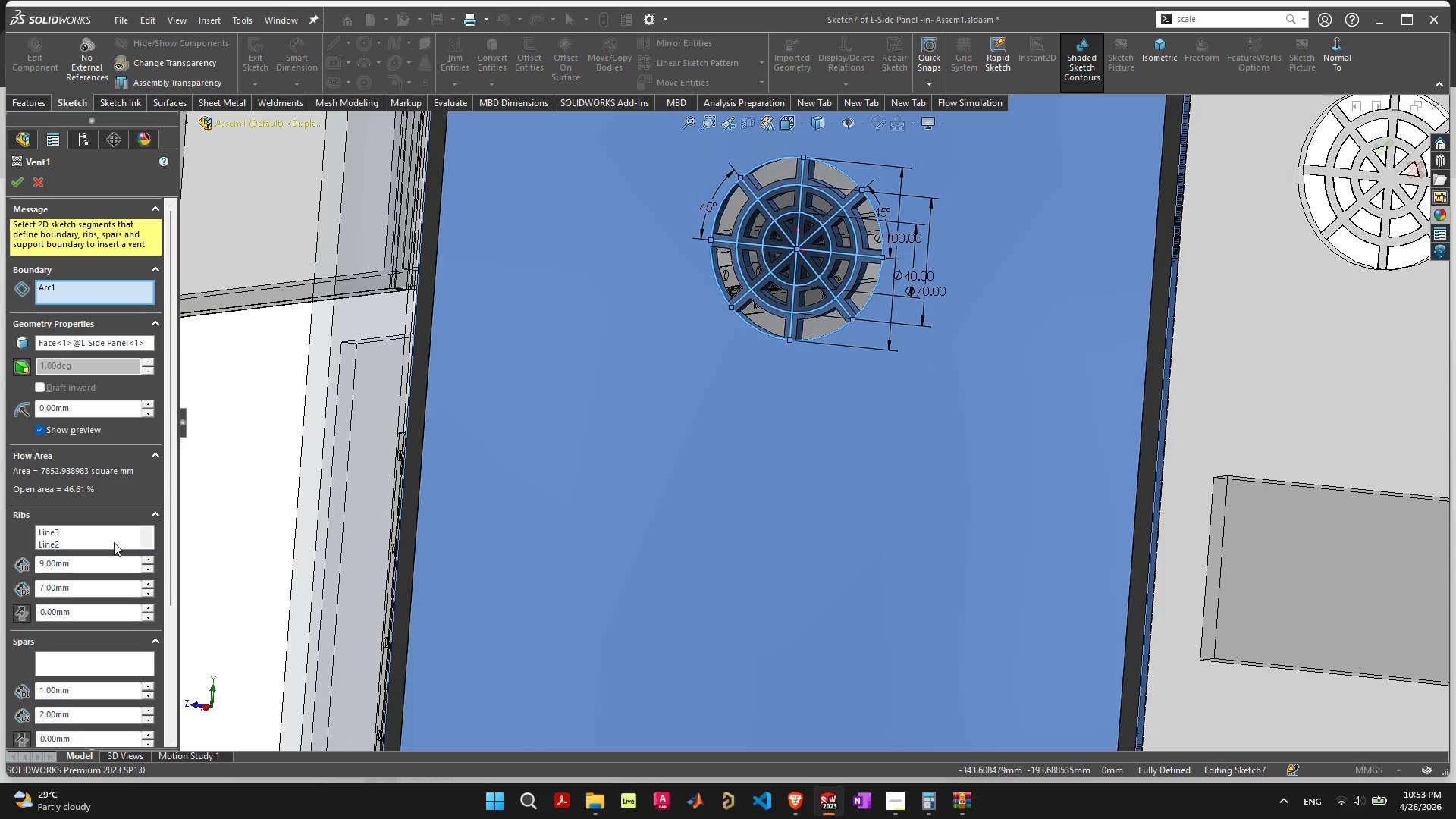 
left_click_drag(start_coordinate=[77, 595], to_coordinate=[0, 582])
 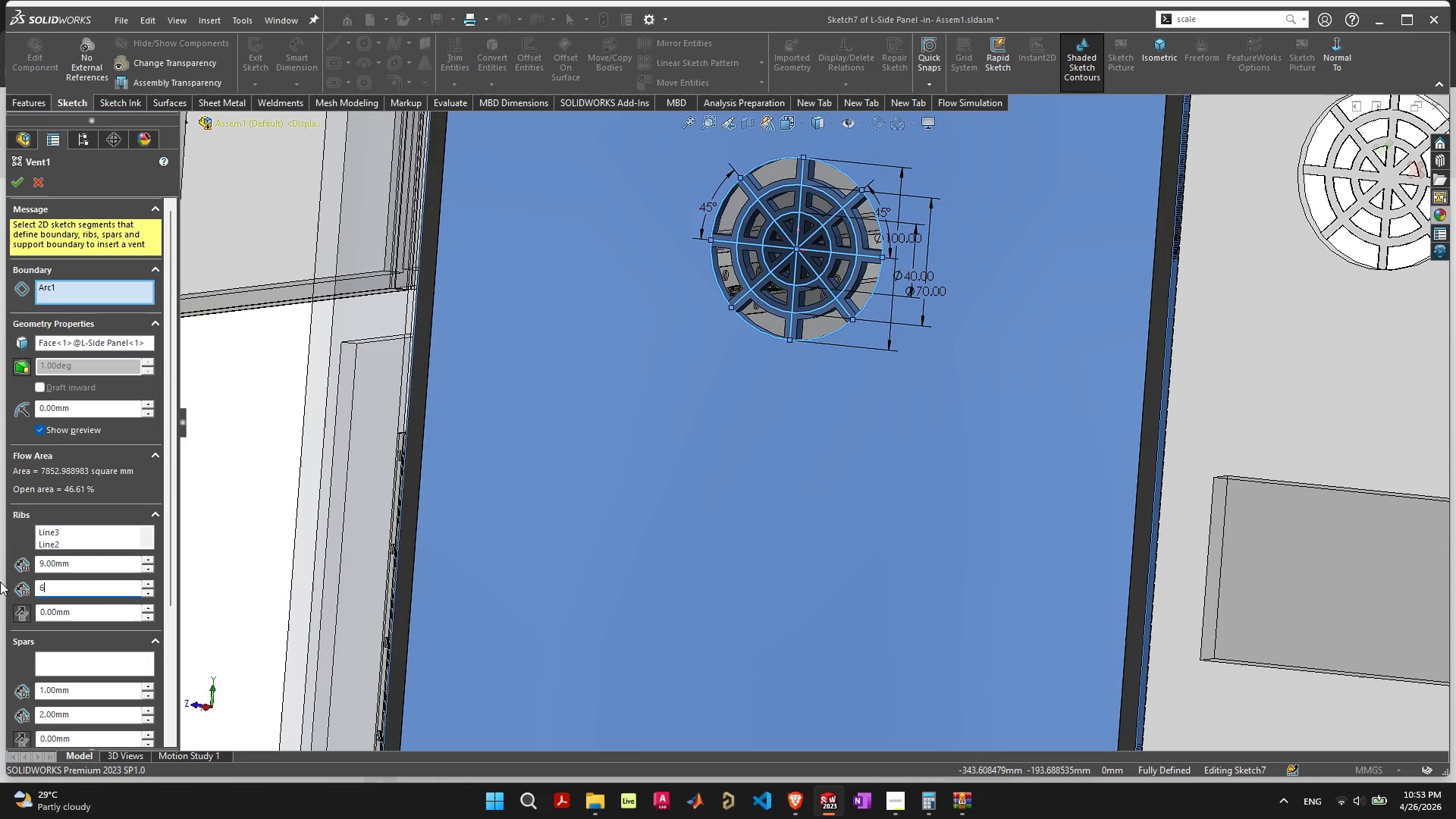 
key(6)
 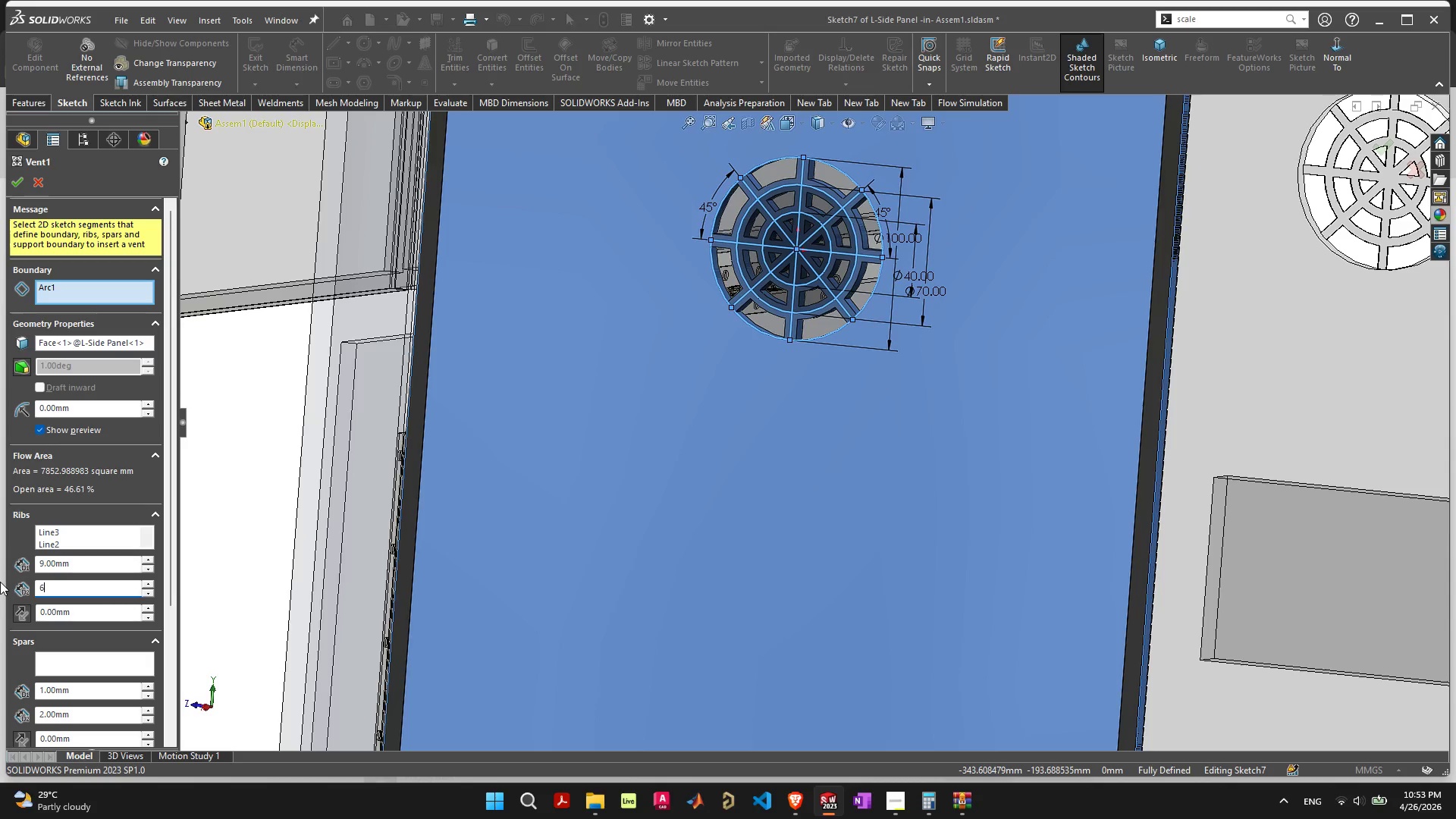 
hold_key(key=Enter, duration=27.03)
 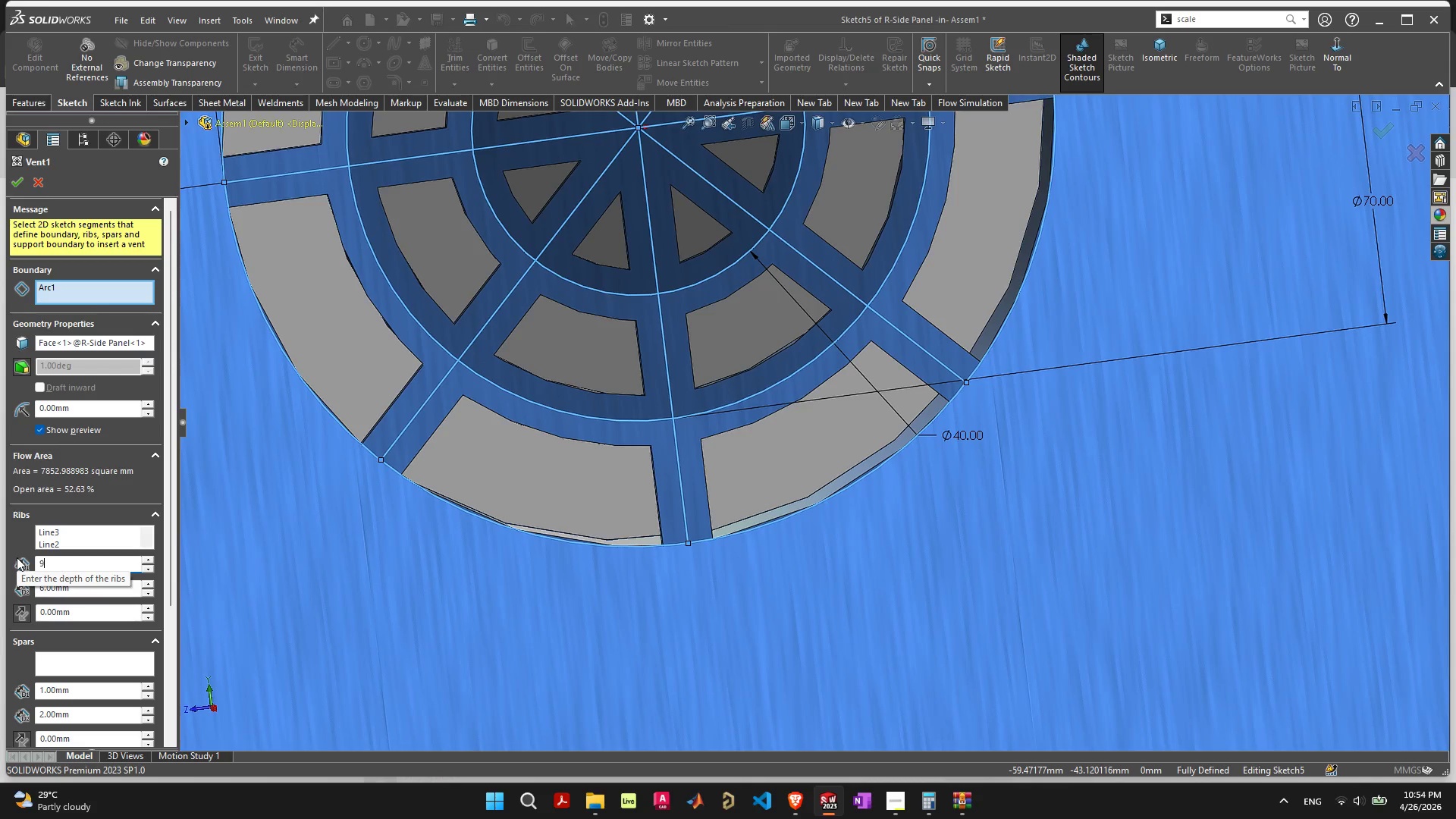 
left_click([16, 183])
 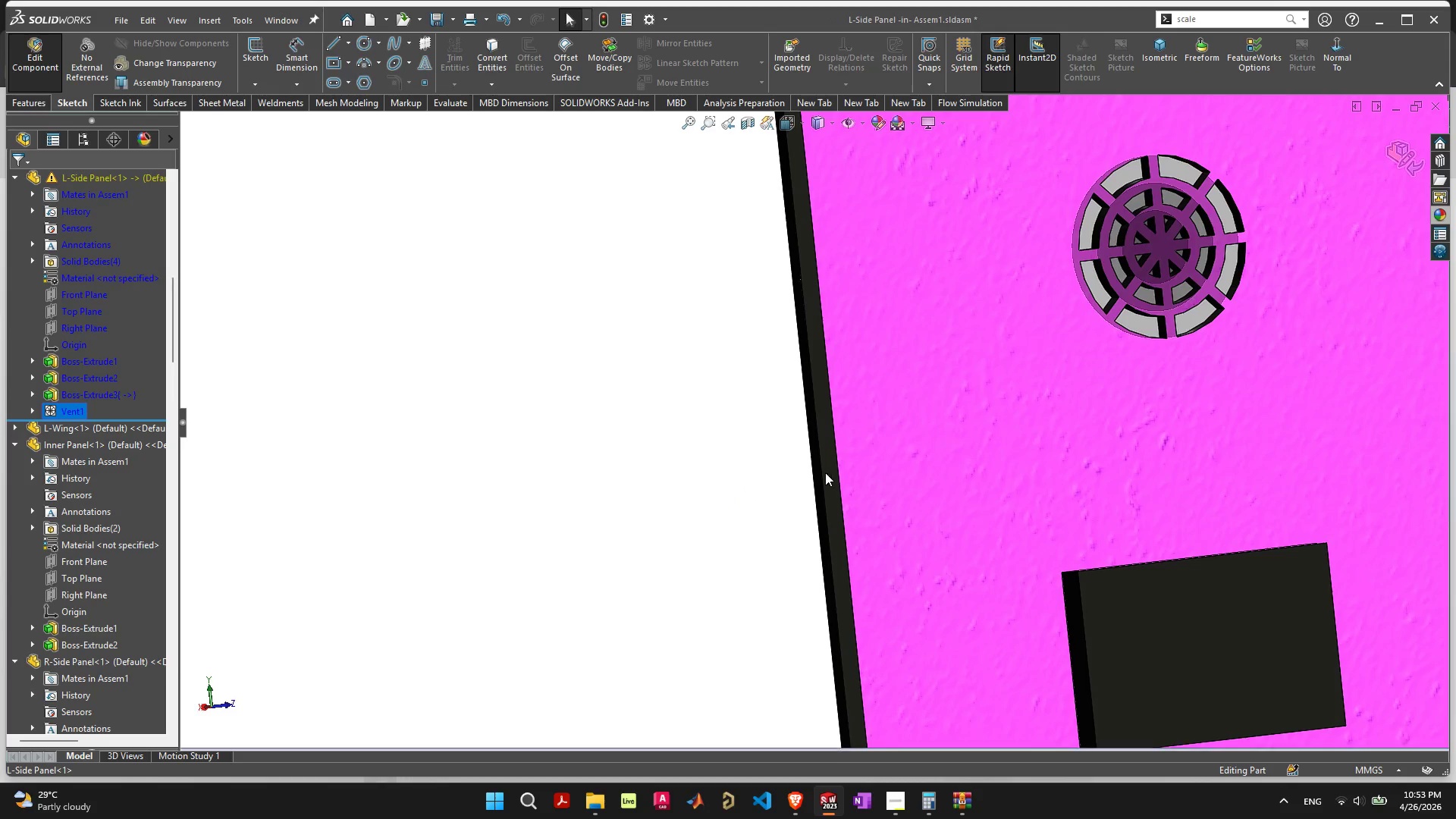 
scroll: coordinate [1035, 445], scroll_direction: down, amount: 7.0
 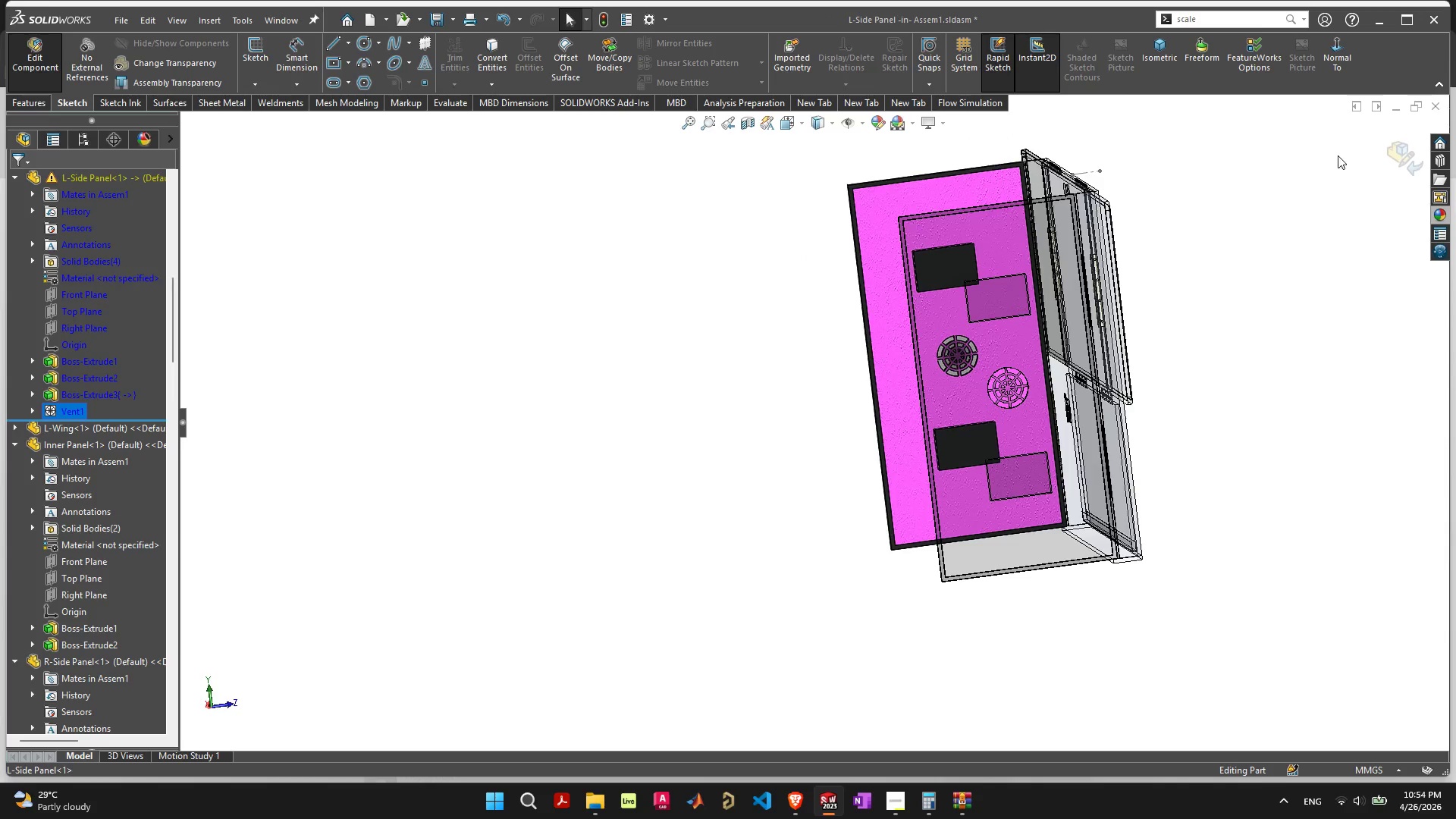 
left_click([1394, 156])
 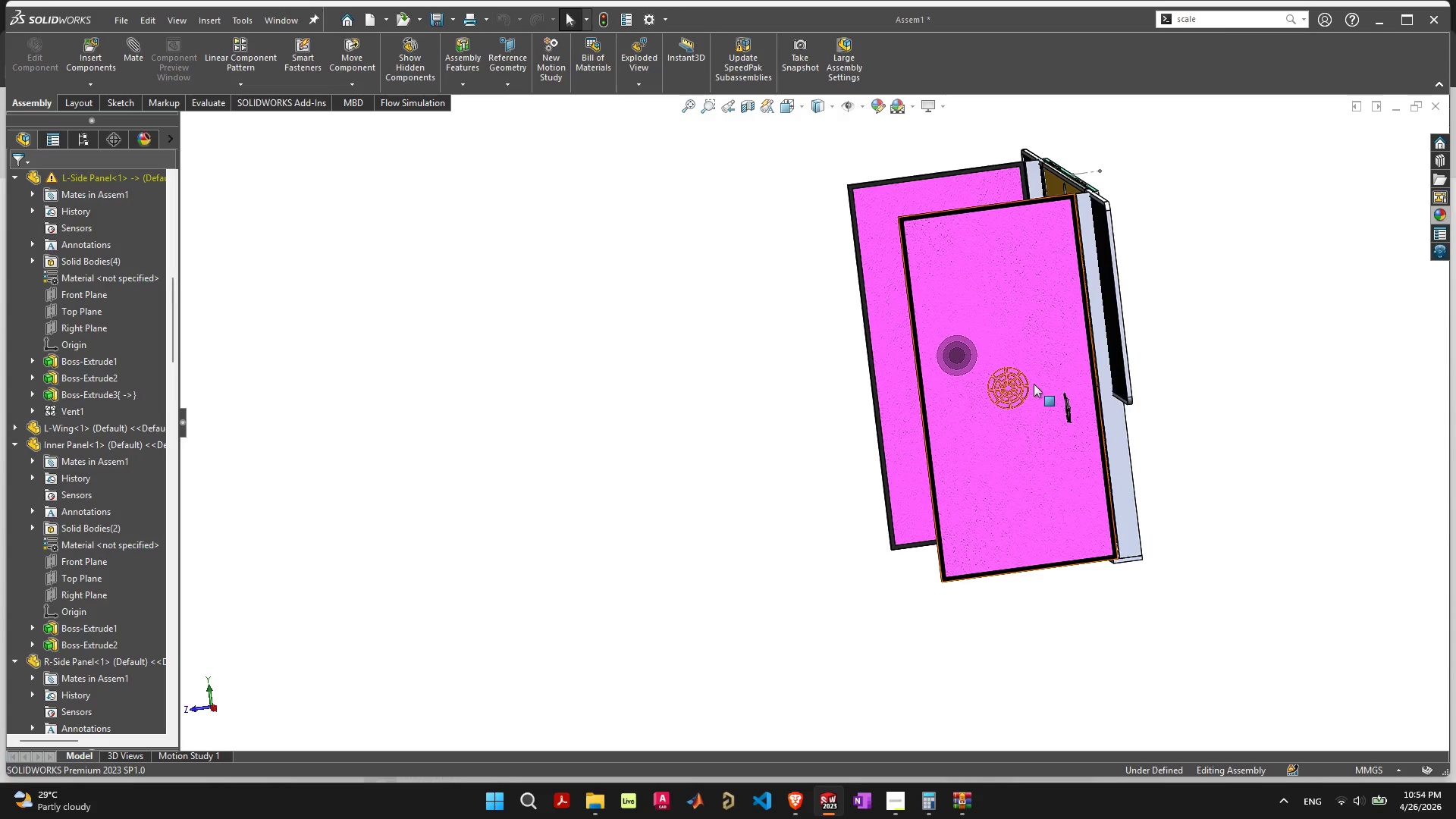 
scroll: coordinate [915, 435], scroll_direction: up, amount: 11.0
 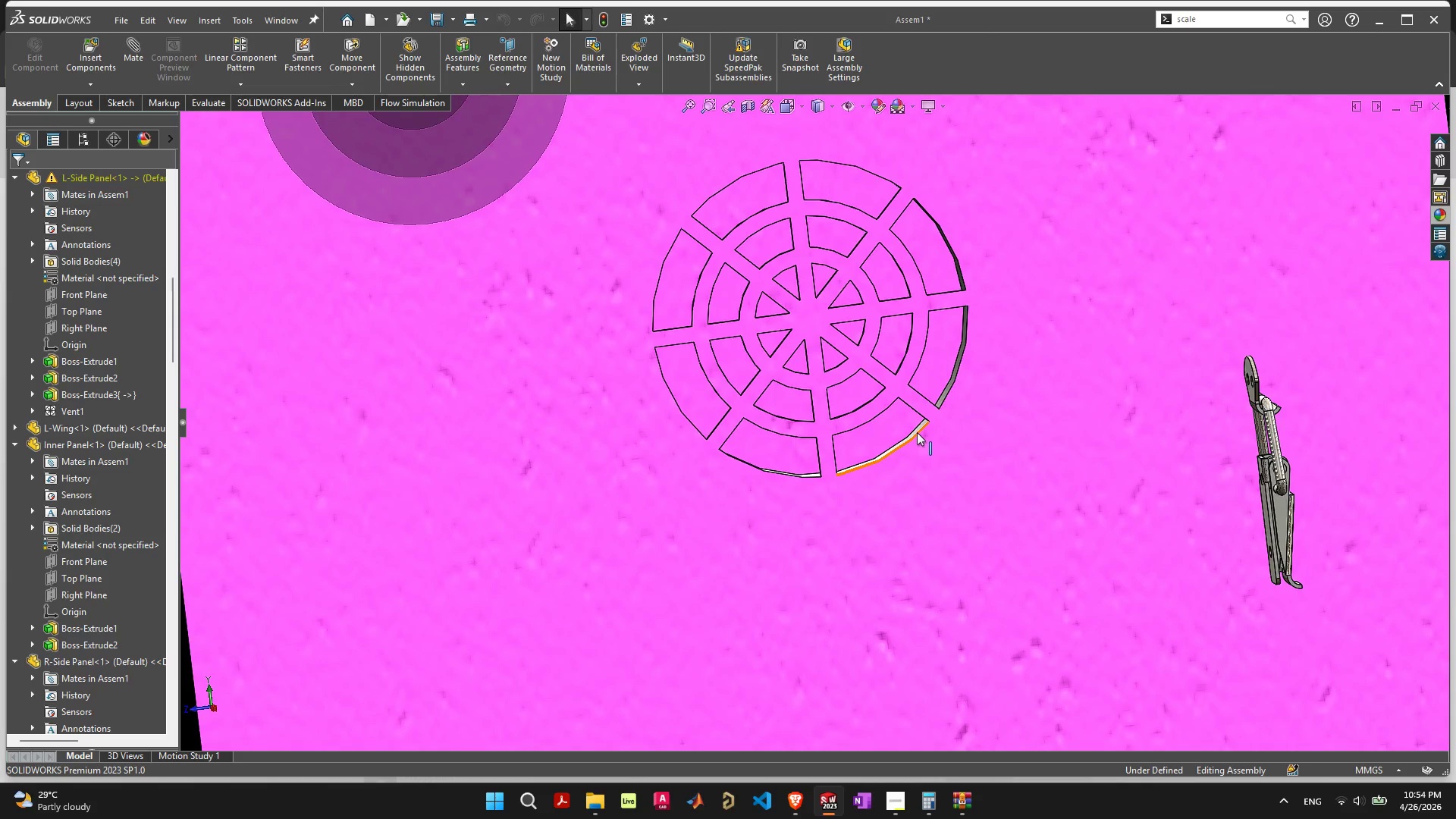 
left_click([917, 432])
 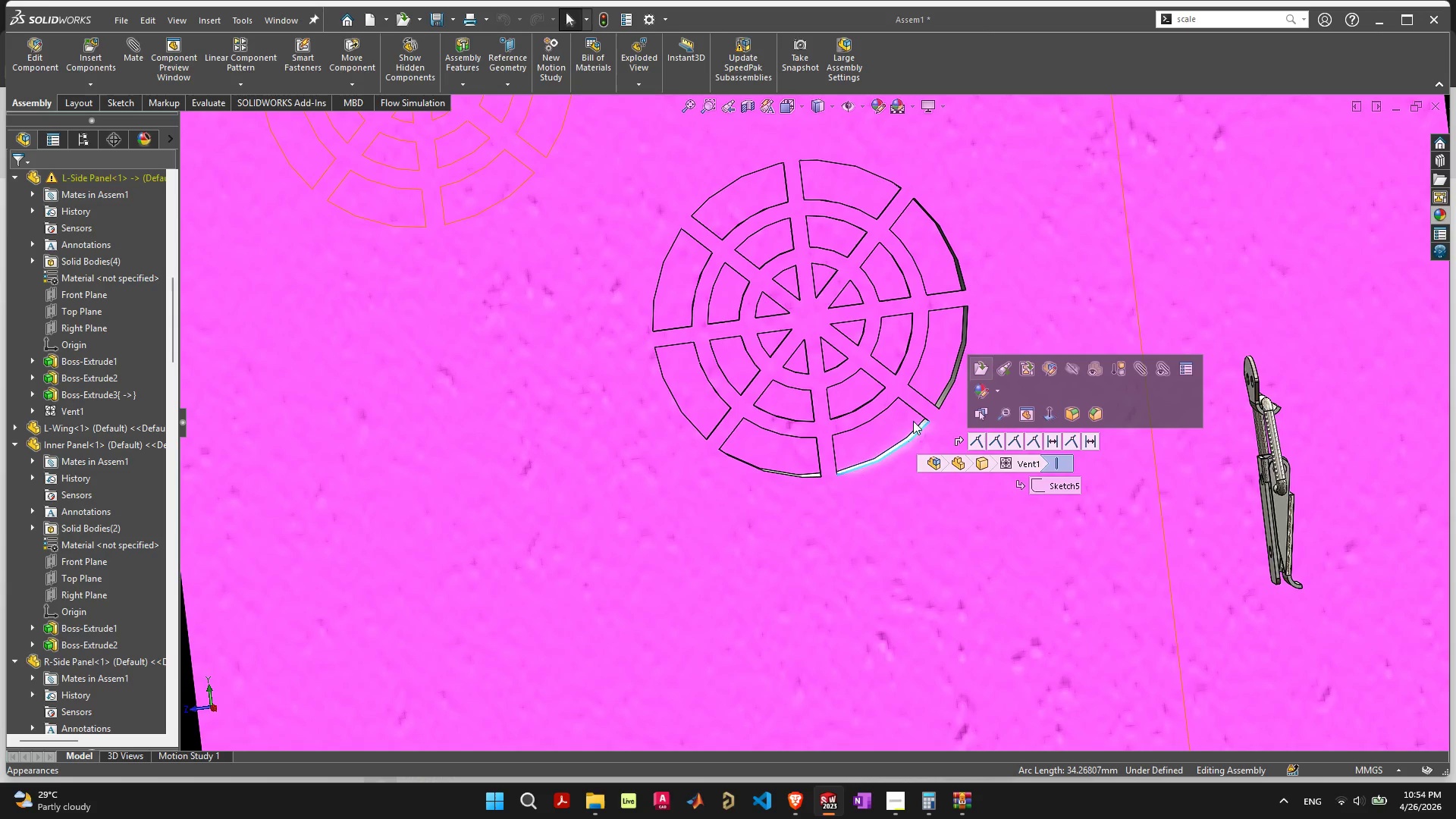 
scroll: coordinate [905, 435], scroll_direction: up, amount: 4.0
 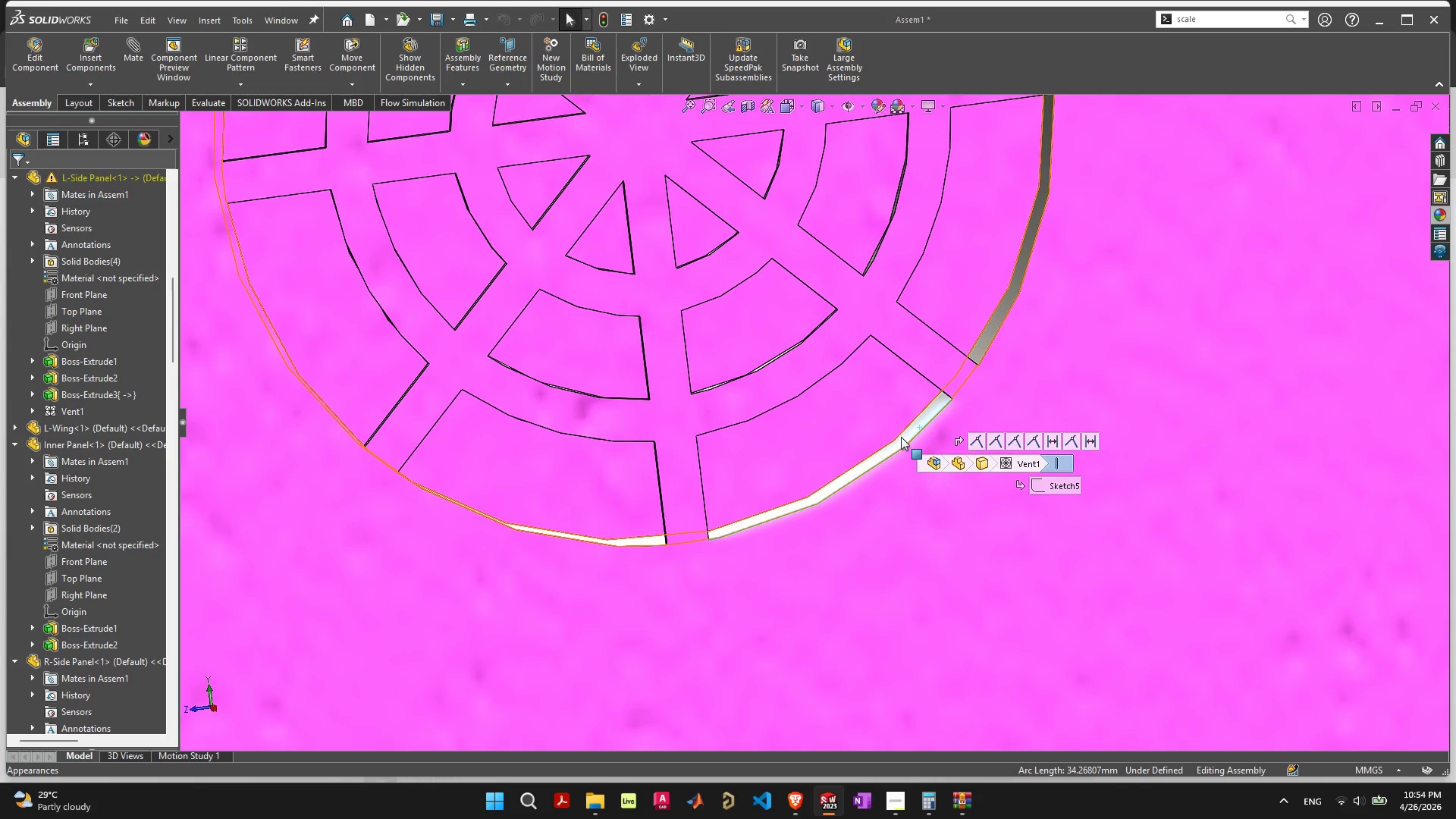 
left_click([901, 437])
 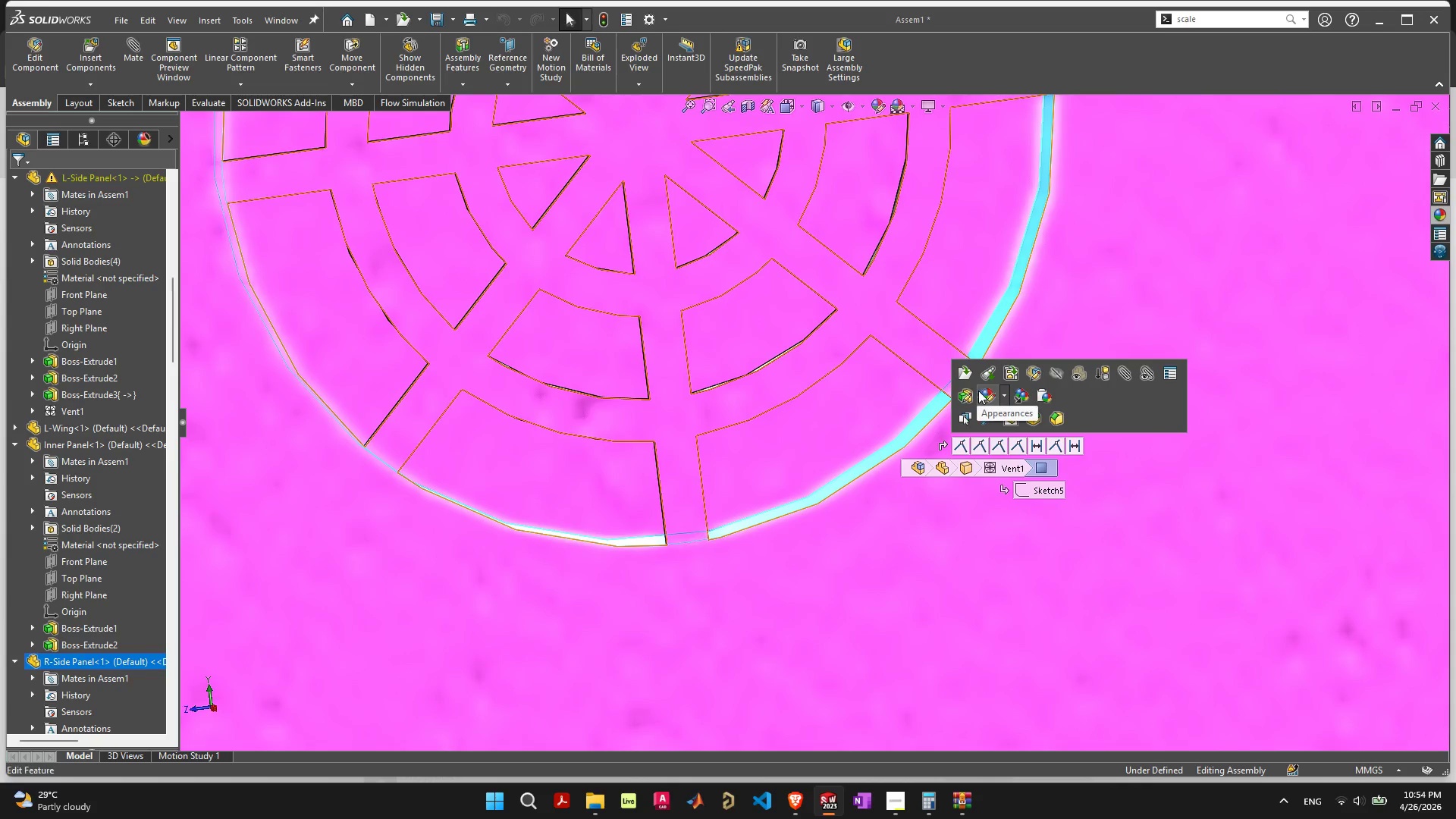 
left_click([967, 394])
 